 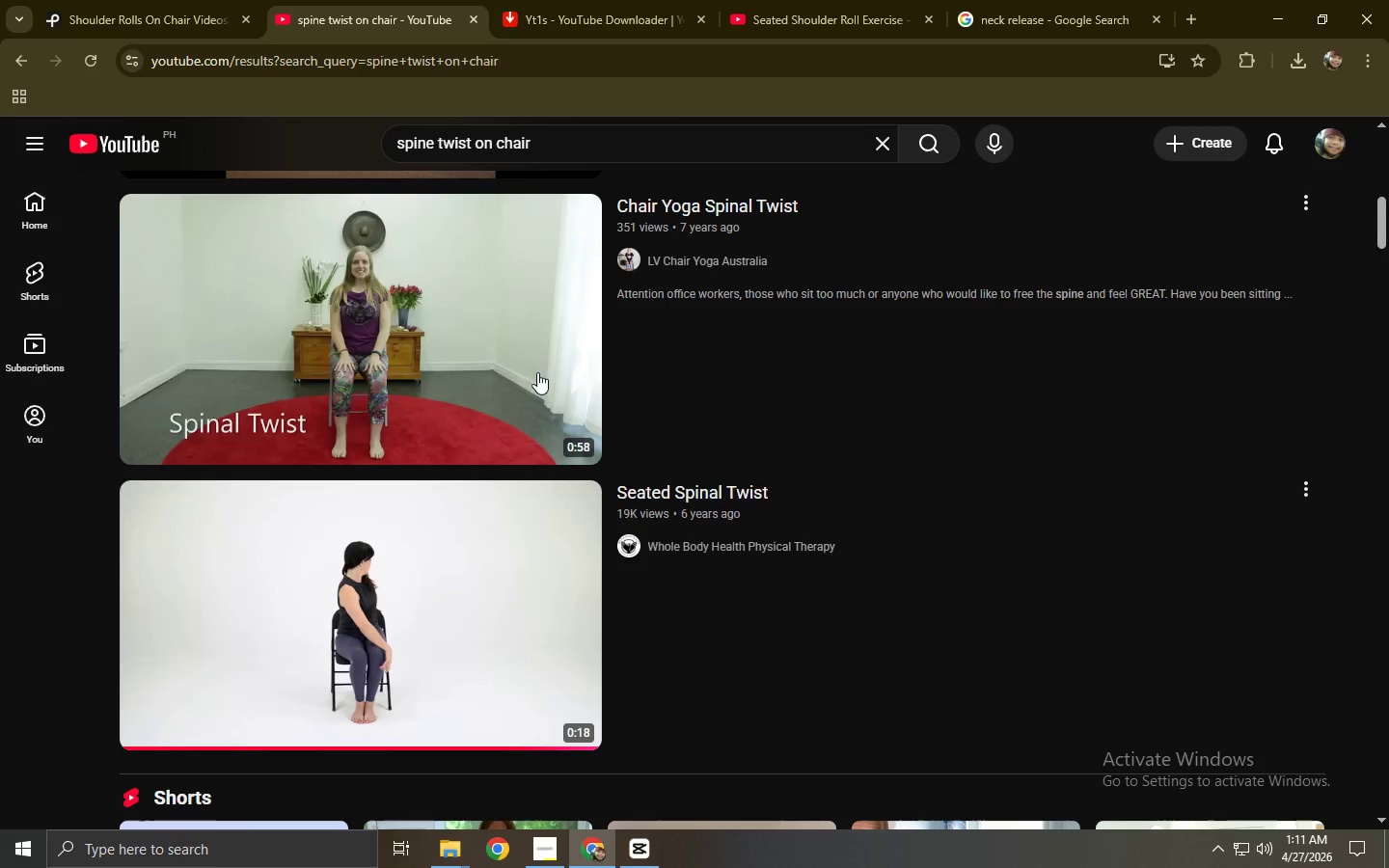 
key(Alt+AltLeft)
 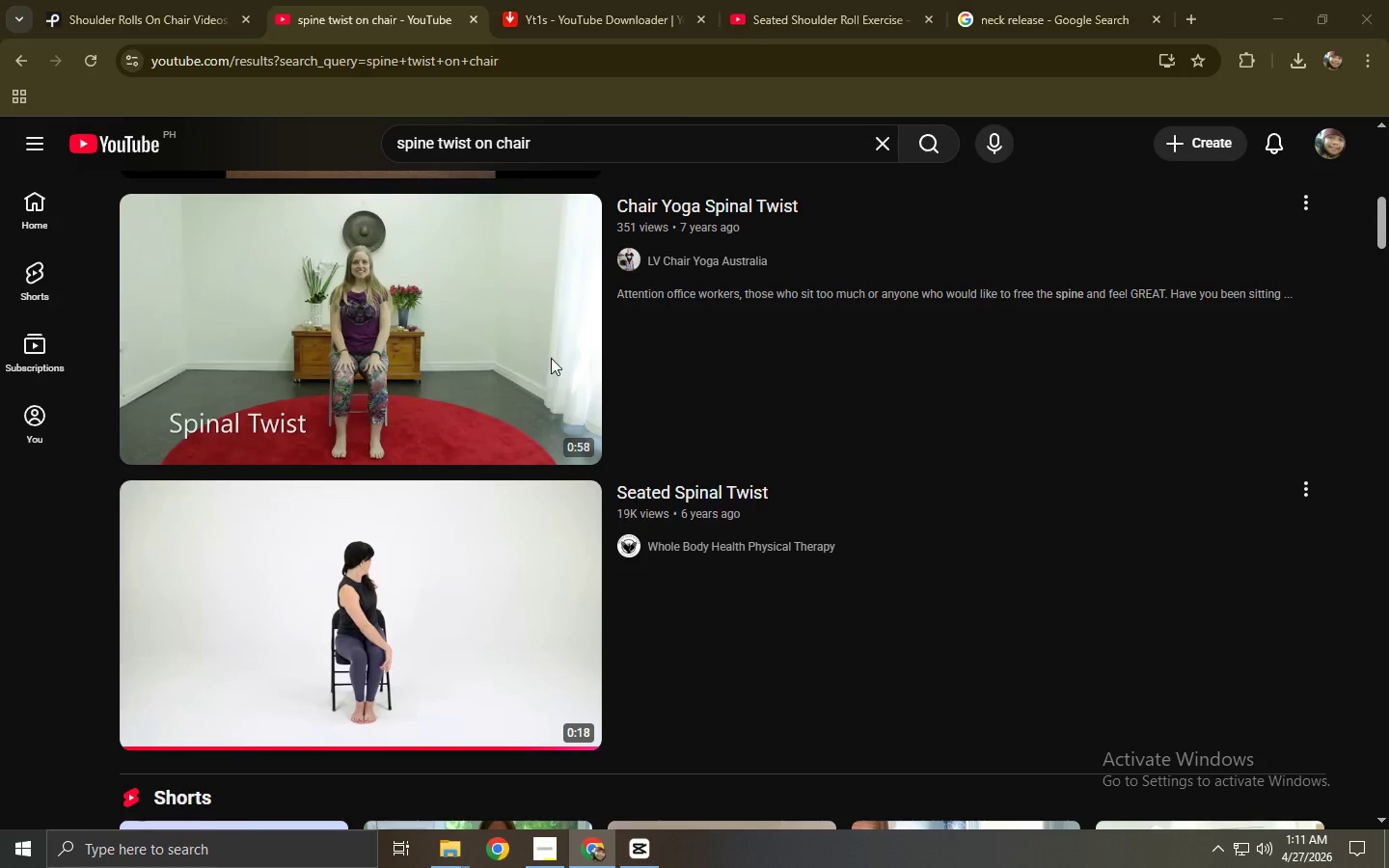 
key(Alt+Tab)
 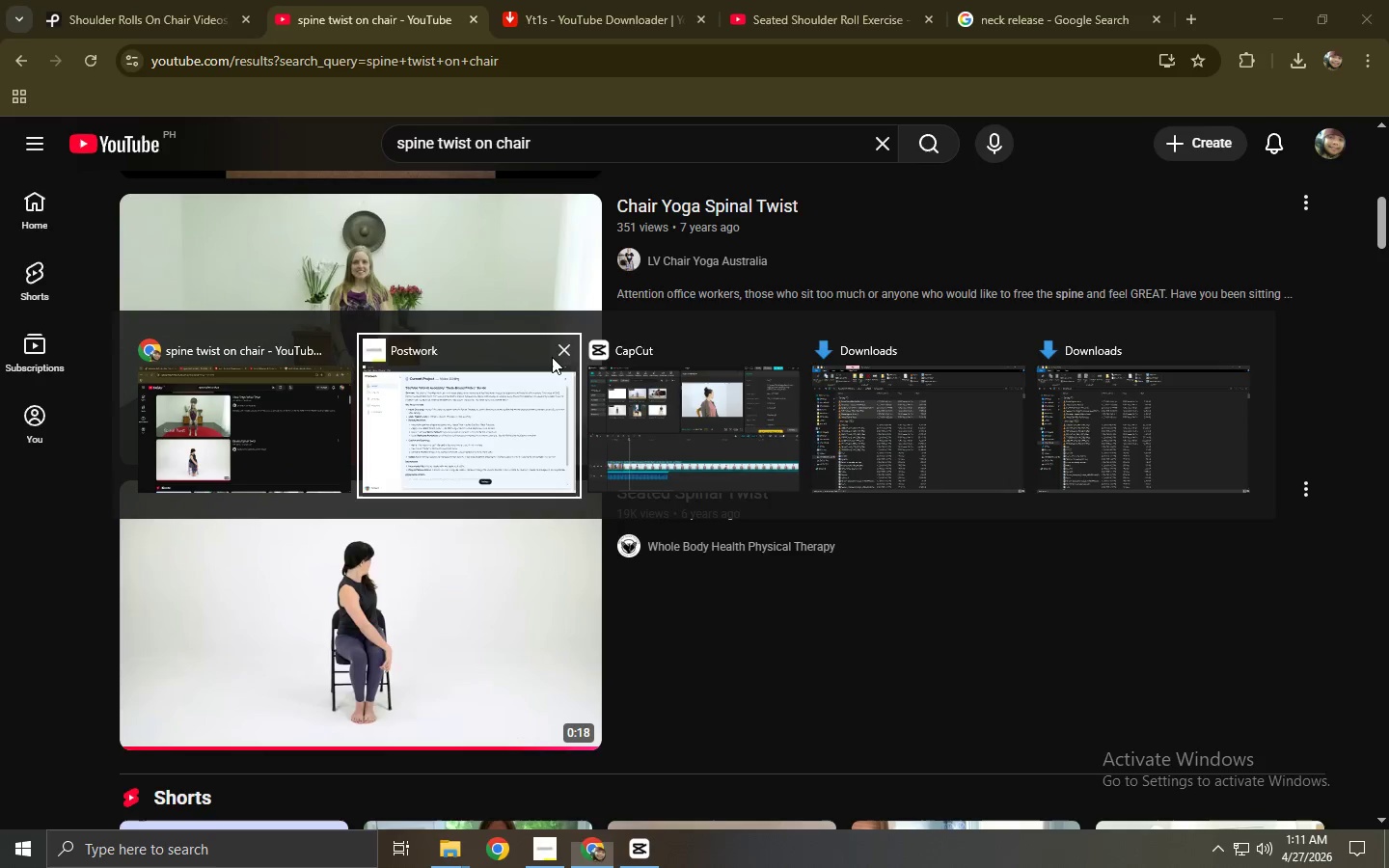 
key(Alt+Tab)
 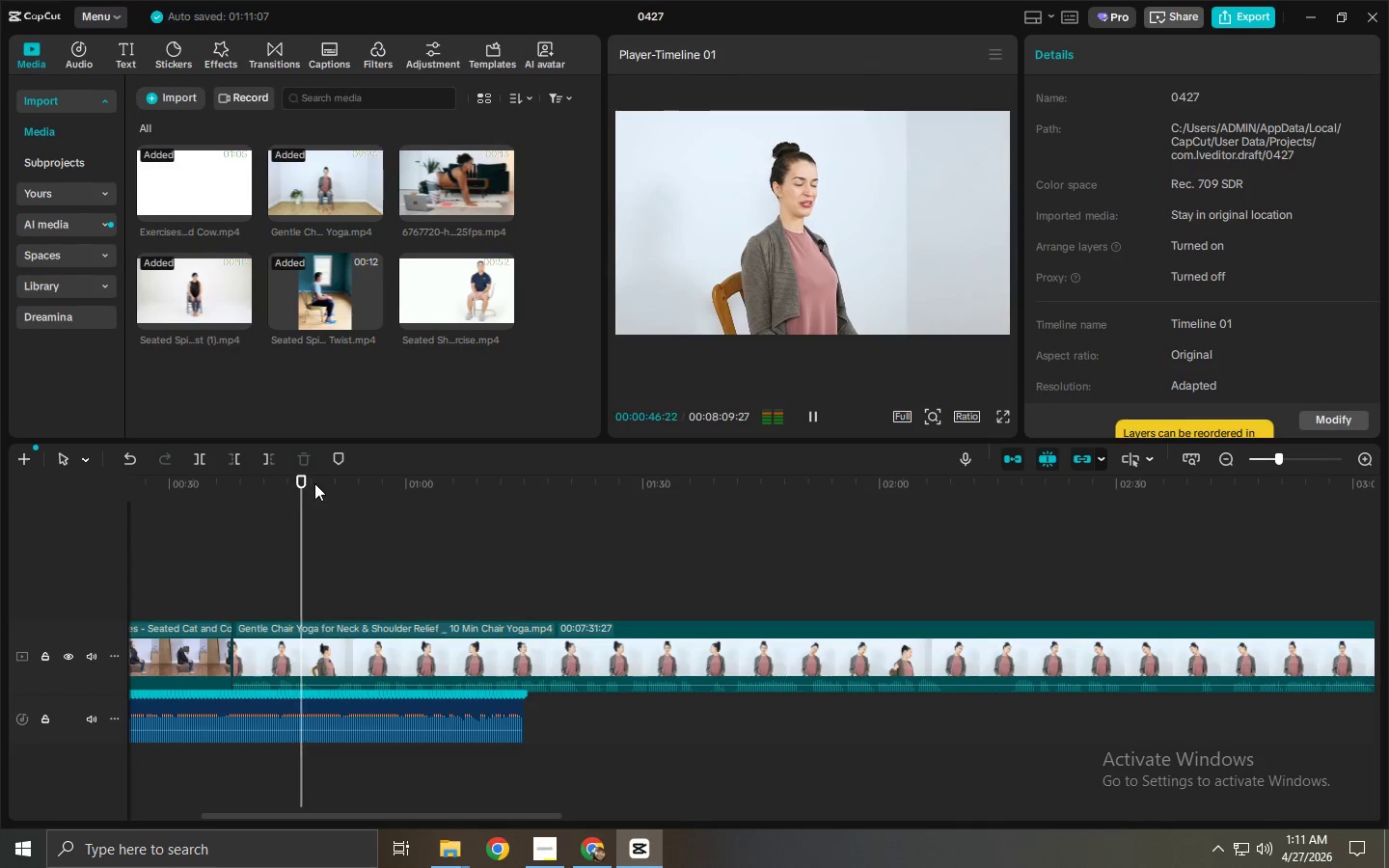 
left_click_drag(start_coordinate=[317, 487], to_coordinate=[337, 497])
 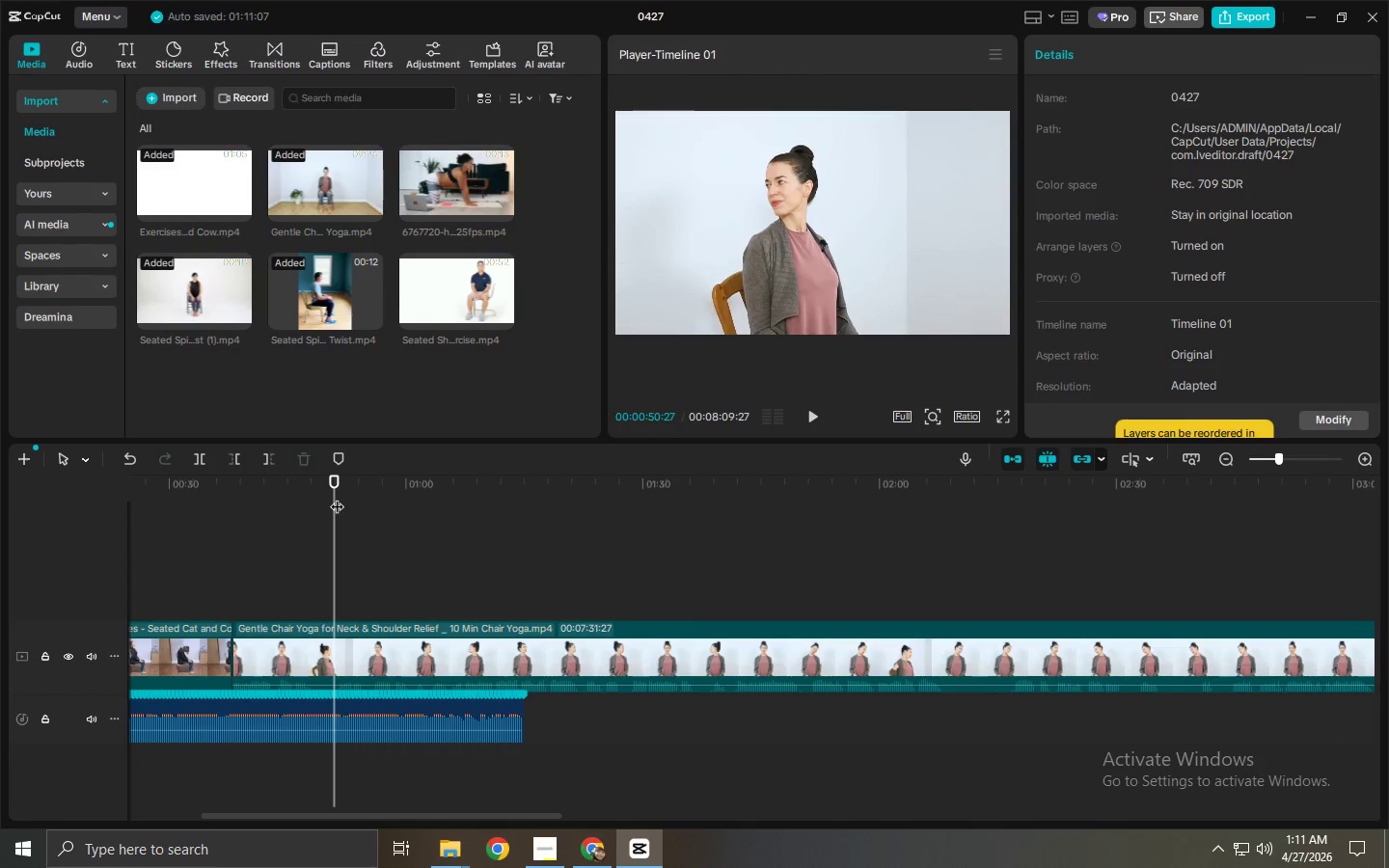 
left_click_drag(start_coordinate=[337, 497], to_coordinate=[335, 502])
 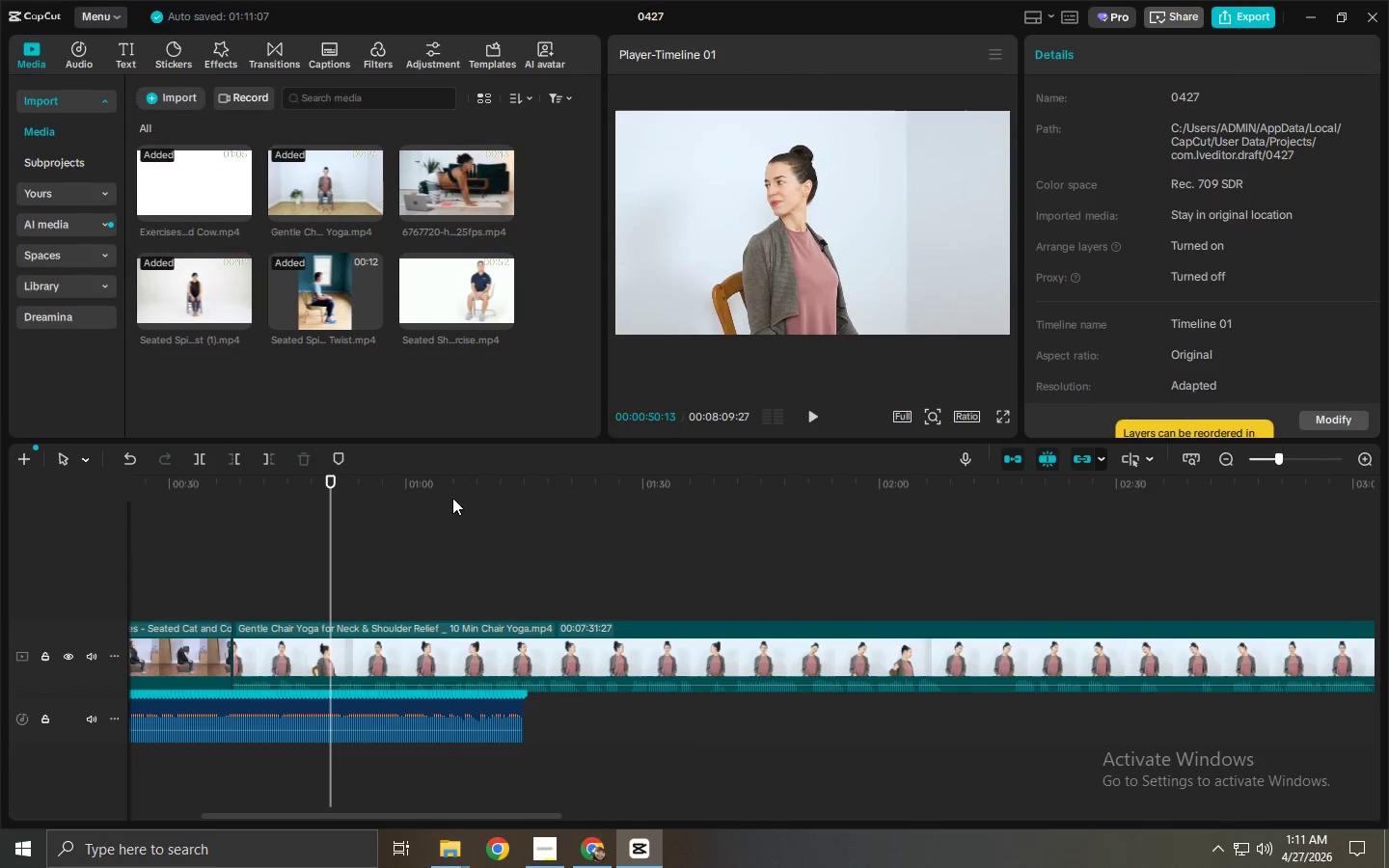 
left_click_drag(start_coordinate=[318, 486], to_coordinate=[327, 482])
 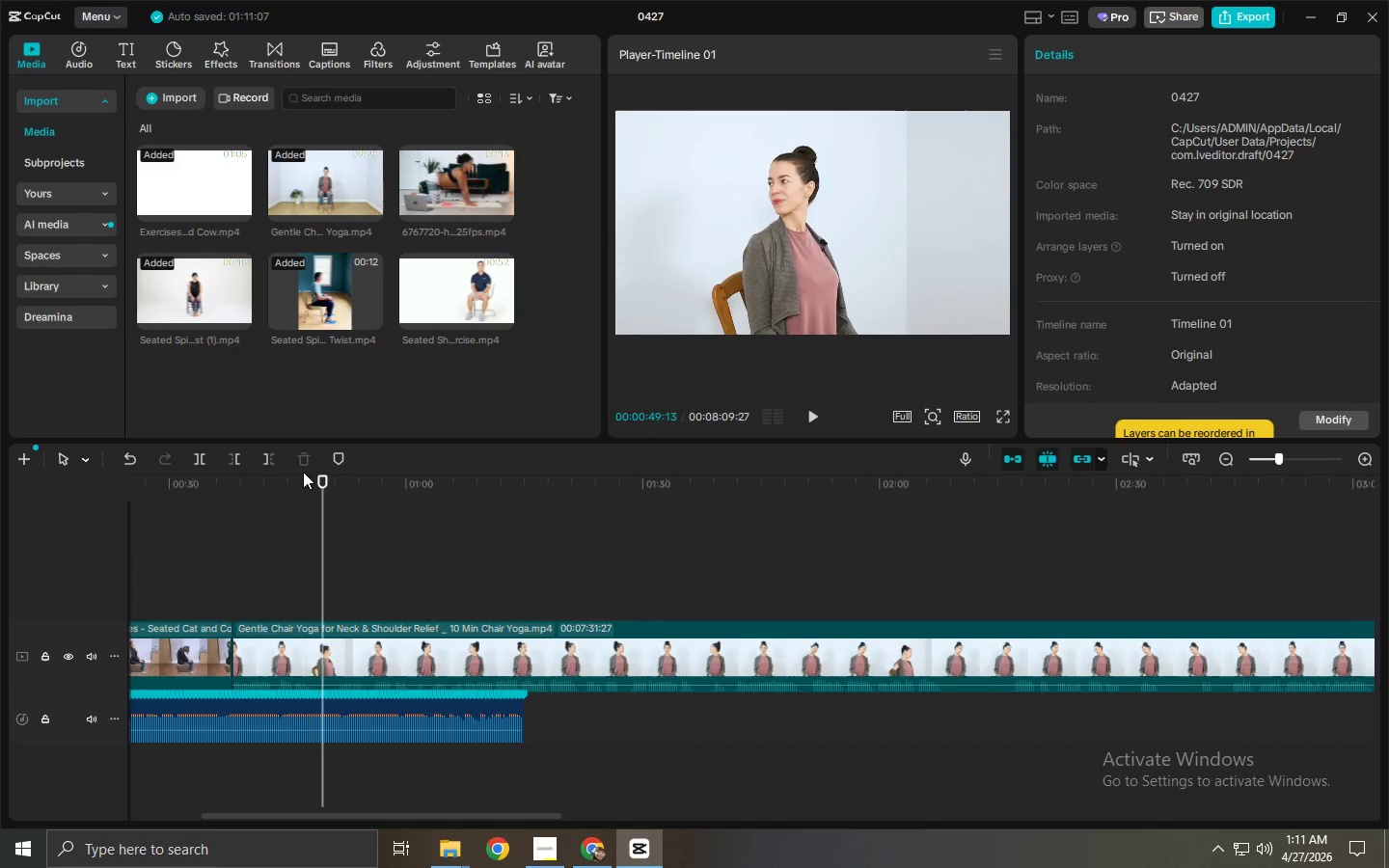 
left_click_drag(start_coordinate=[323, 487], to_coordinate=[330, 487])
 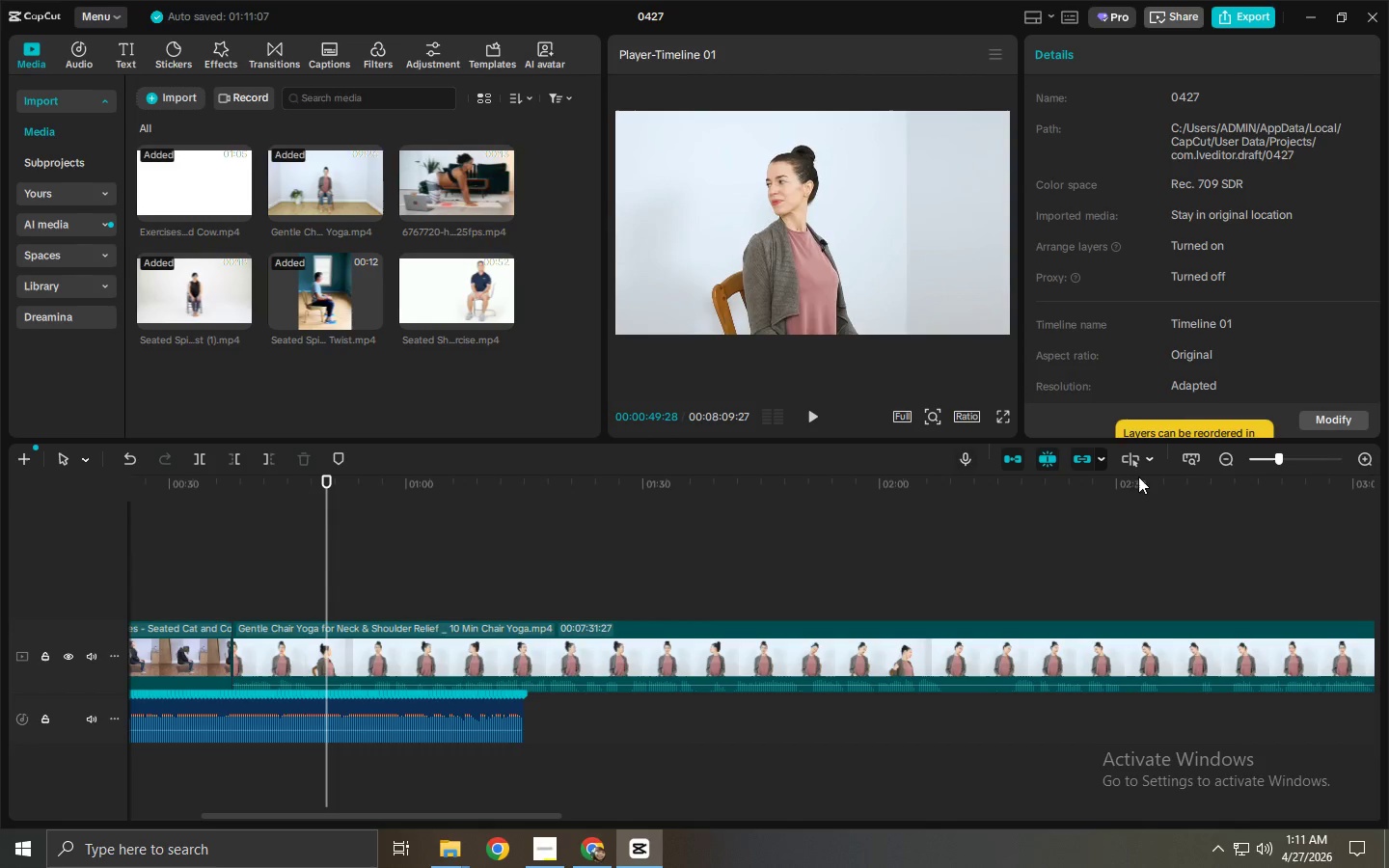 
hold_key(key=ControlLeft, duration=0.84)
 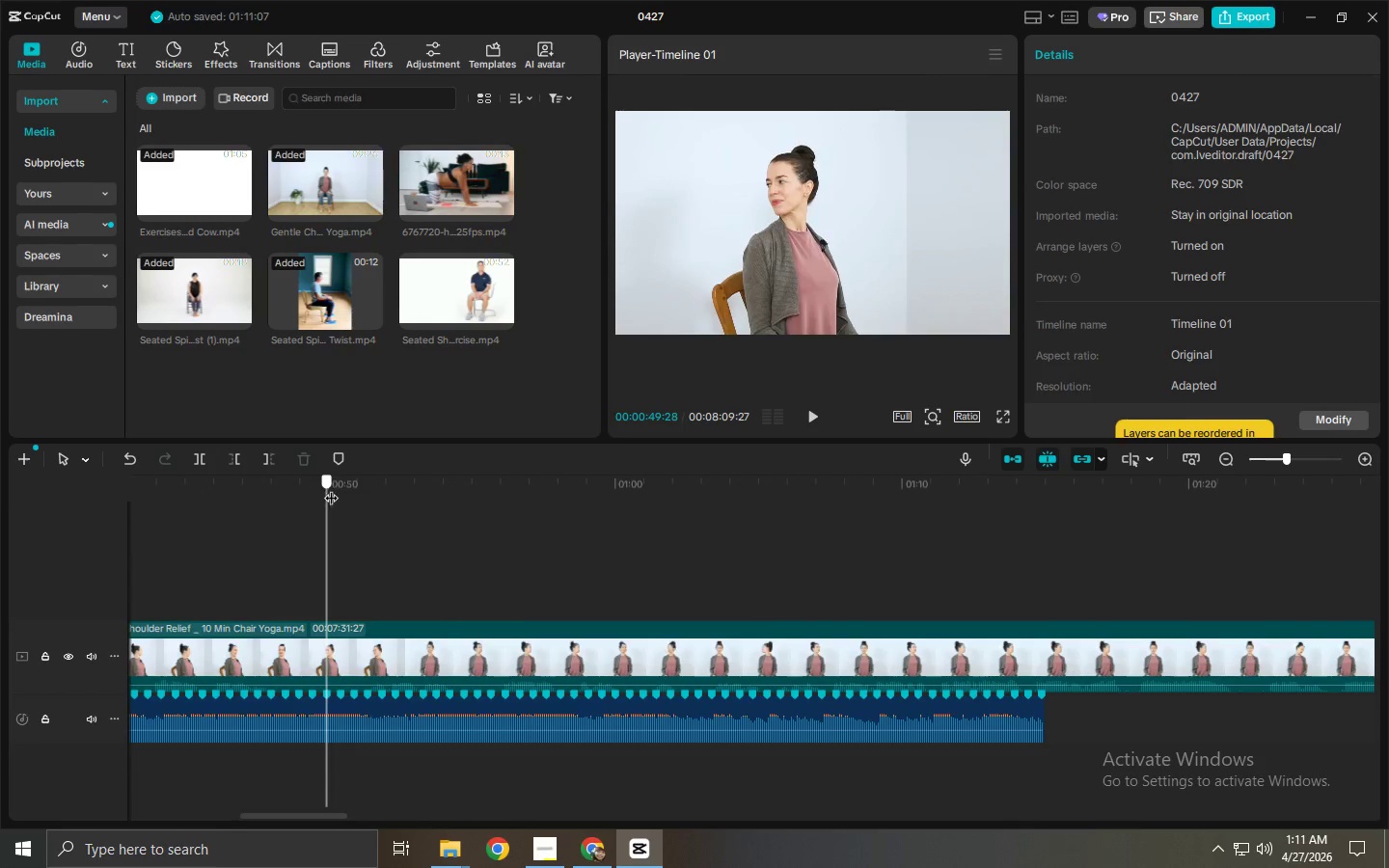 
hold_key(key=ControlLeft, duration=6.97)
 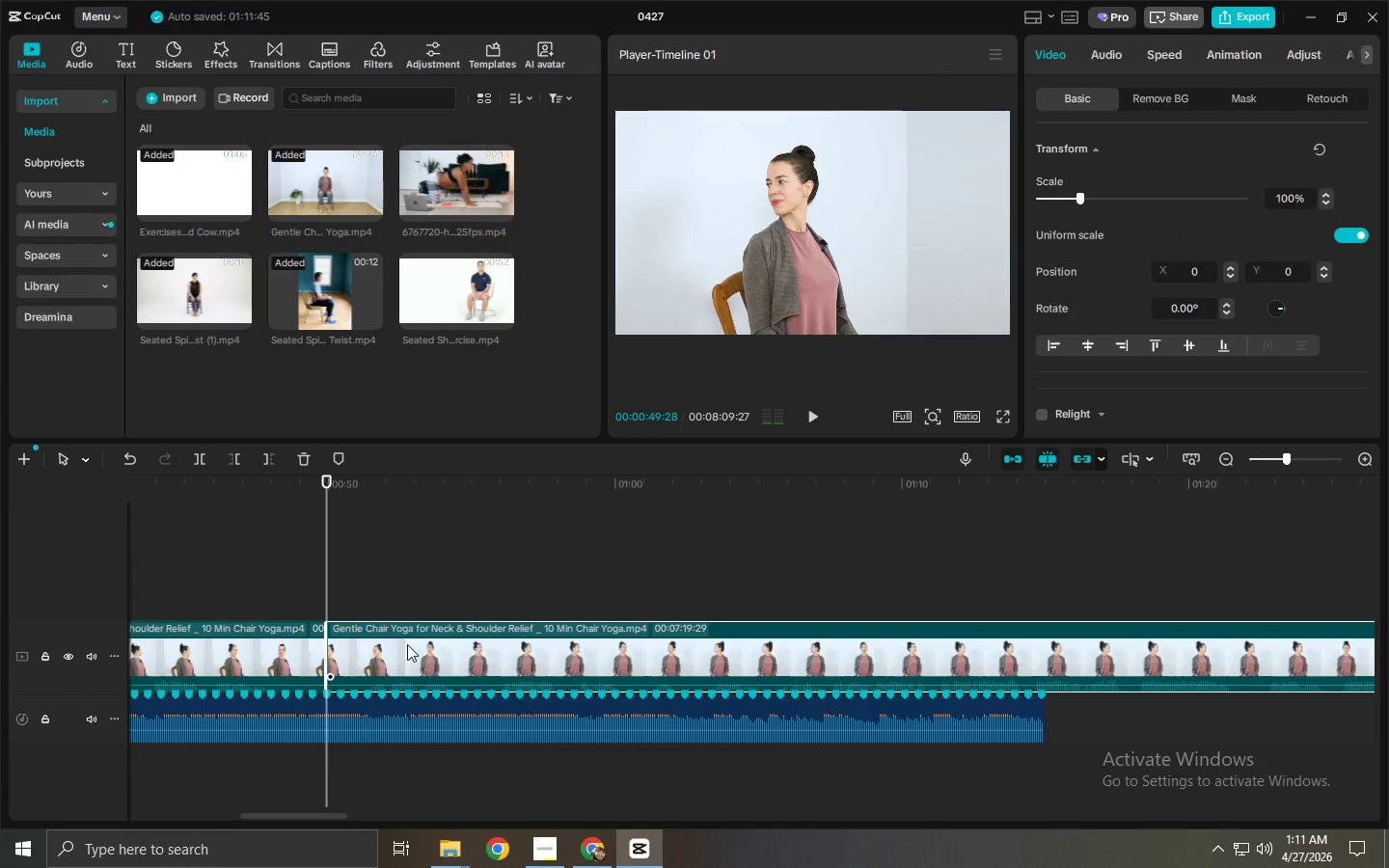 
scroll: coordinate [794, 555], scroll_direction: up, amount: 9.0
 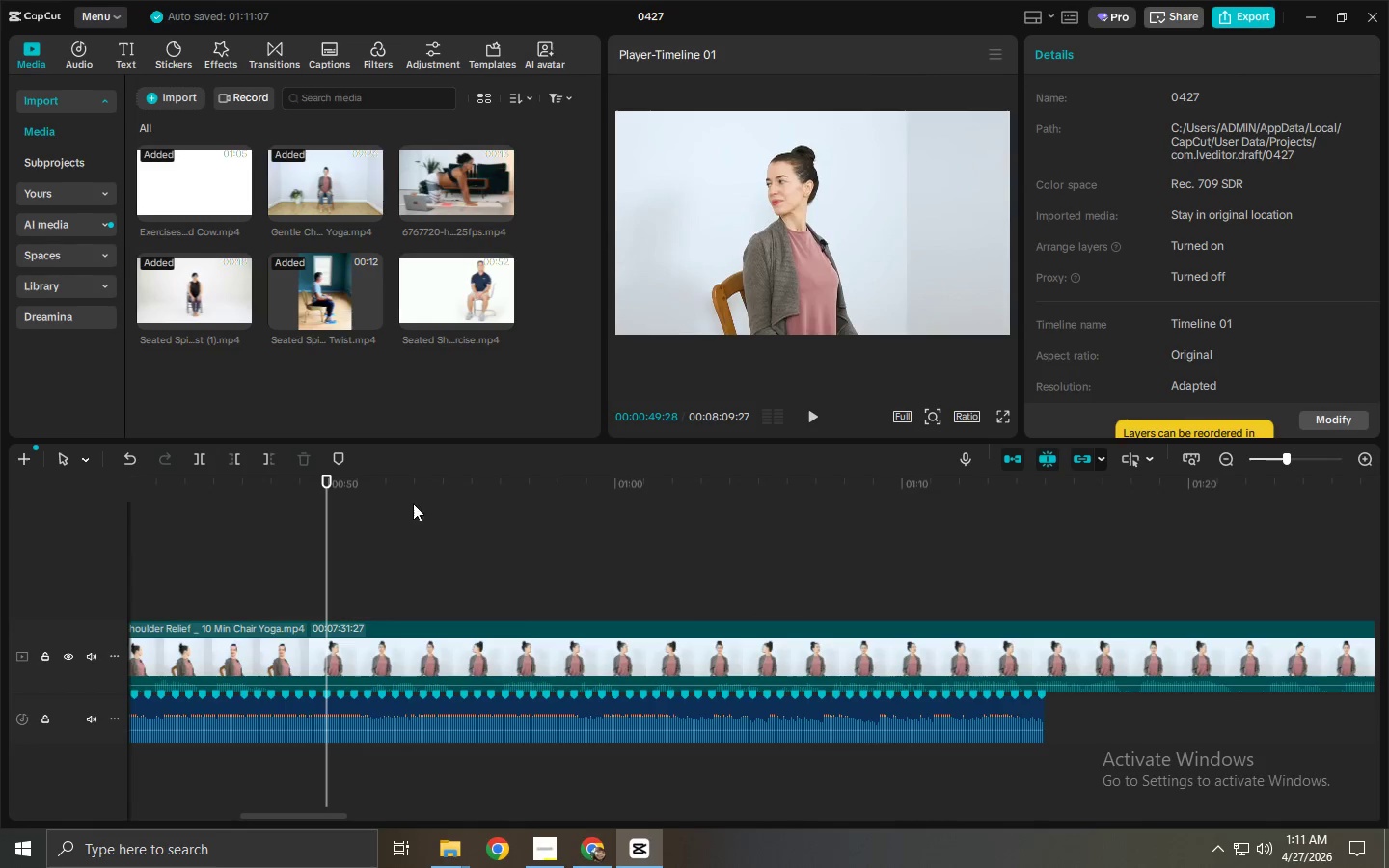 
left_click_drag(start_coordinate=[325, 488], to_coordinate=[331, 494])
 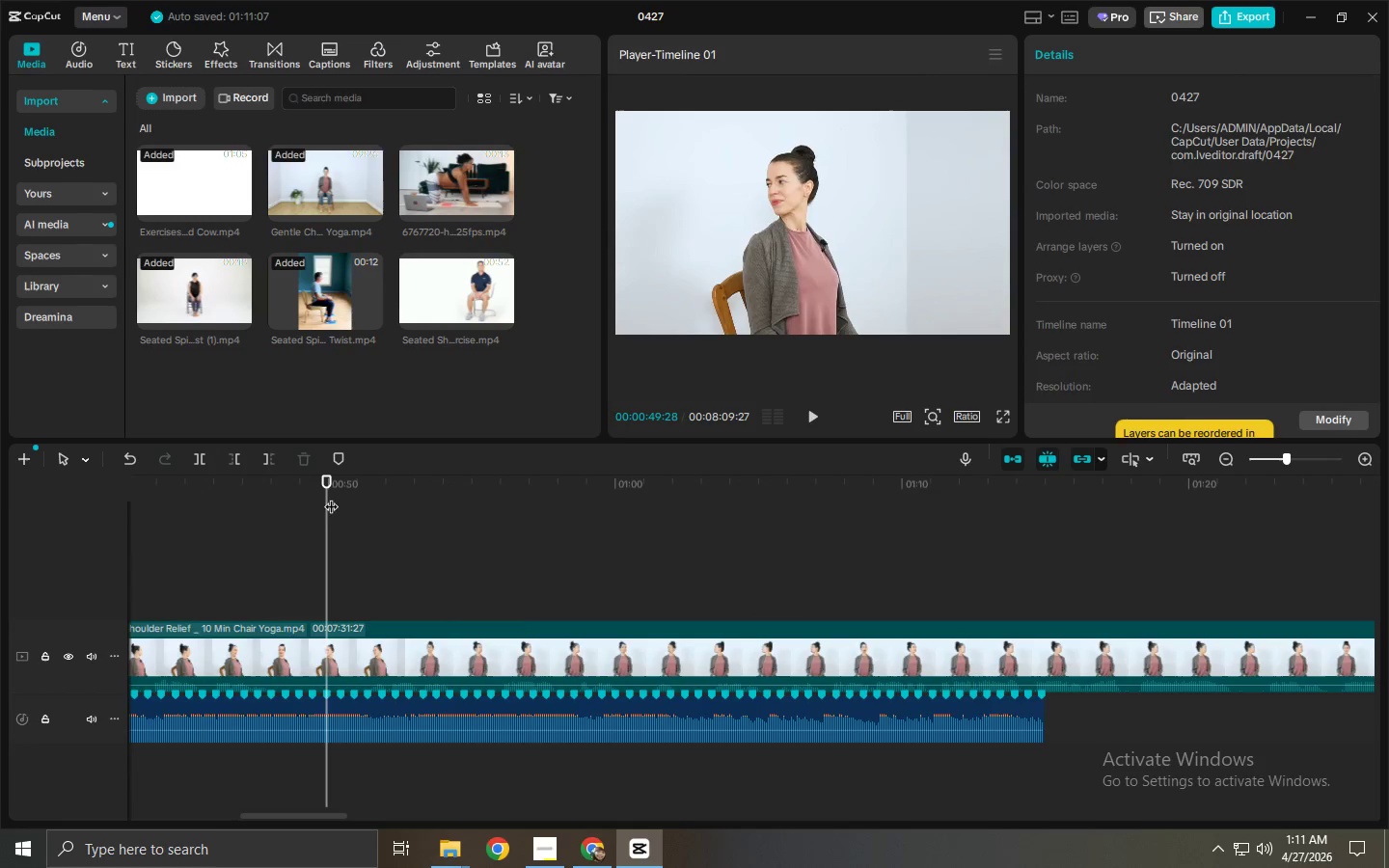 
key(Space)
 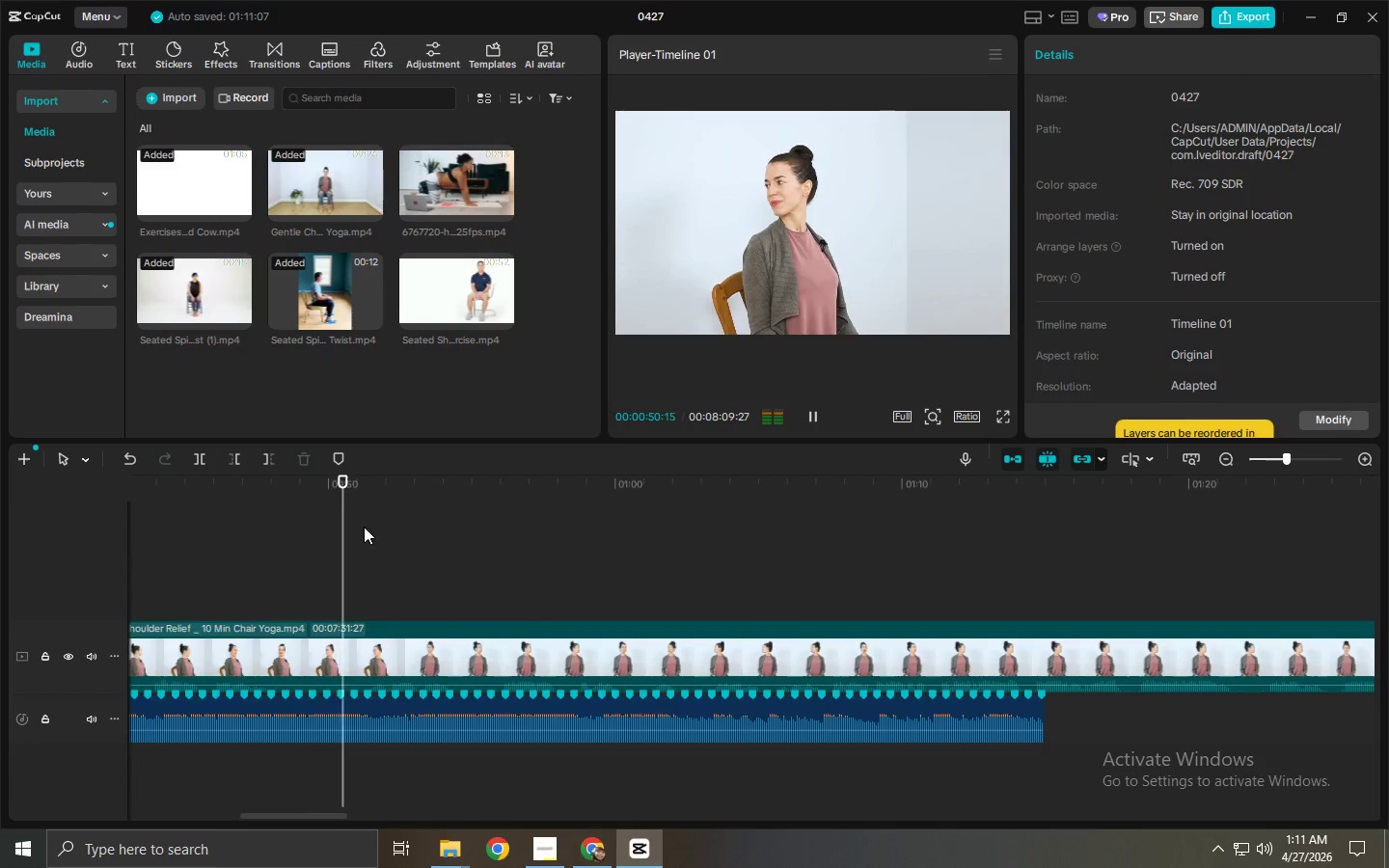 
left_click_drag(start_coordinate=[344, 502], to_coordinate=[325, 507])
 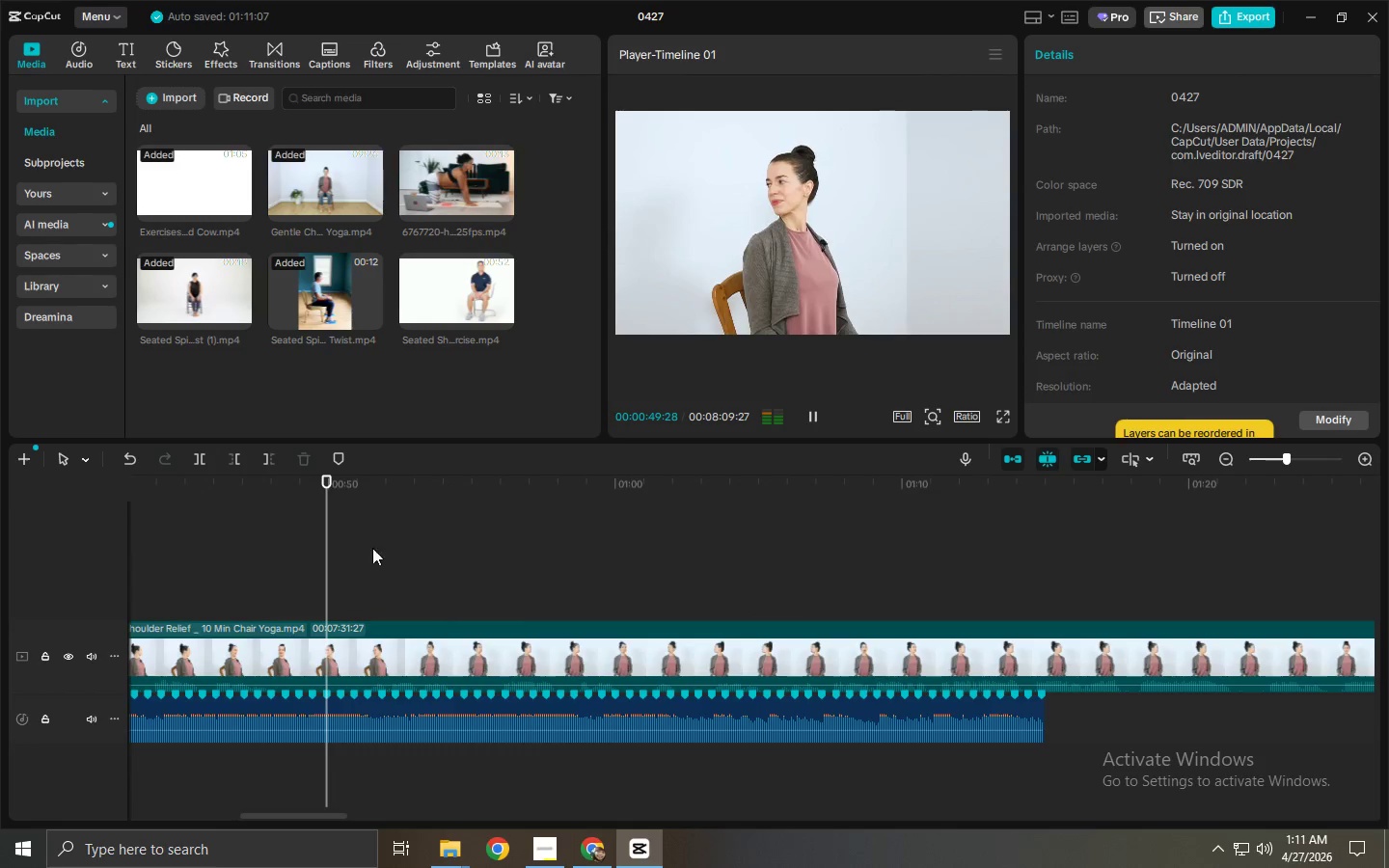 
key(Control+B)
 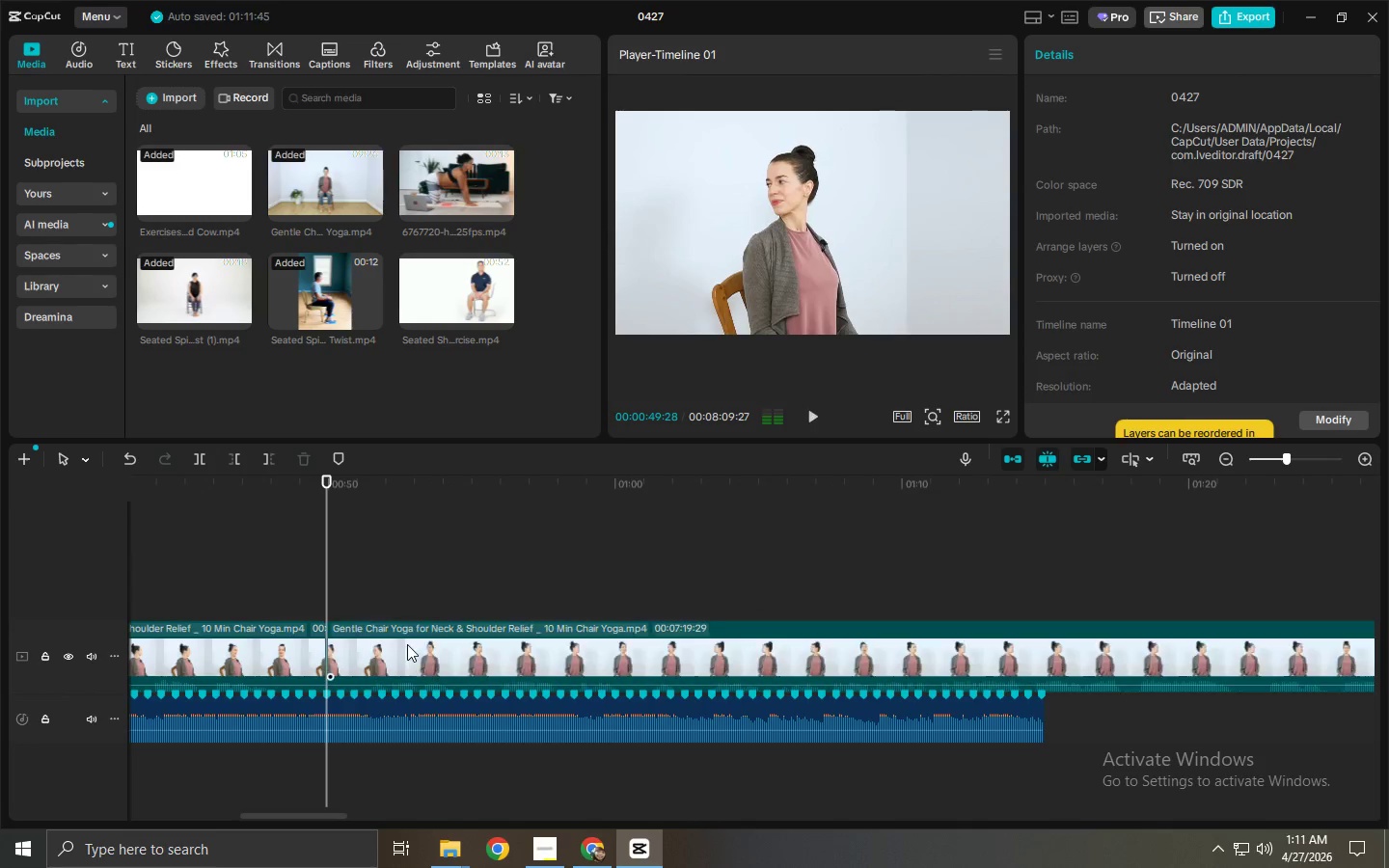 
left_click([407, 644])
 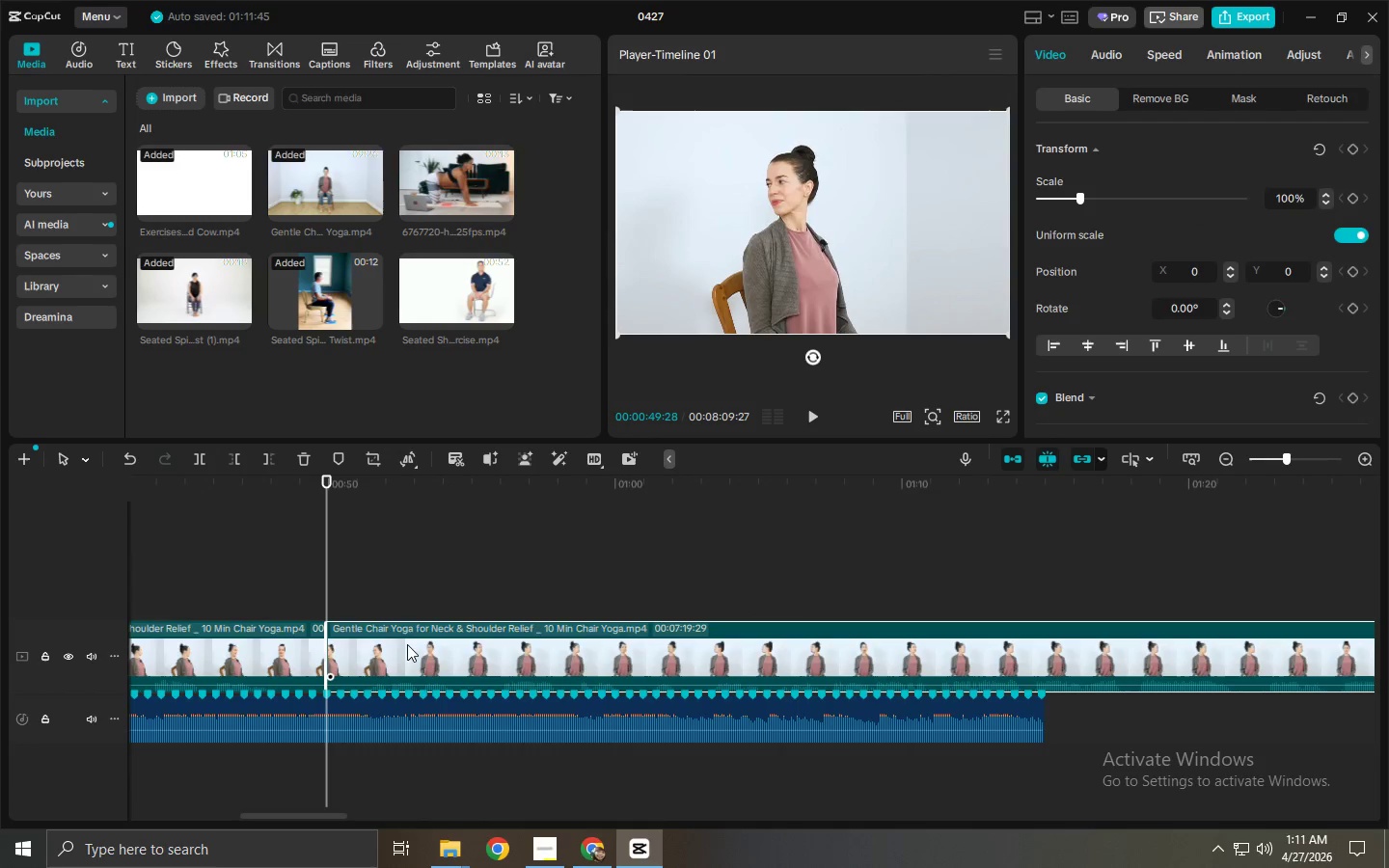 
key(Delete)
 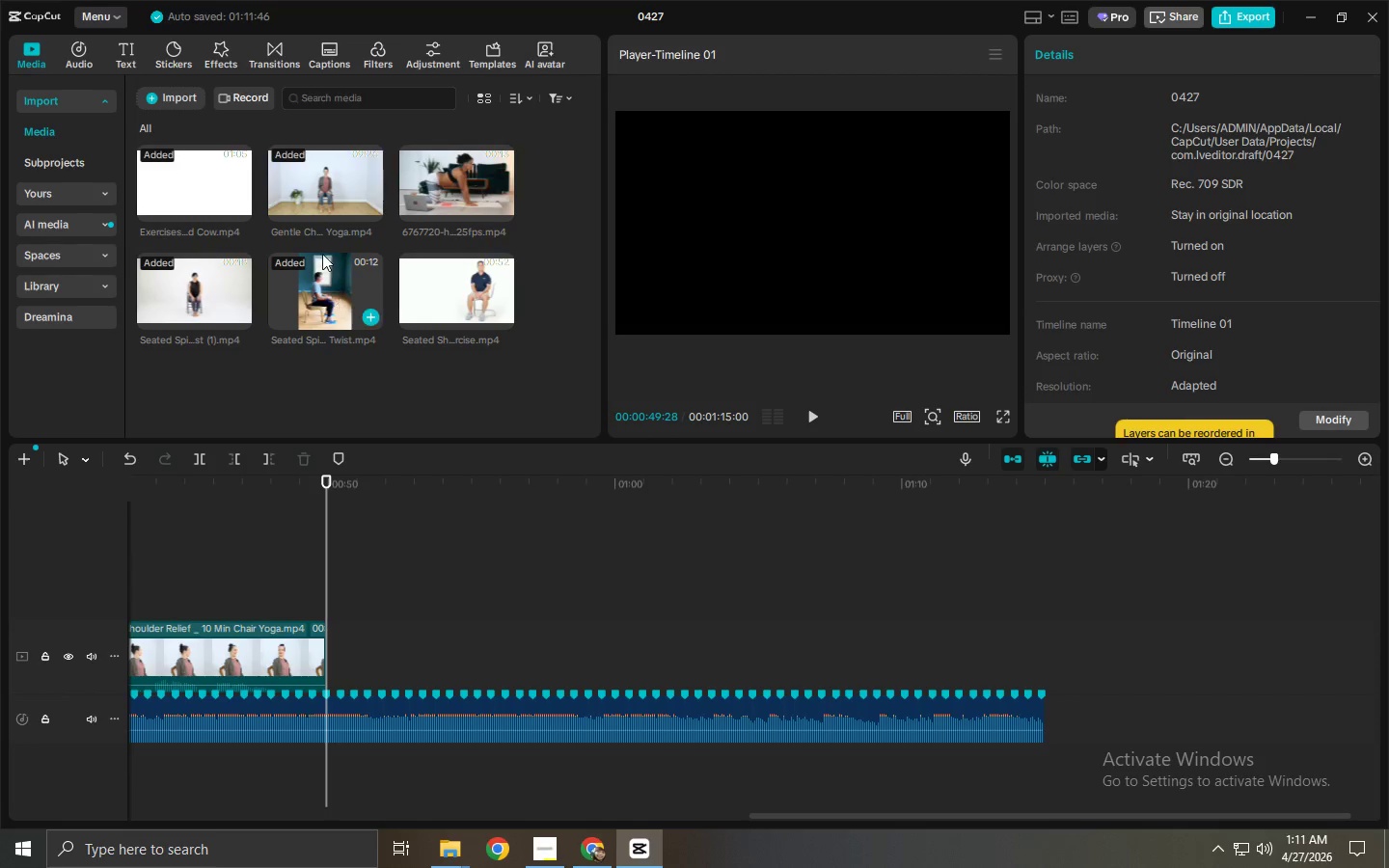 
wait(6.66)
 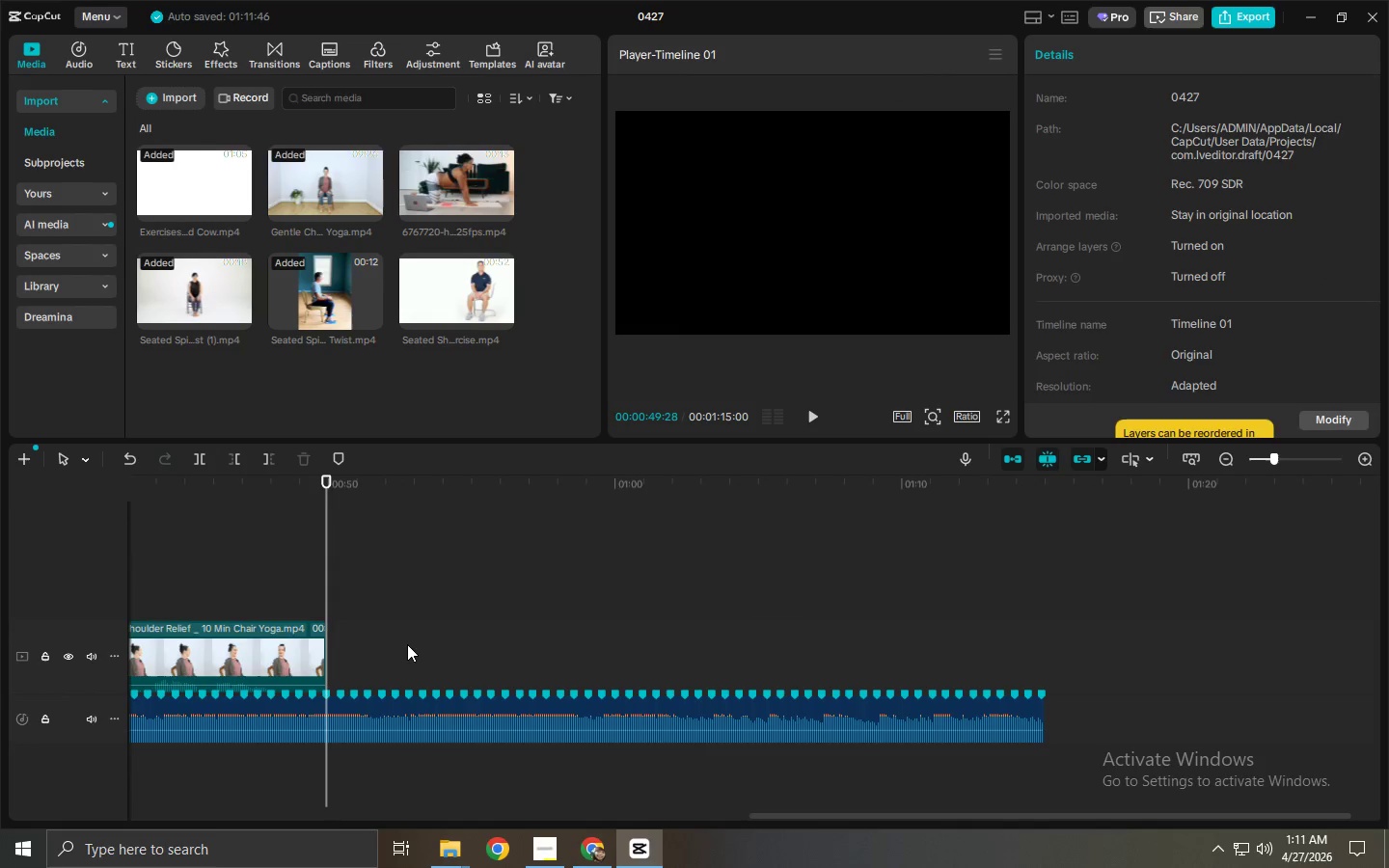 
left_click([446, 301])
 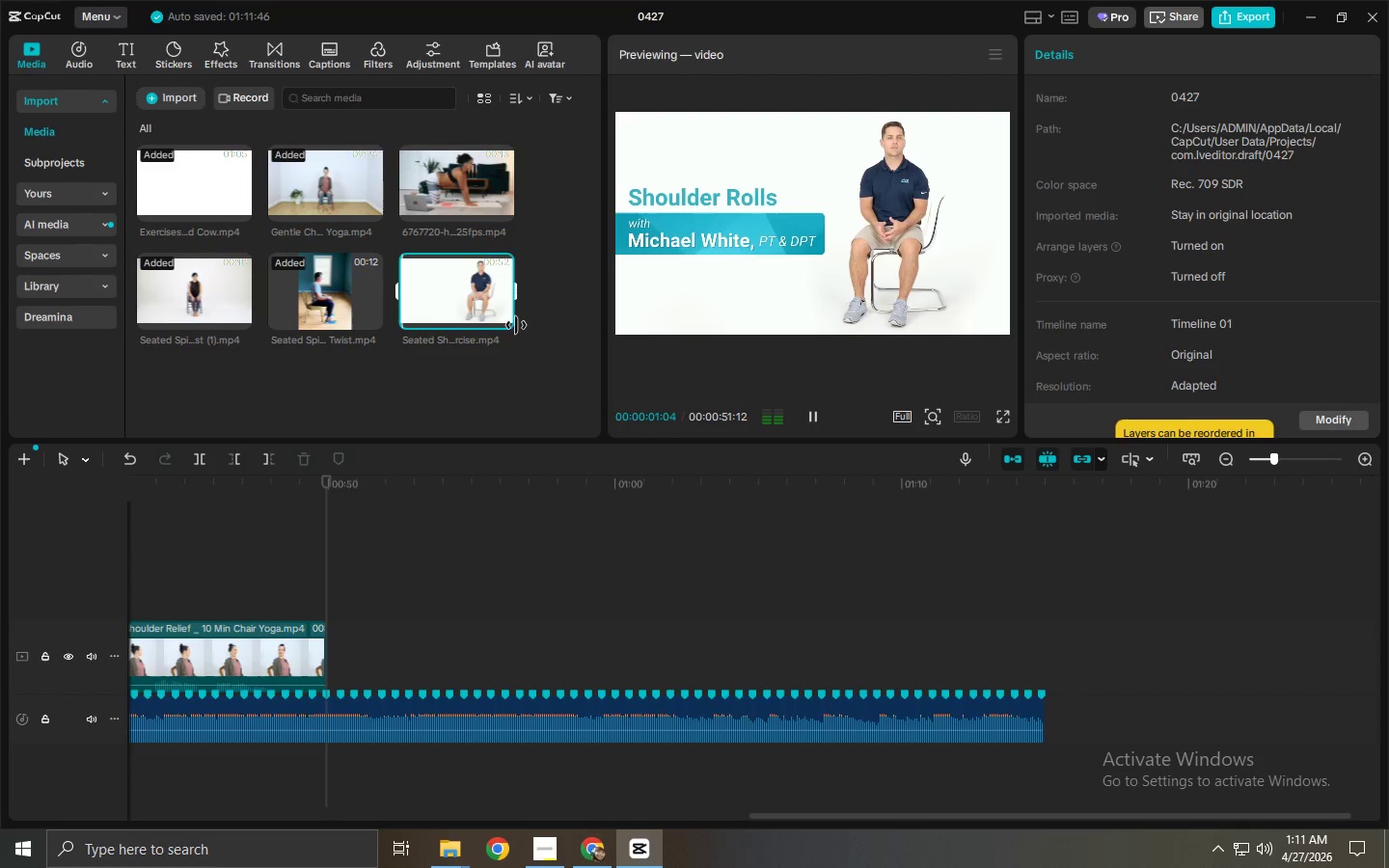 
left_click_drag(start_coordinate=[466, 296], to_coordinate=[412, 618])
 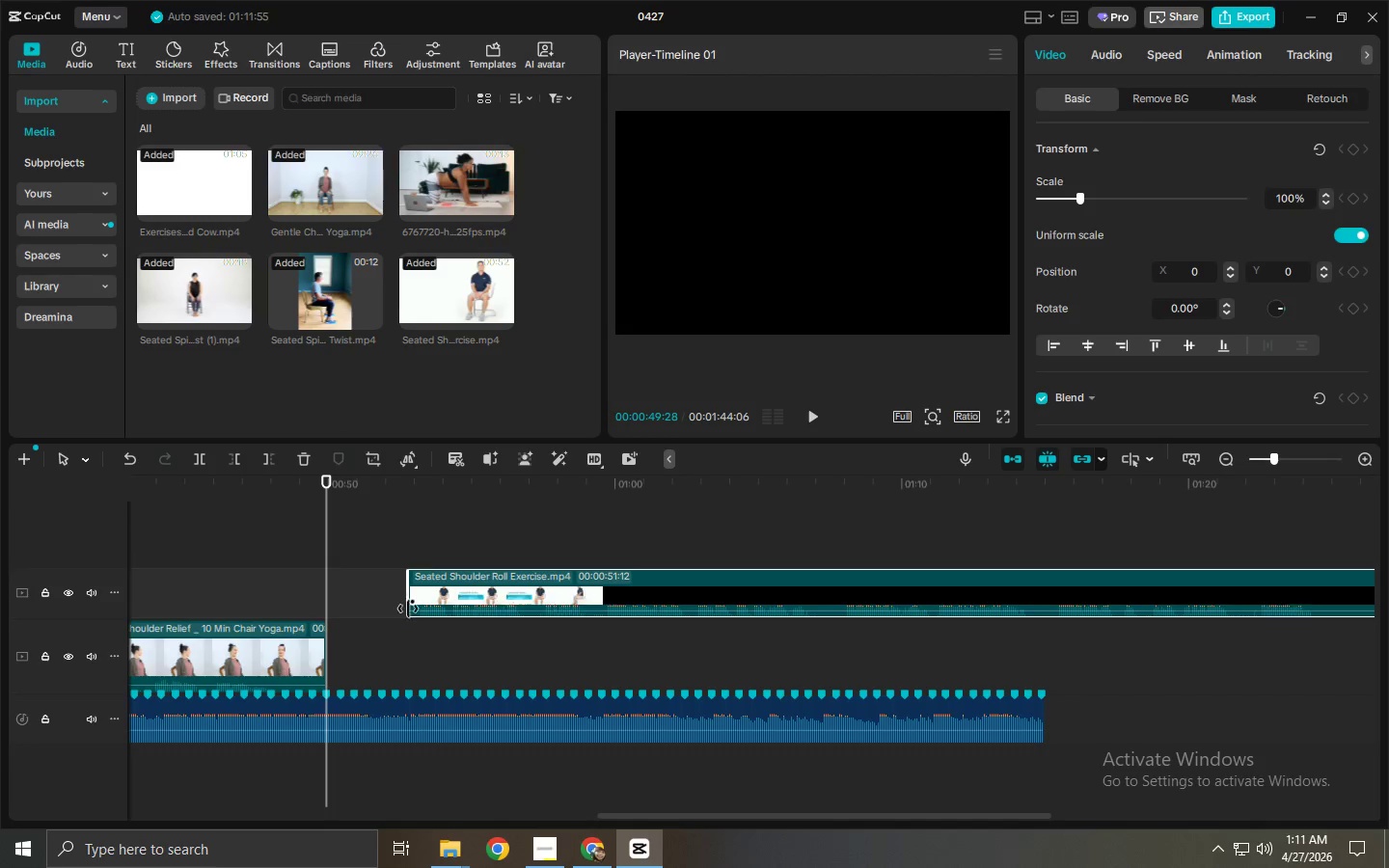 
left_click_drag(start_coordinate=[439, 592], to_coordinate=[395, 659])
 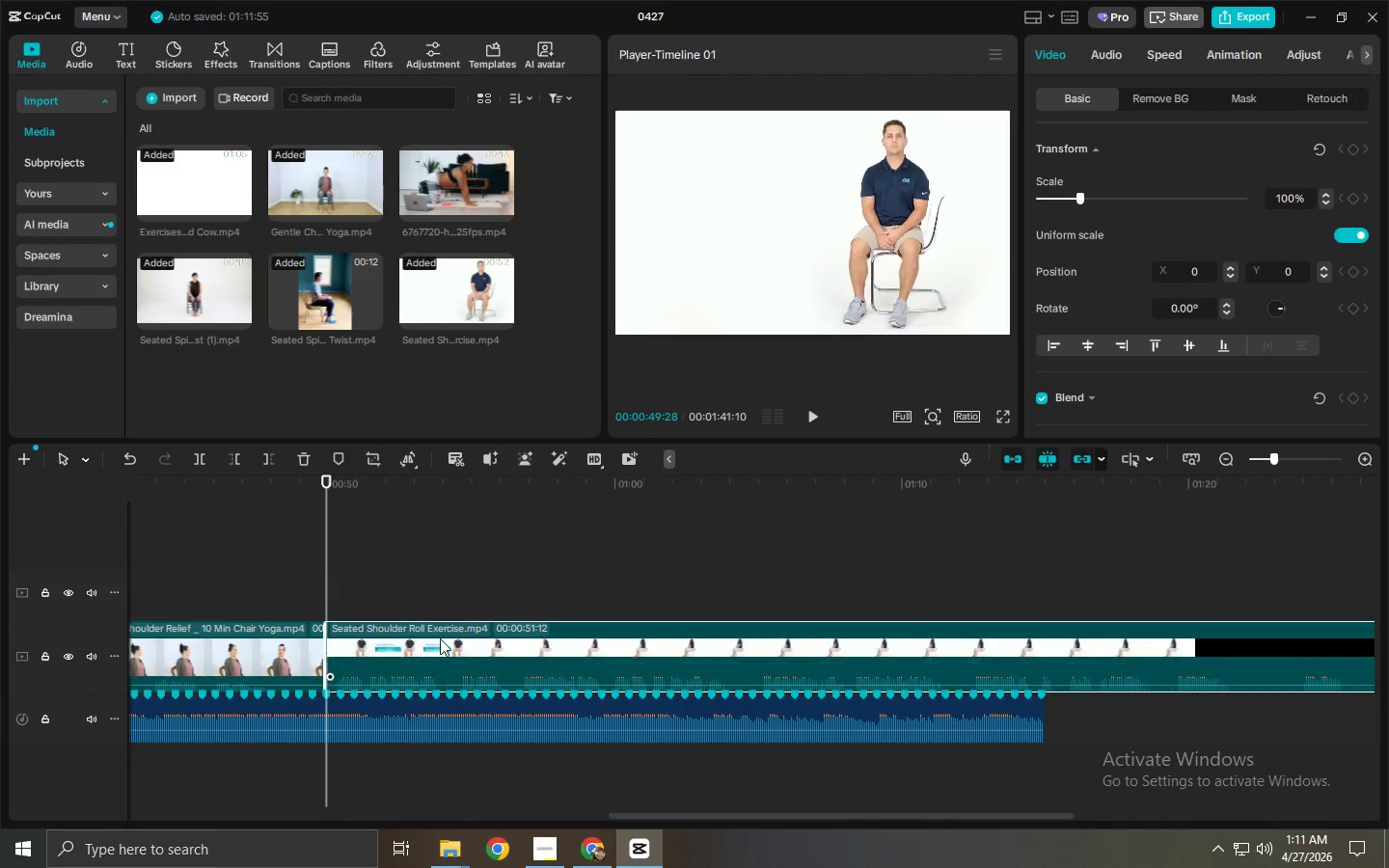 
key(Space)
 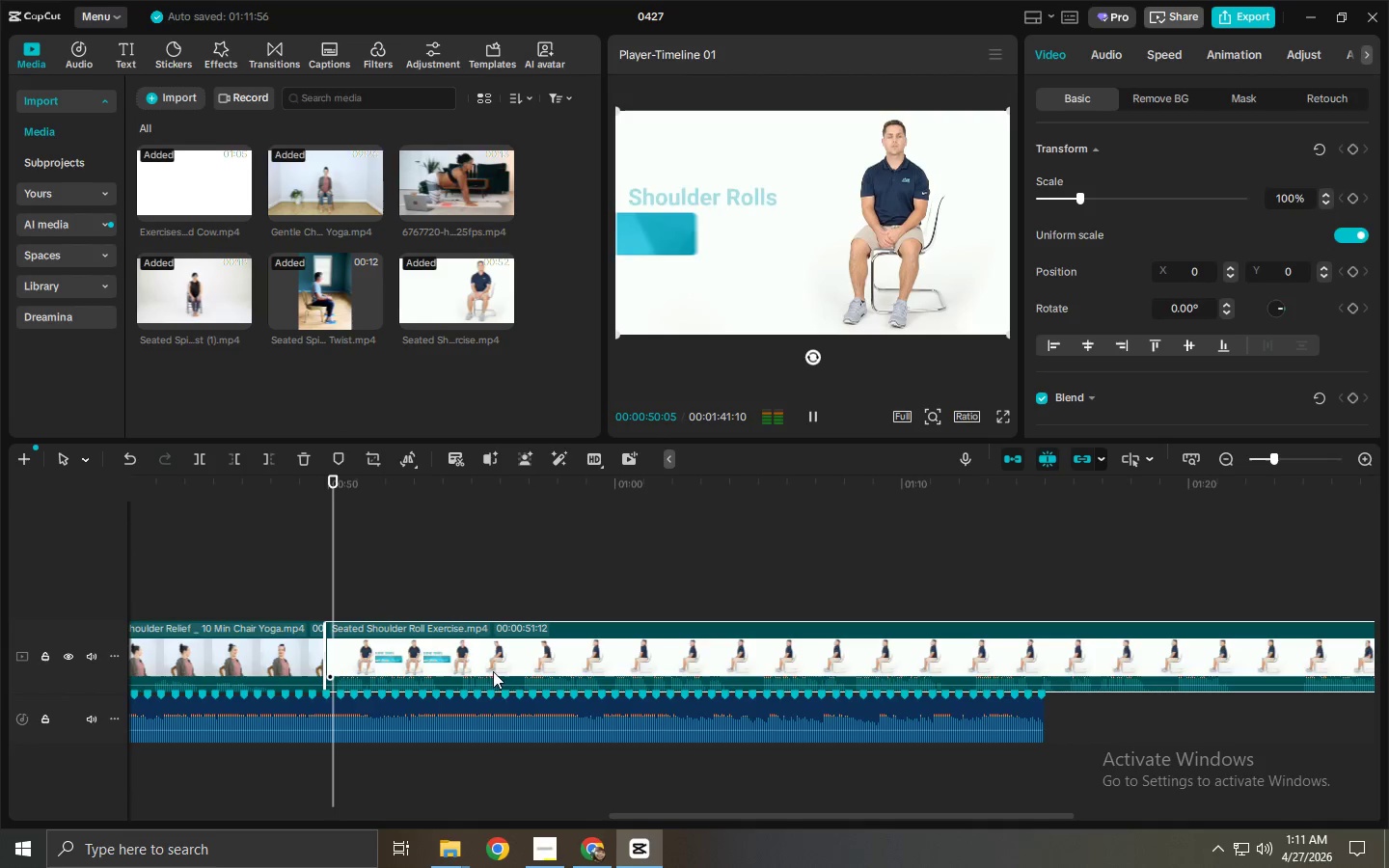 
key(Space)
 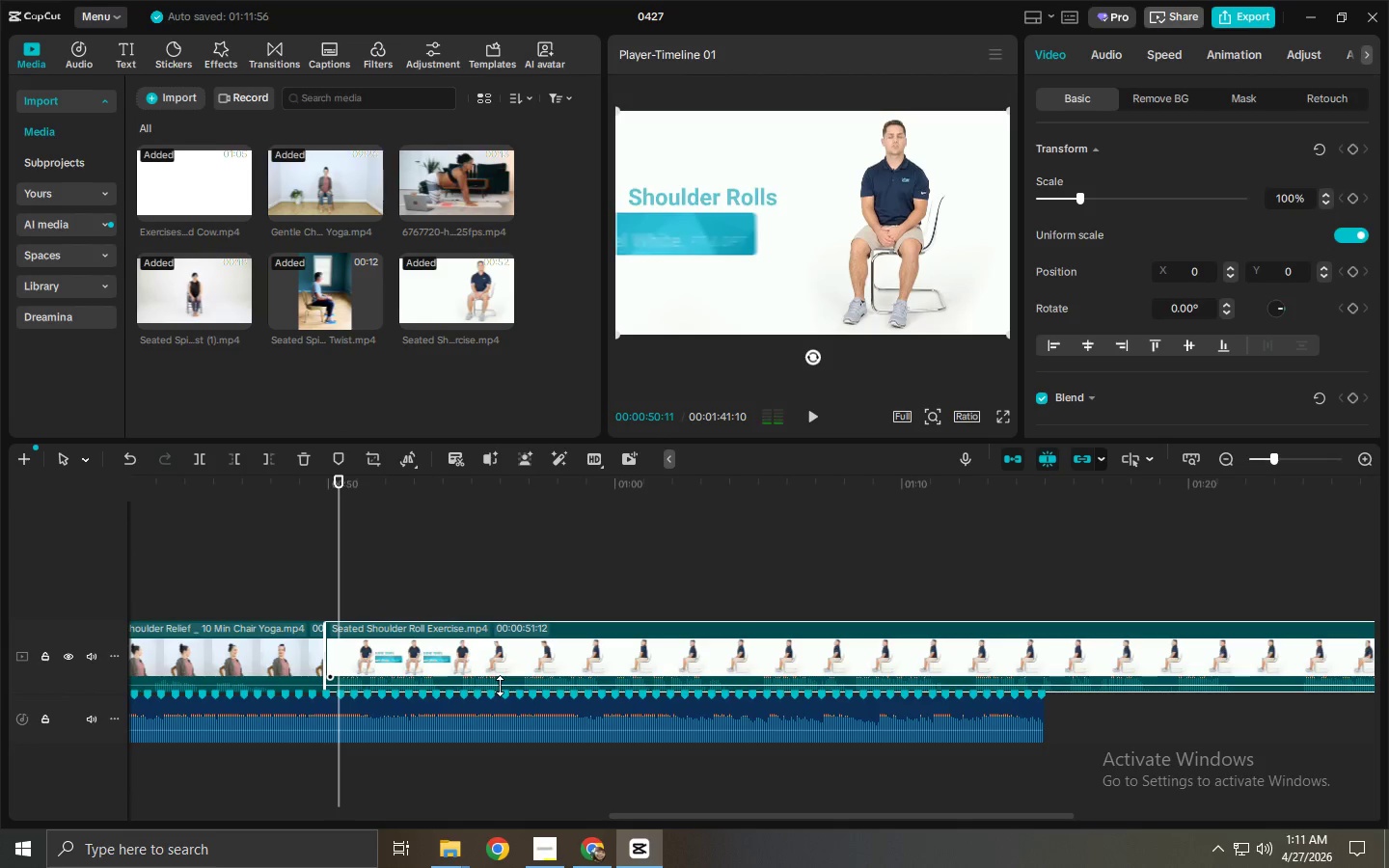 
left_click_drag(start_coordinate=[500, 686], to_coordinate=[501, 705])
 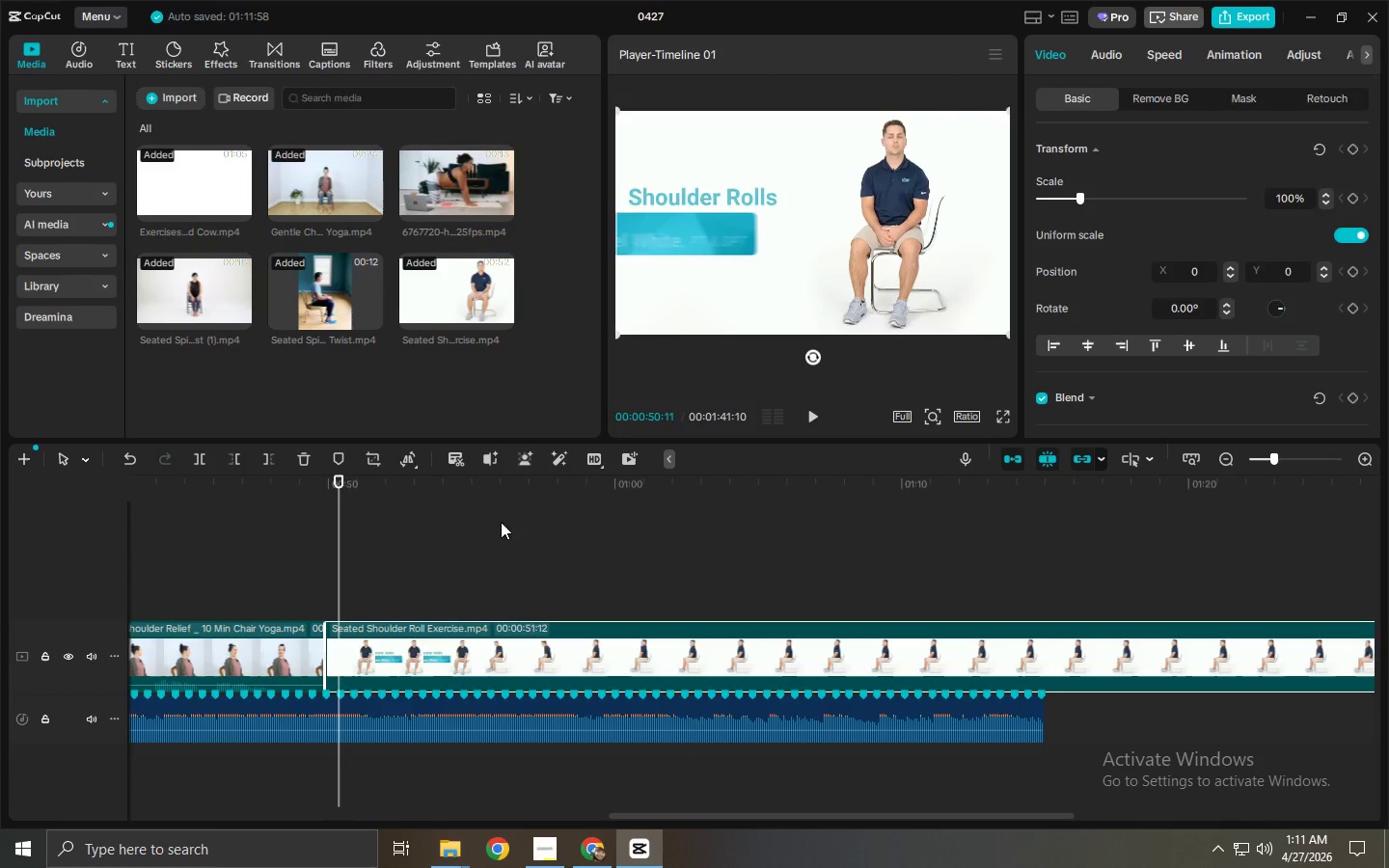 
left_click_drag(start_coordinate=[472, 489], to_coordinate=[547, 487])
 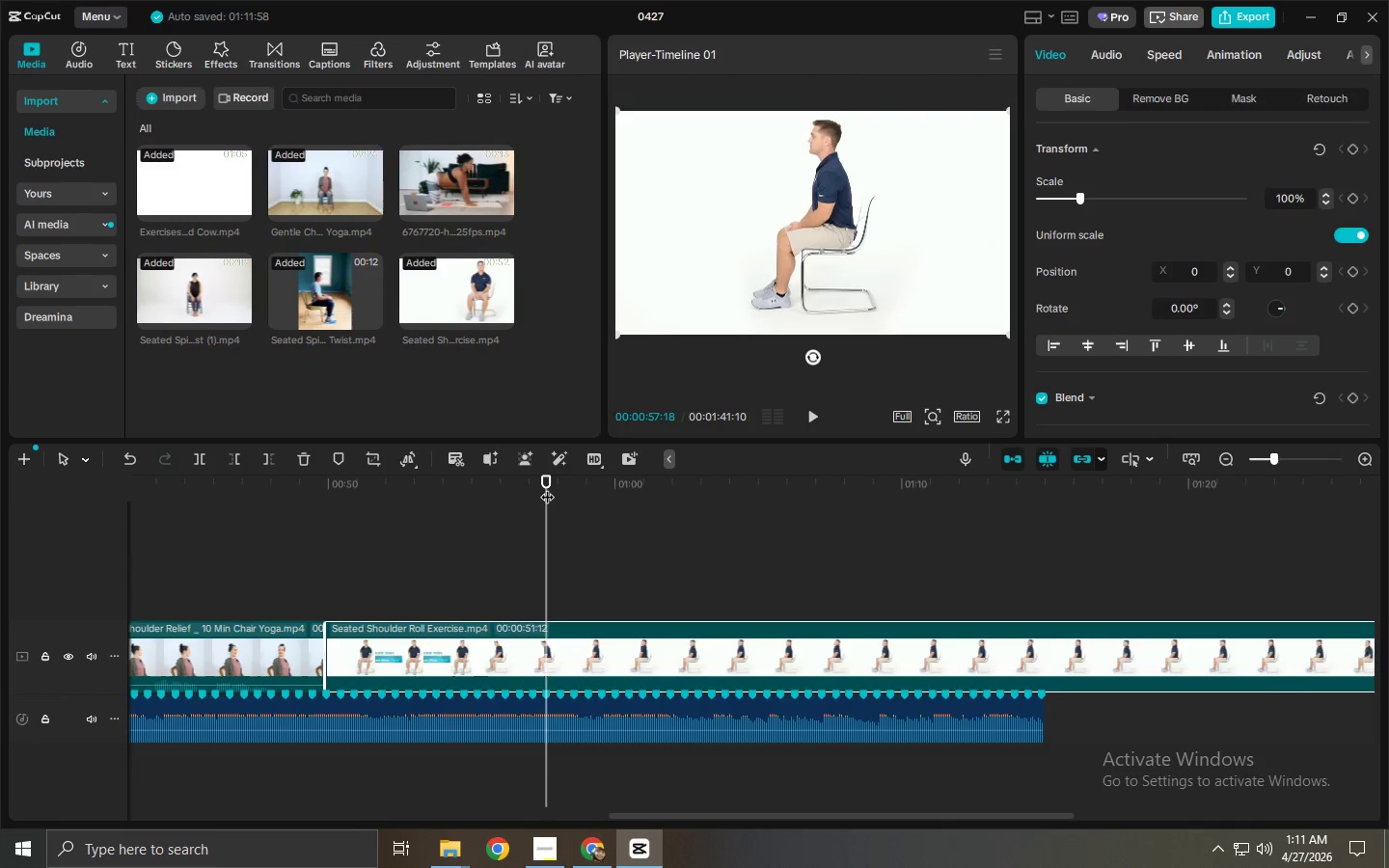 
key(Control+ControlLeft)
 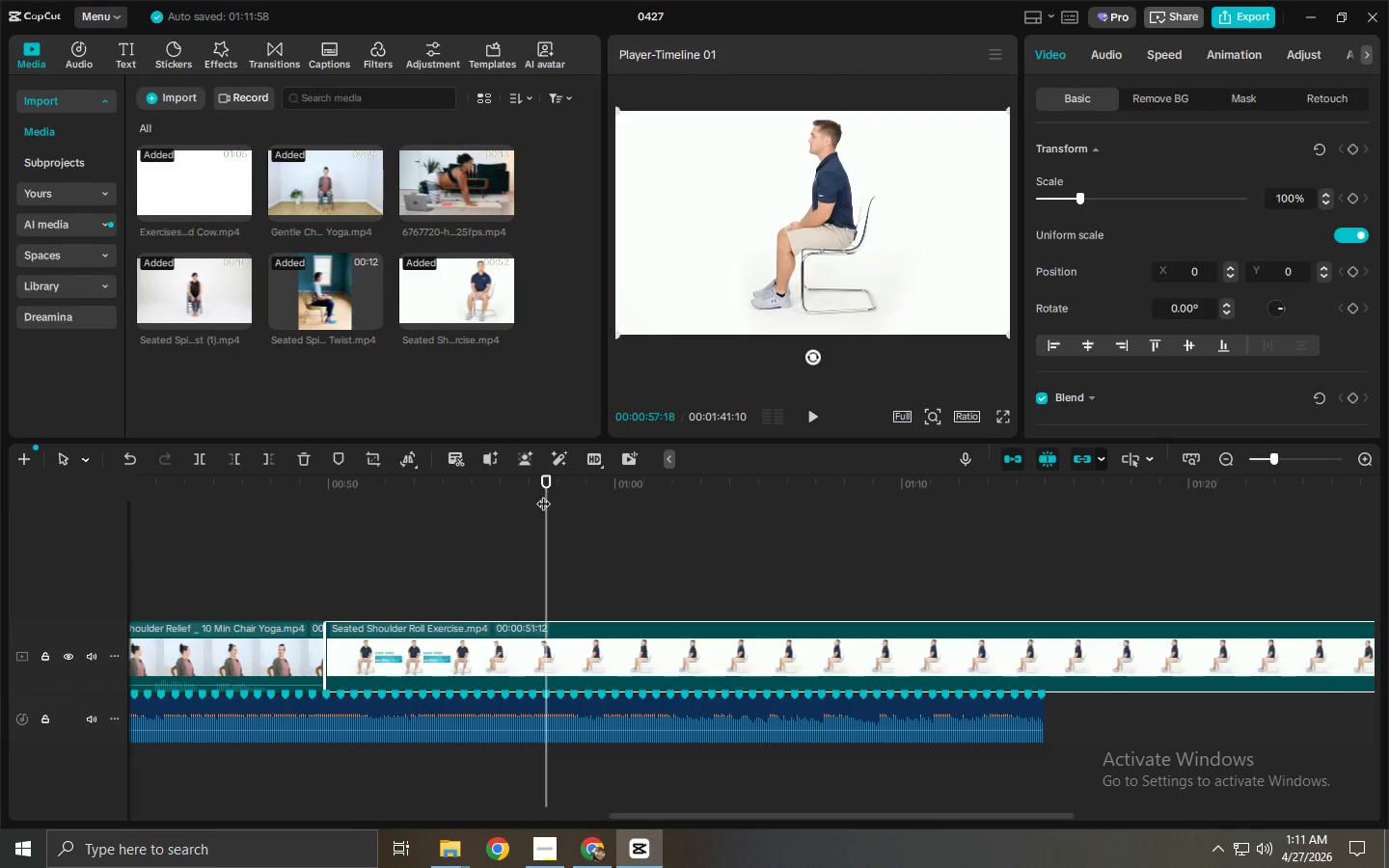 
key(Control+B)
 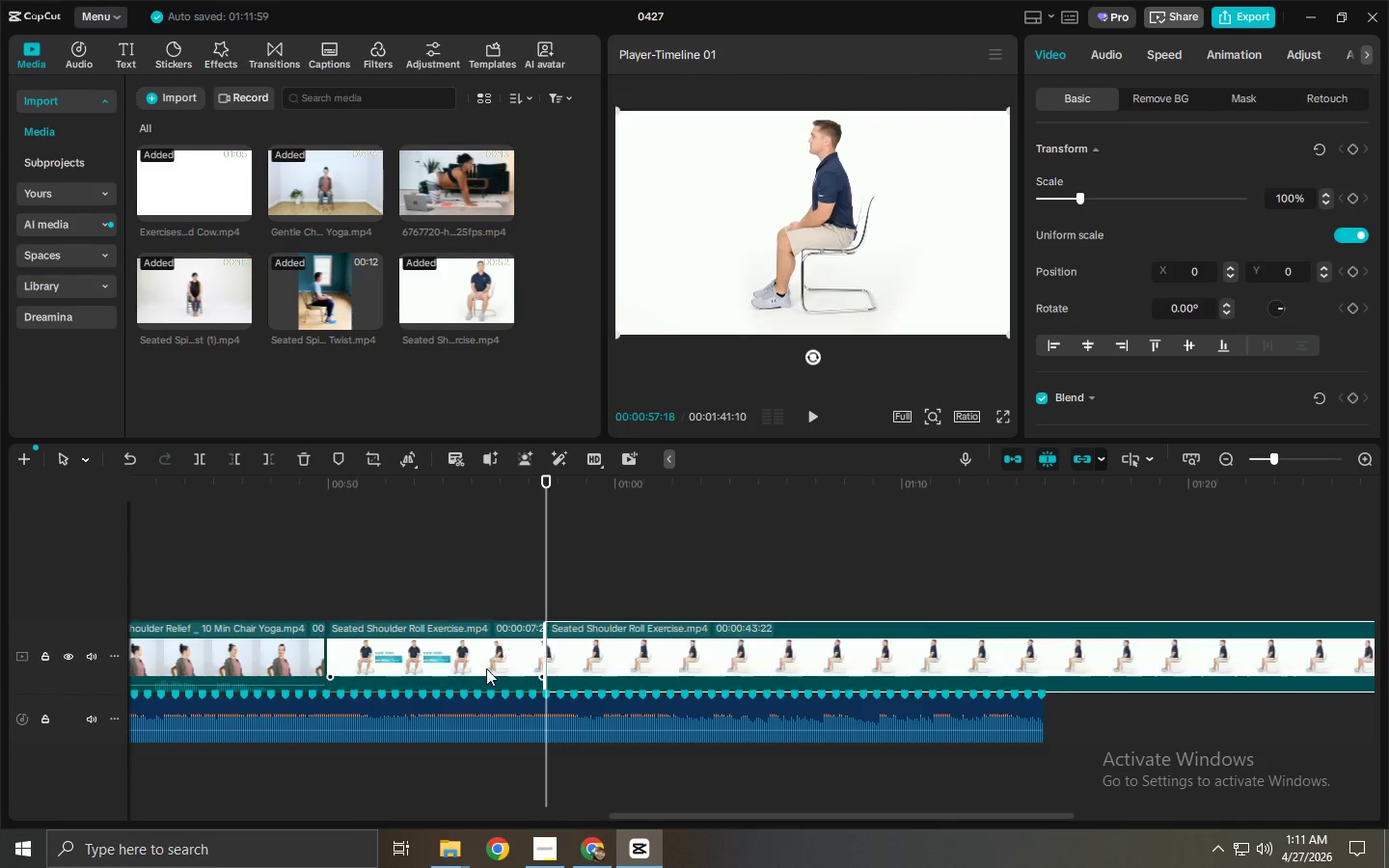 
left_click([486, 668])
 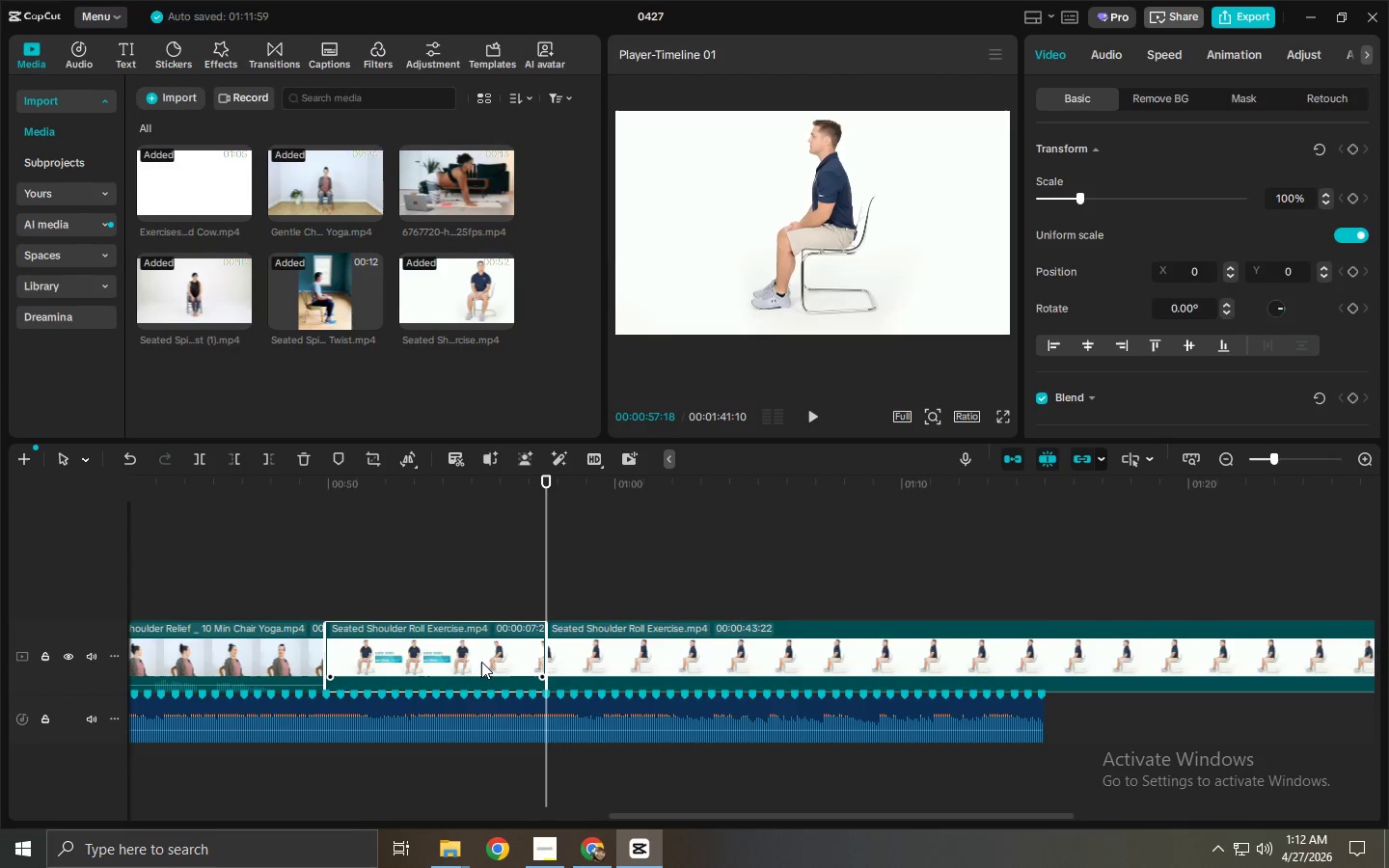 
key(Delete)
 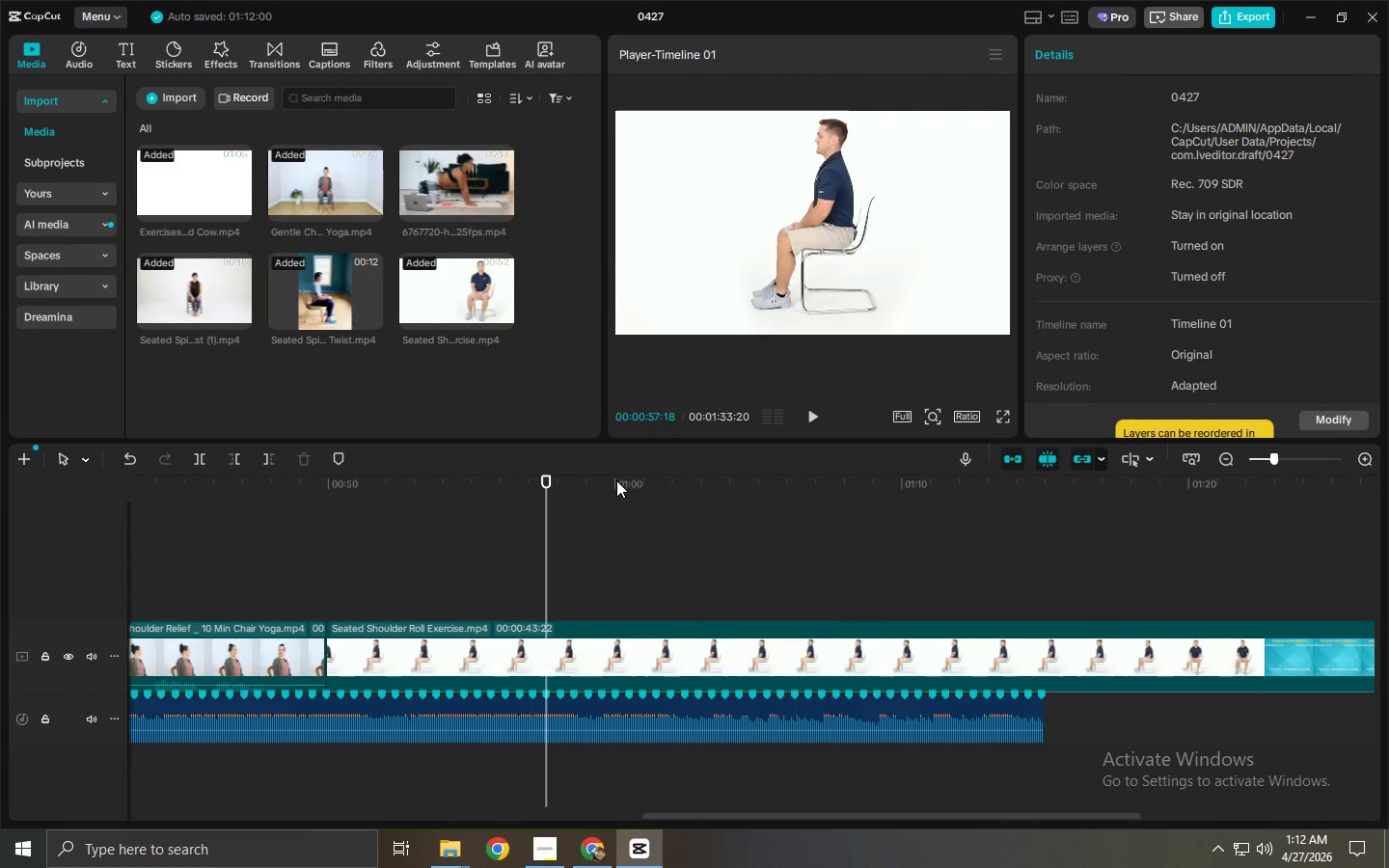 
left_click_drag(start_coordinate=[653, 489], to_coordinate=[437, 509])
 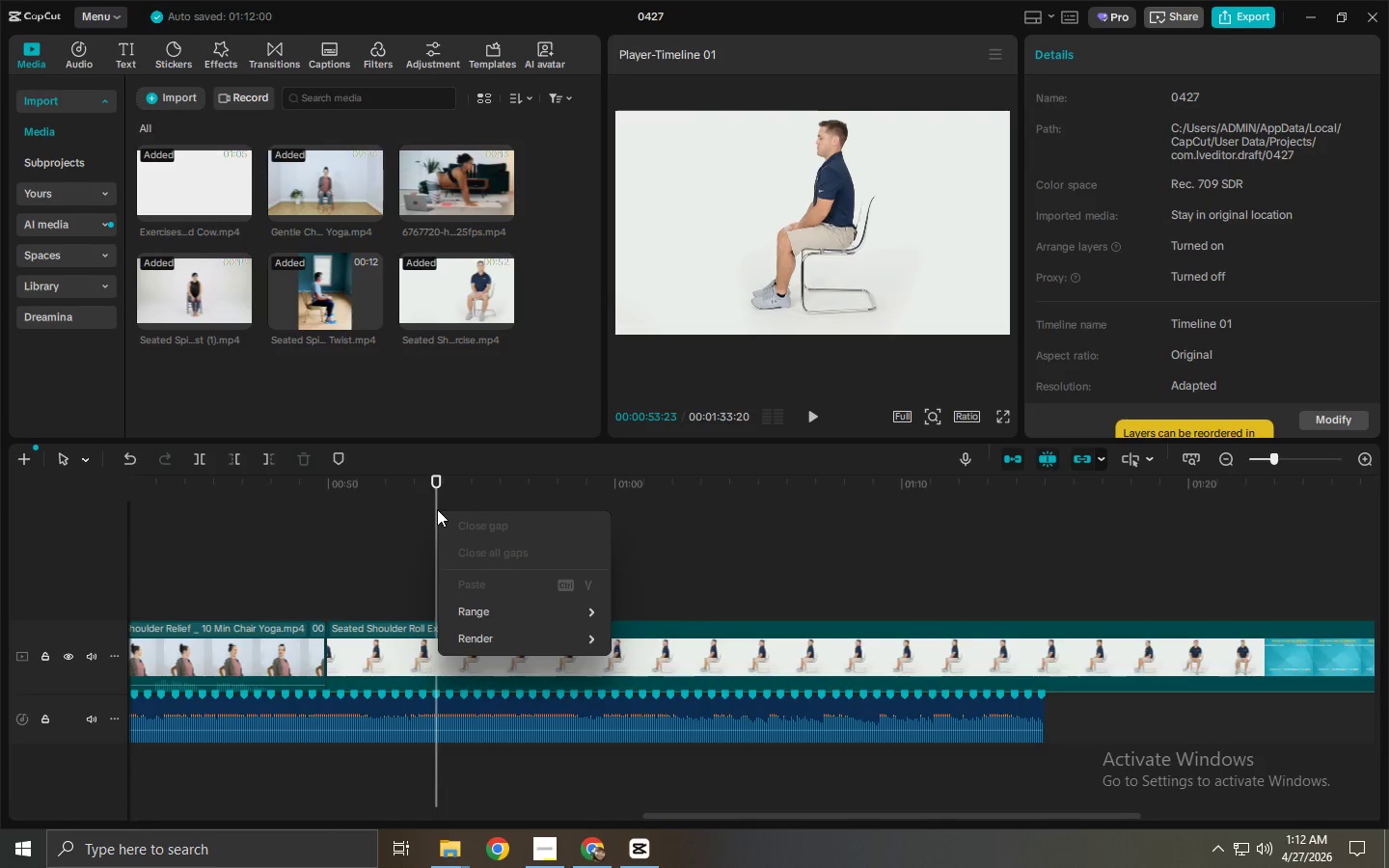 
left_click([379, 511])
 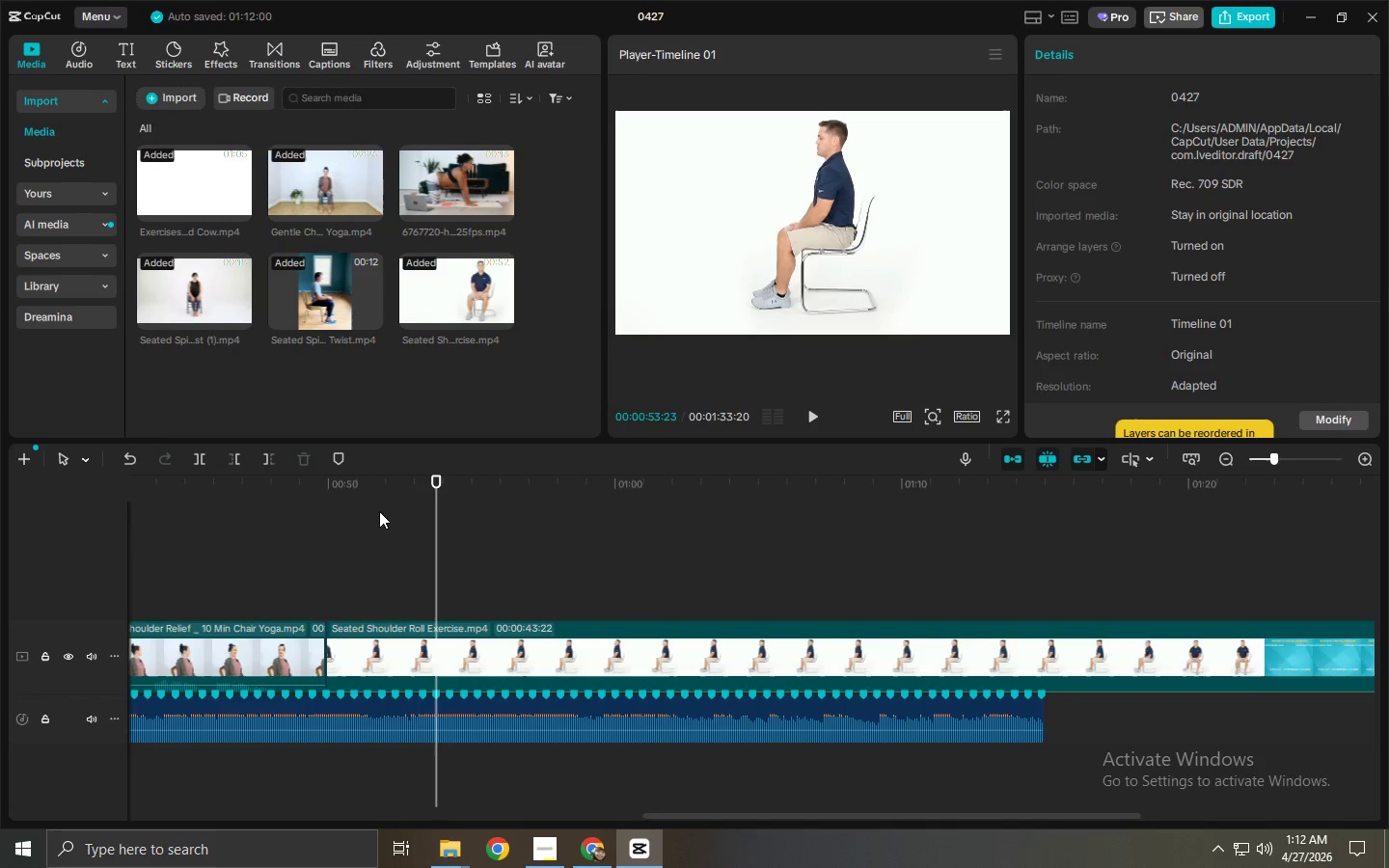 
key(Space)
 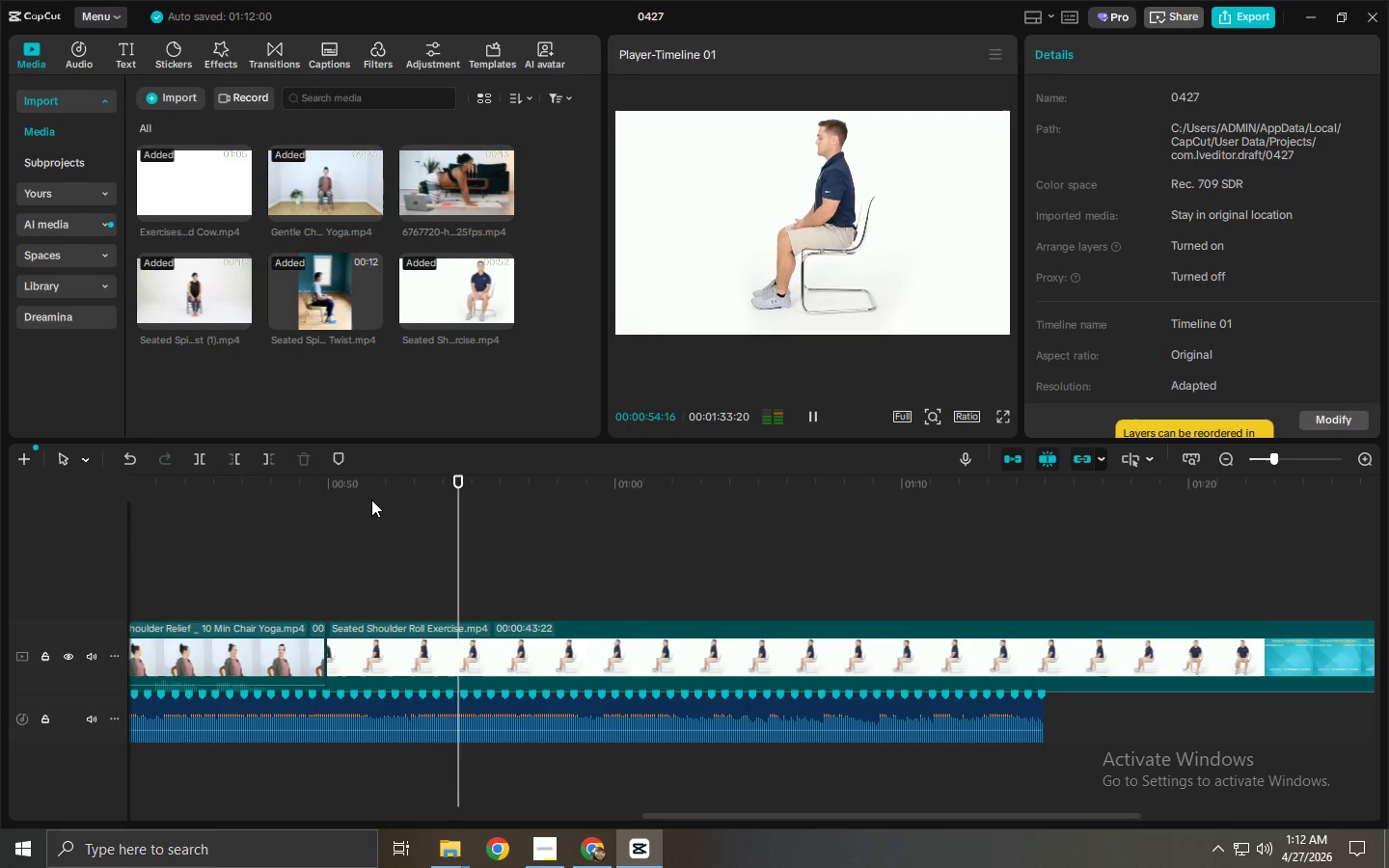 
key(Space)
 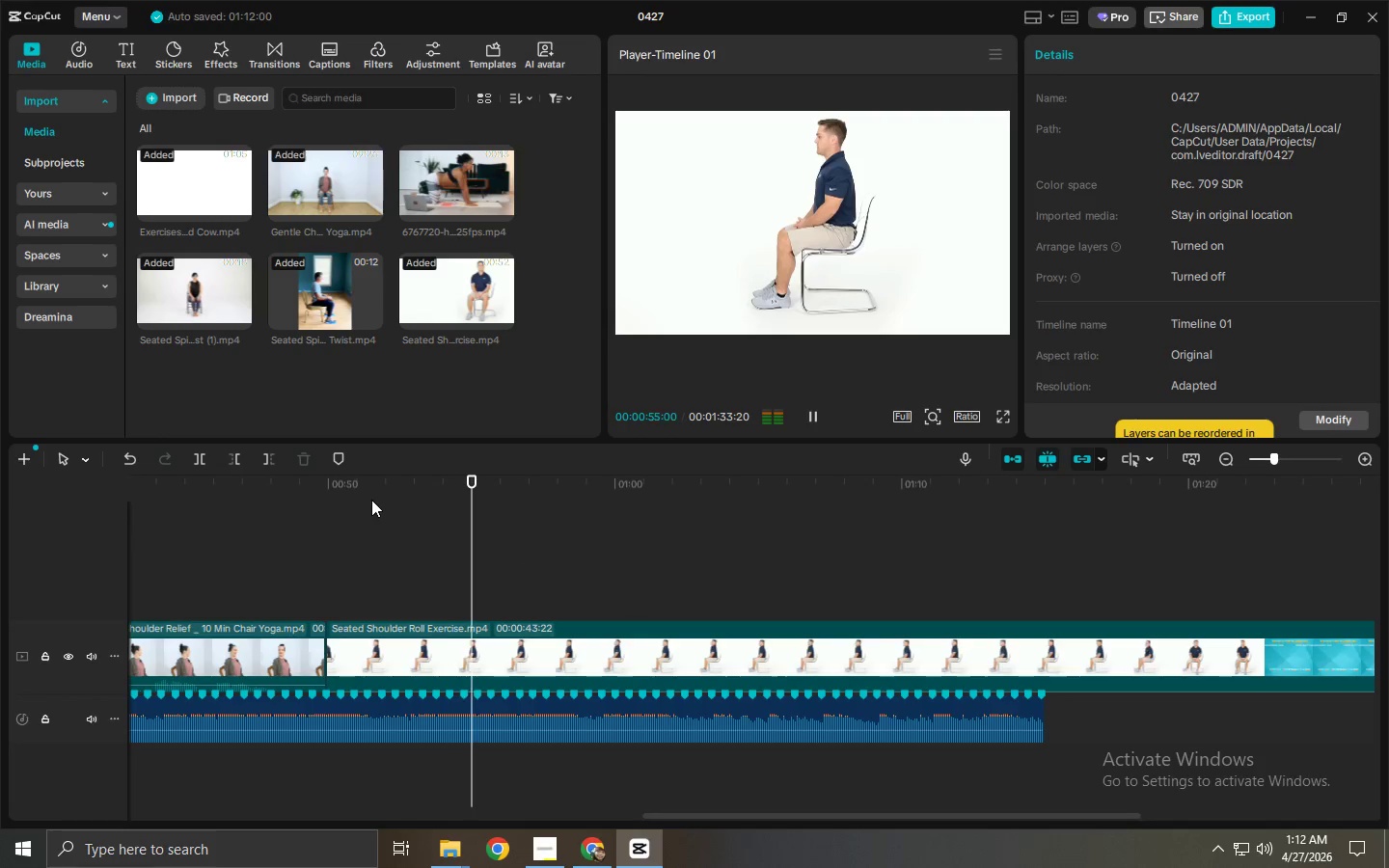 
key(Space)
 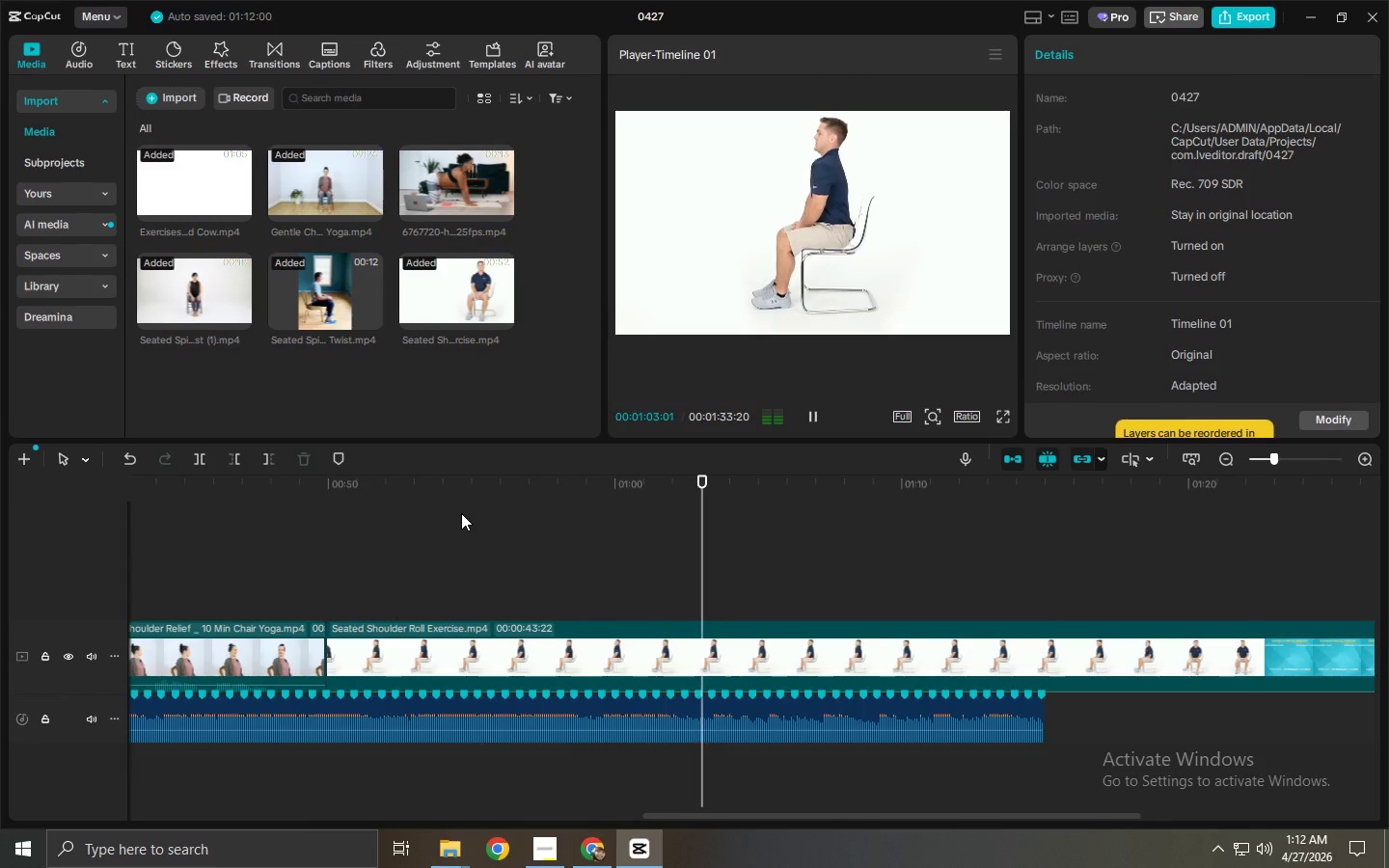 
wait(13.12)
 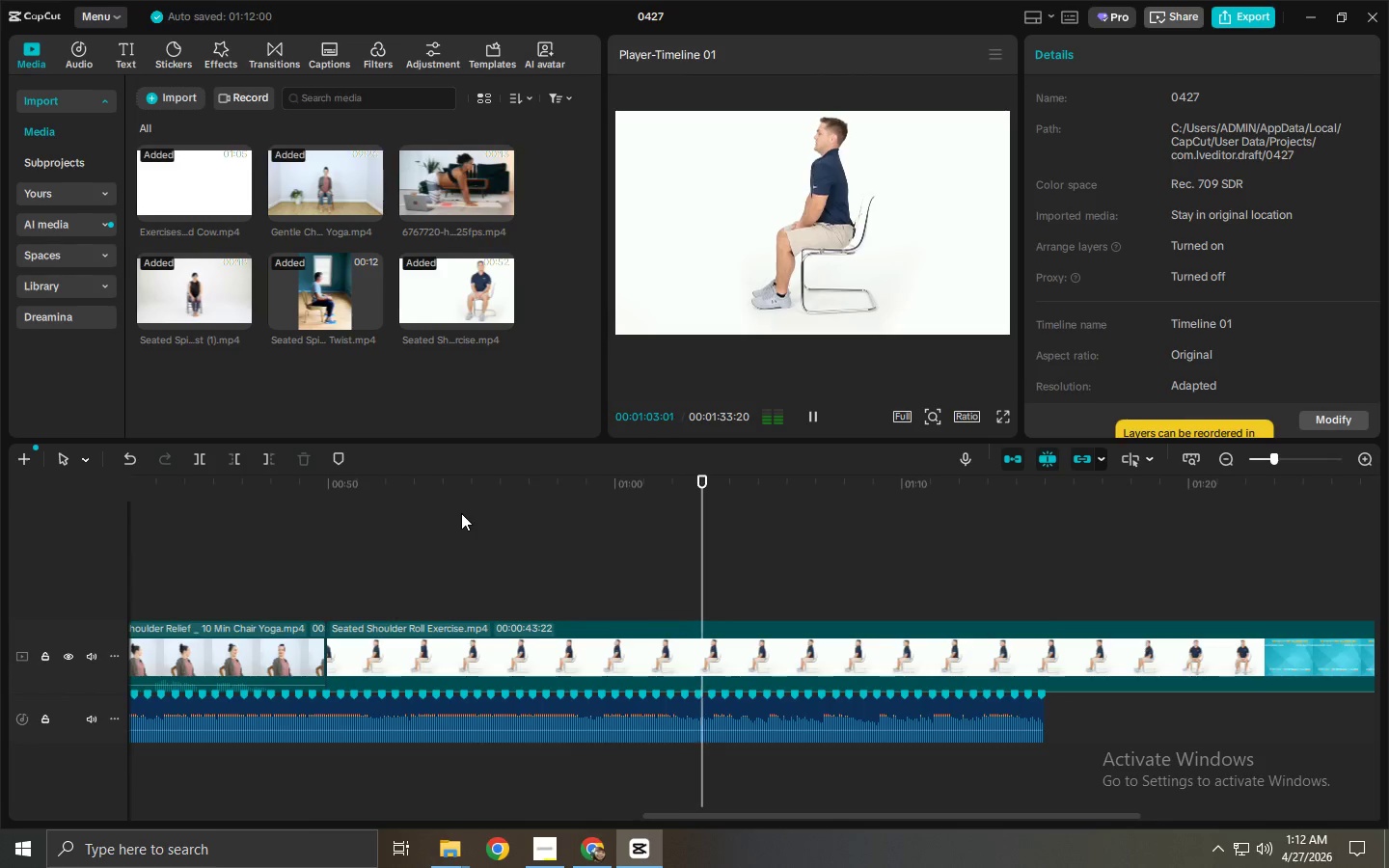 
left_click_drag(start_coordinate=[857, 496], to_coordinate=[604, 563])
 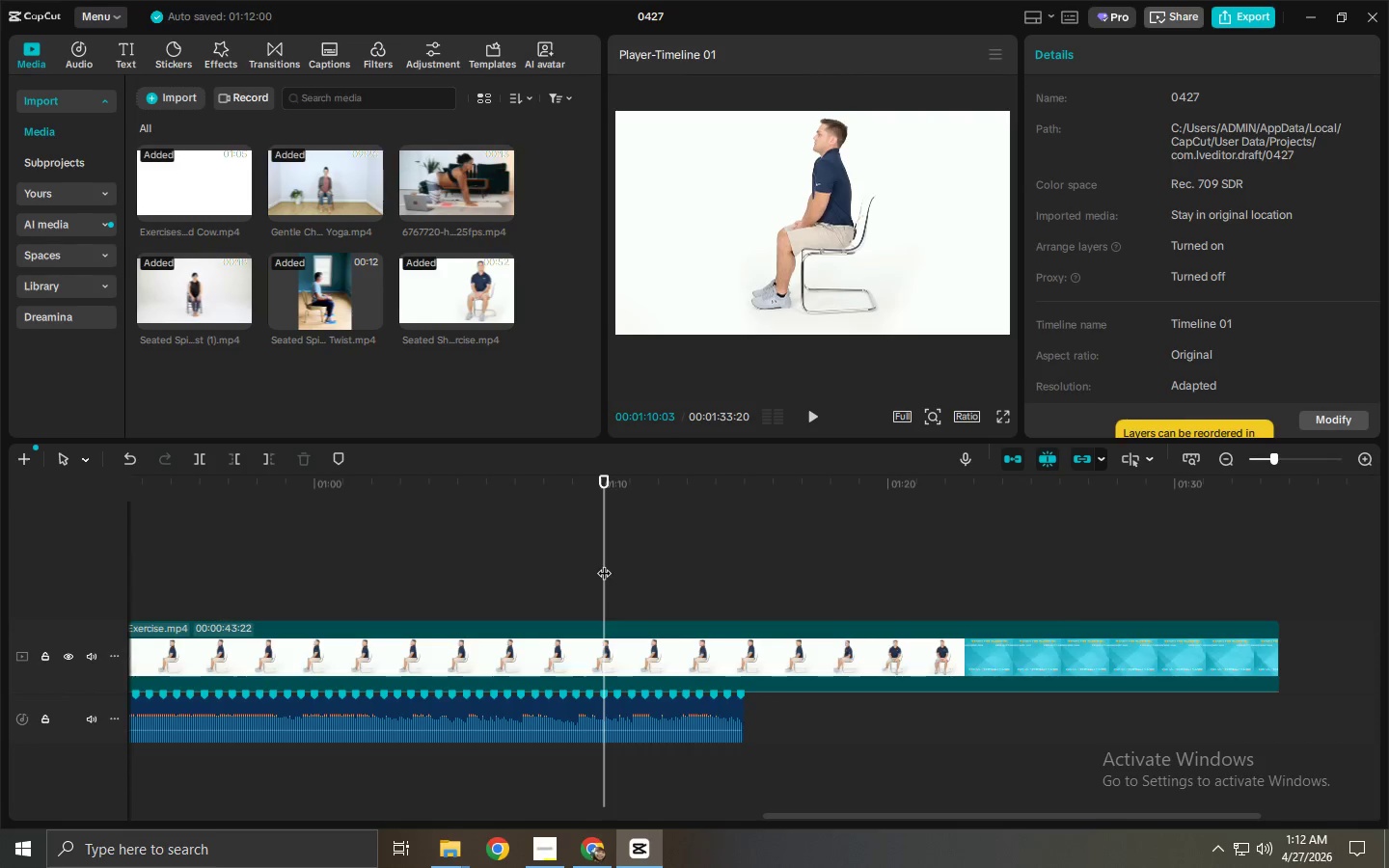 
key(Control+B)
 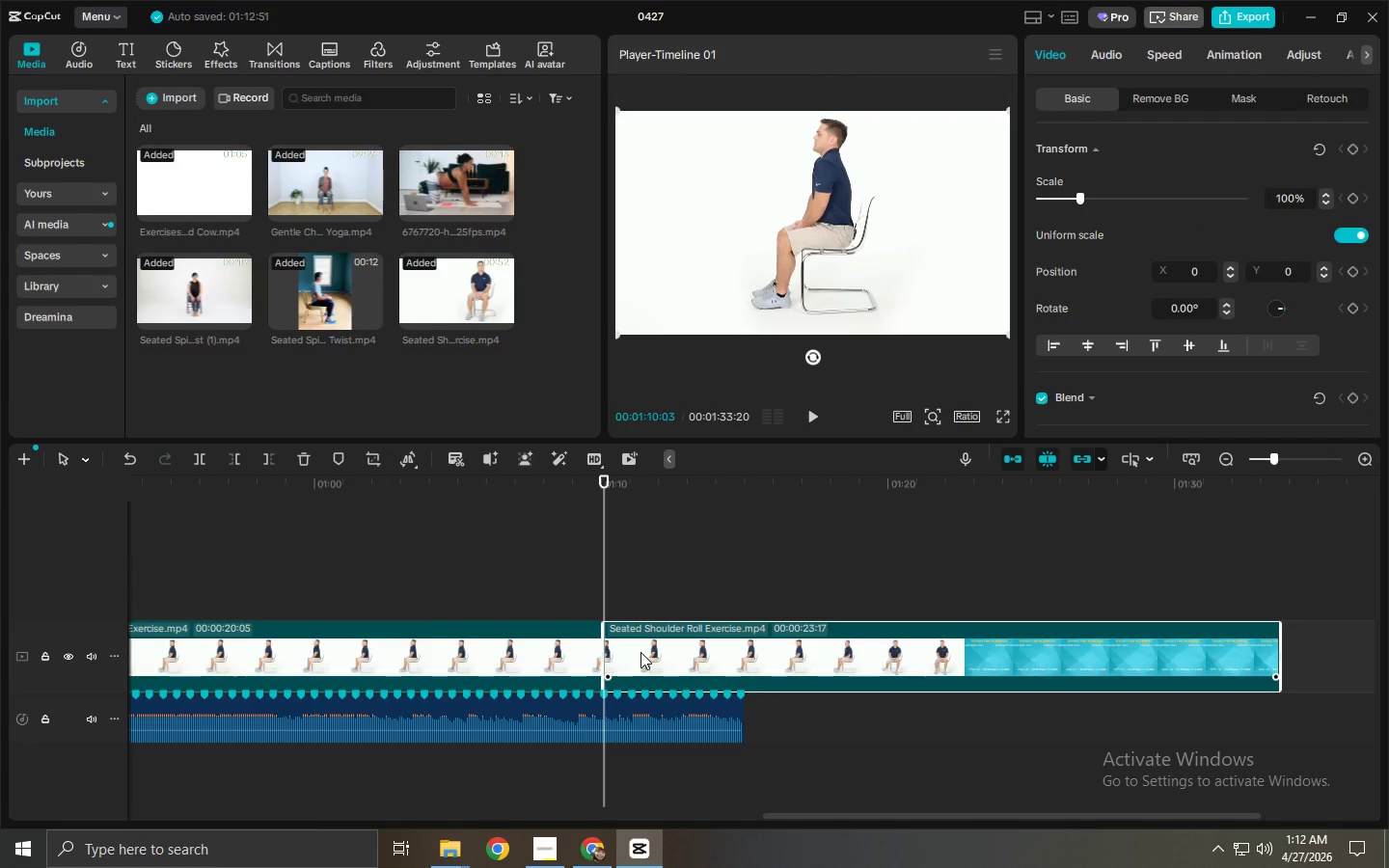 
key(Delete)
 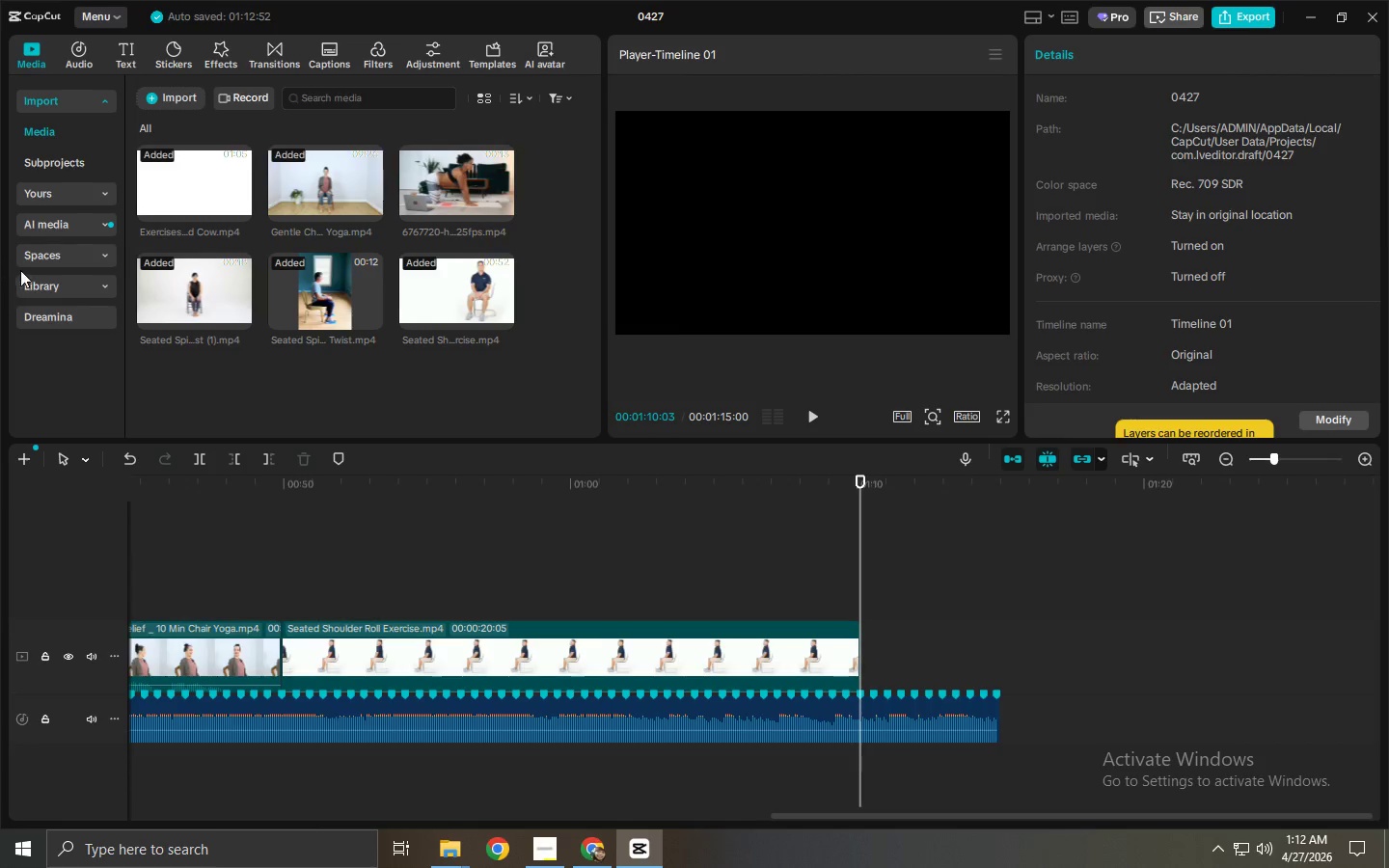 
left_click([59, 284])
 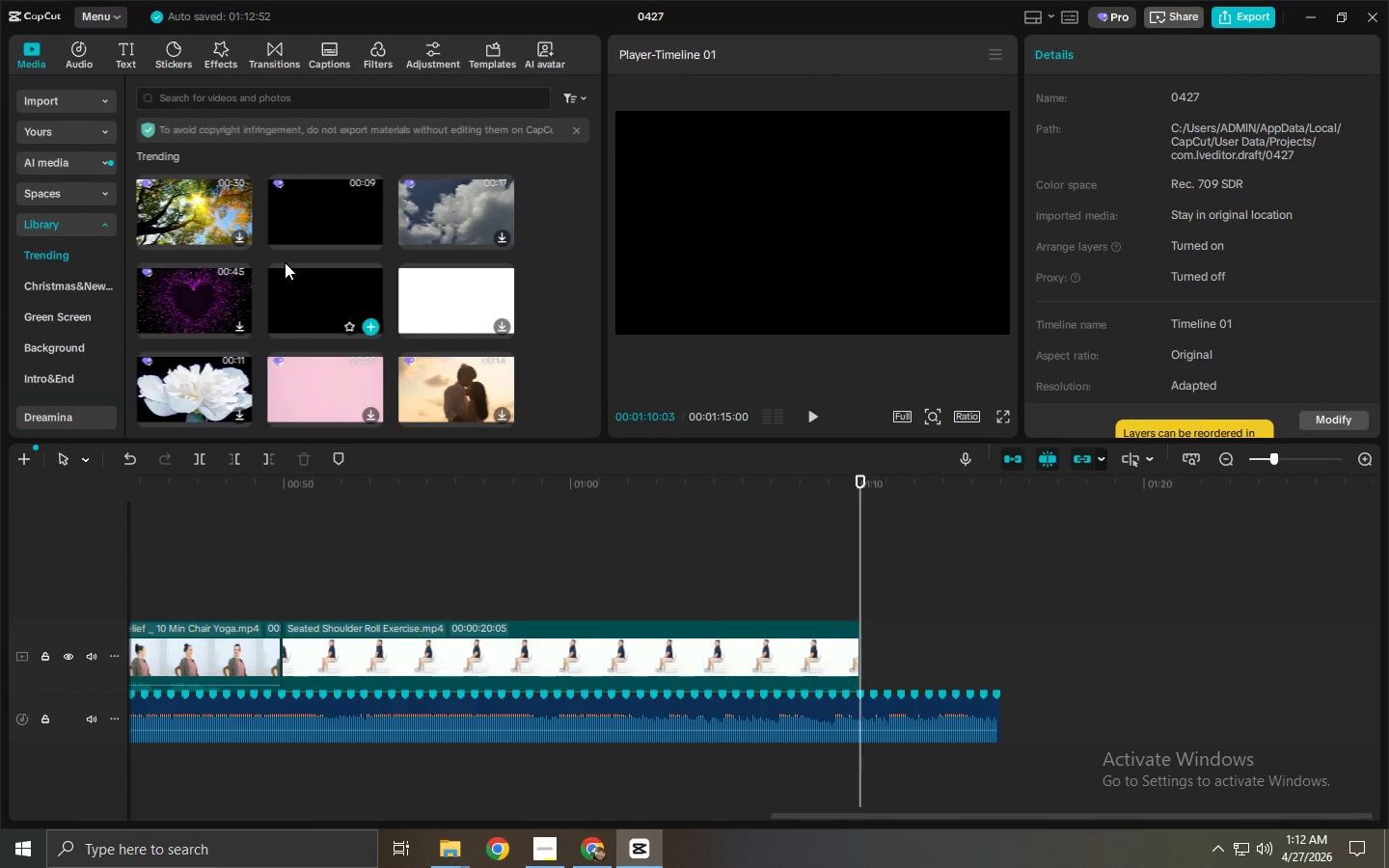 
left_click_drag(start_coordinate=[291, 286], to_coordinate=[912, 618])
 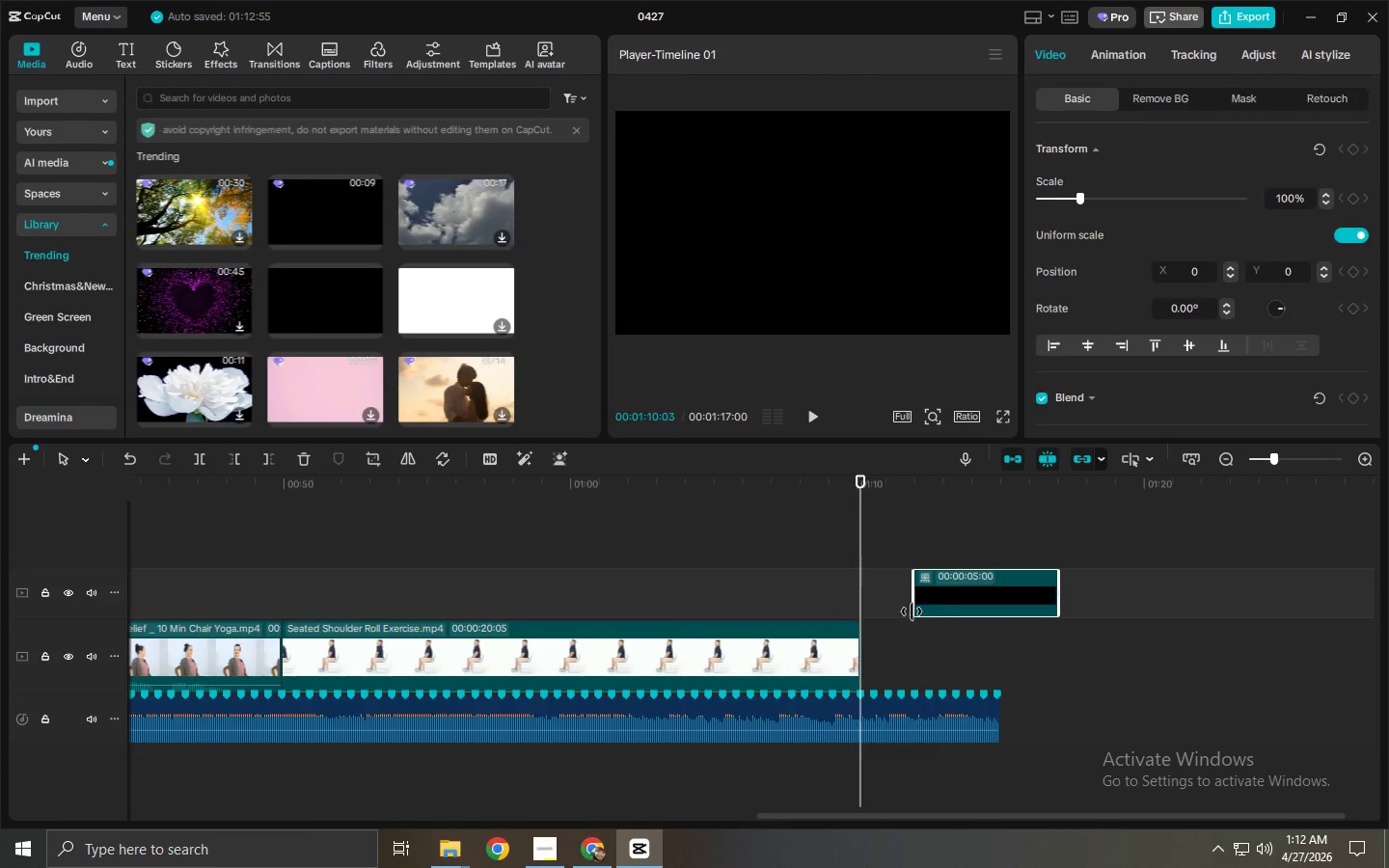 
left_click_drag(start_coordinate=[934, 592], to_coordinate=[903, 674])
 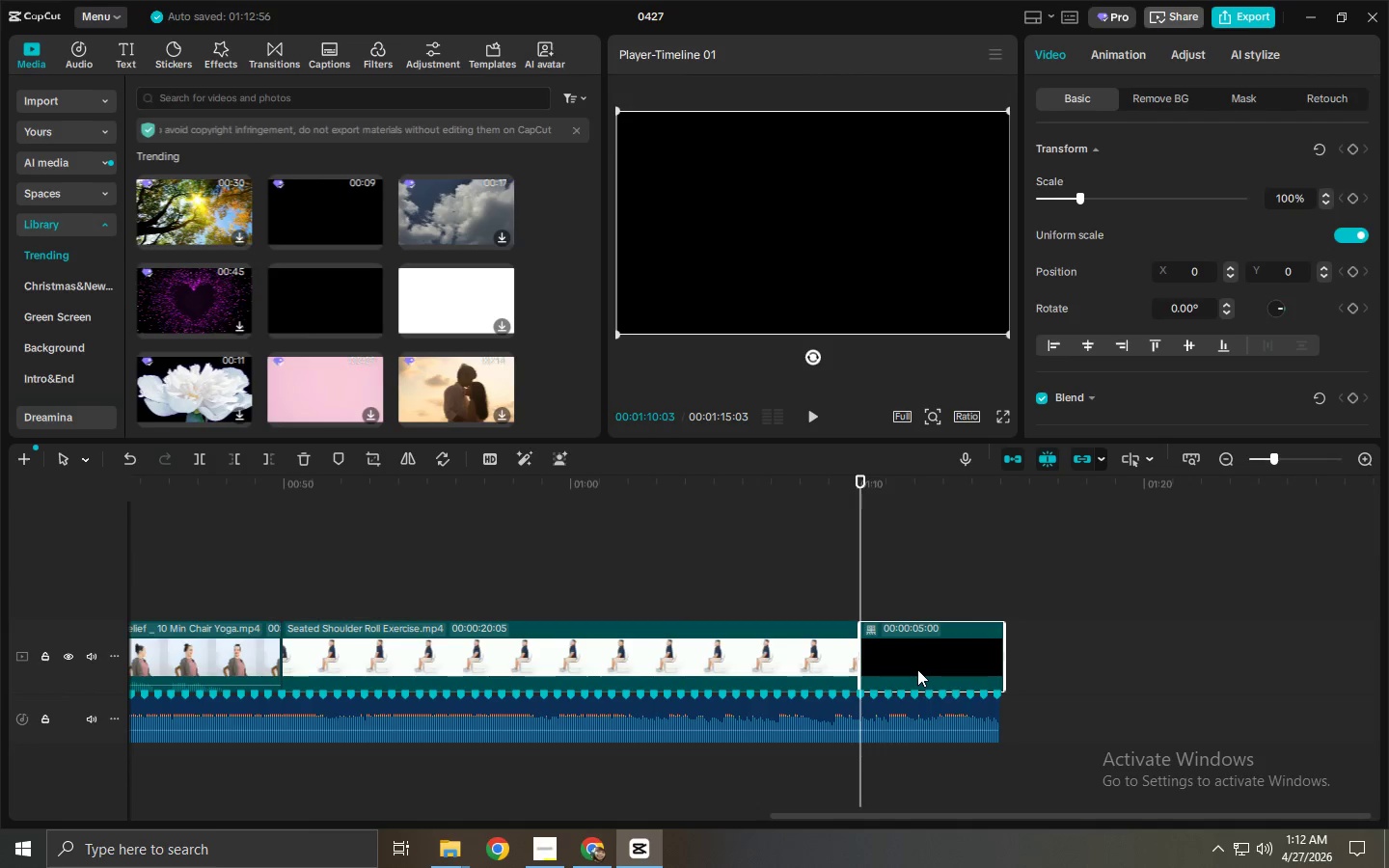 
left_click_drag(start_coordinate=[730, 575], to_coordinate=[414, 662])
 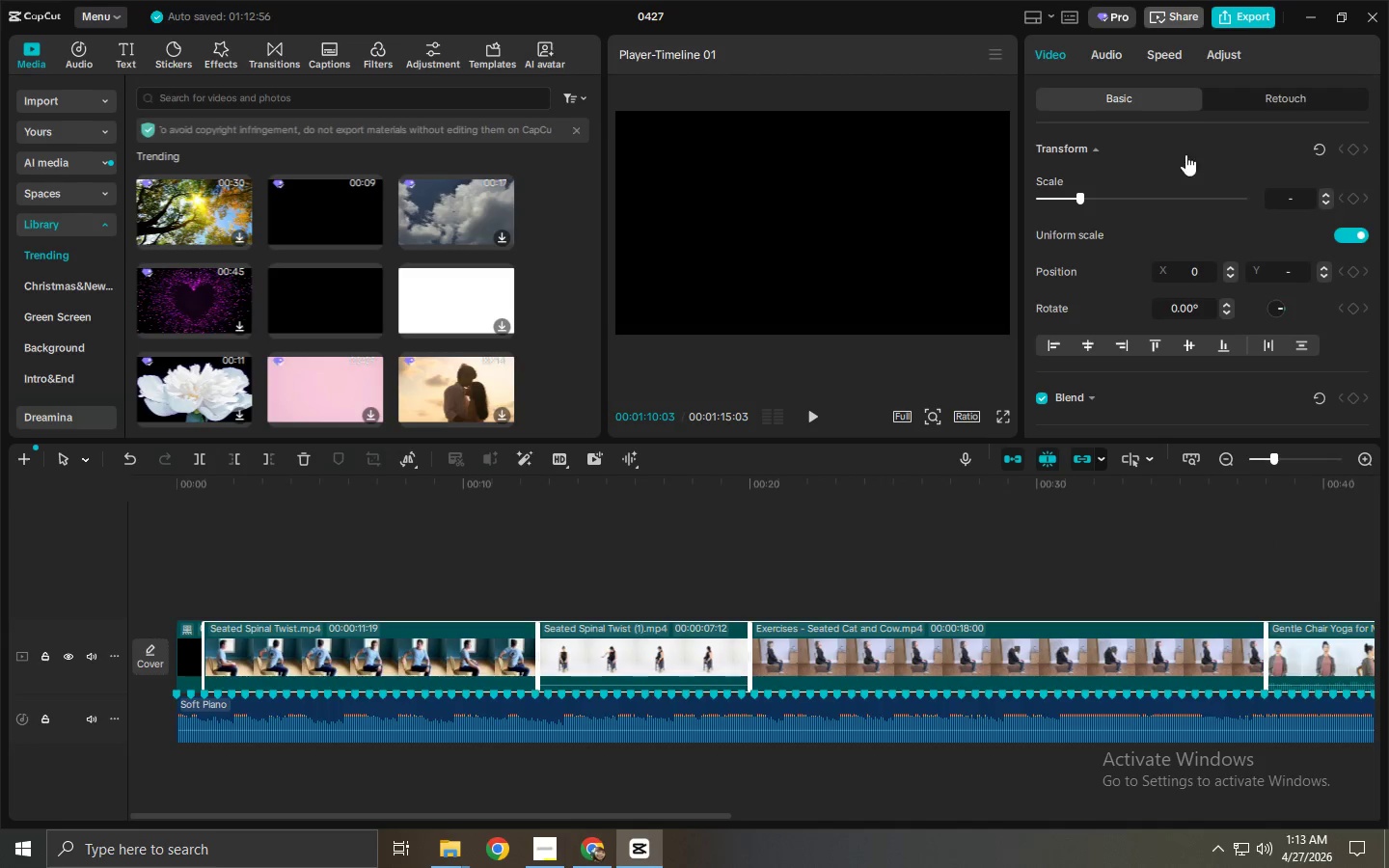 
left_click([1226, 58])
 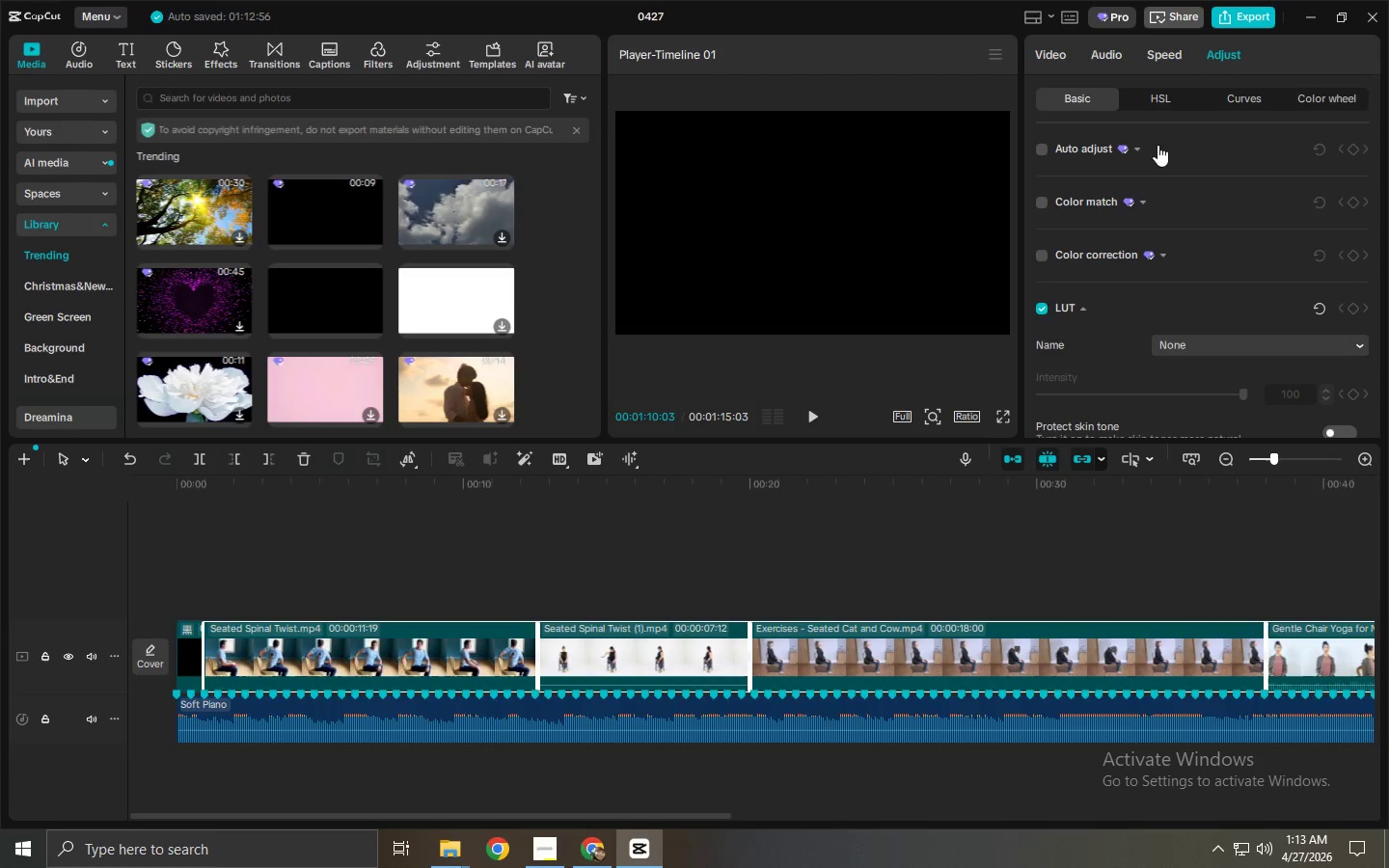 
scroll: coordinate [1172, 179], scroll_direction: down, amount: 10.0
 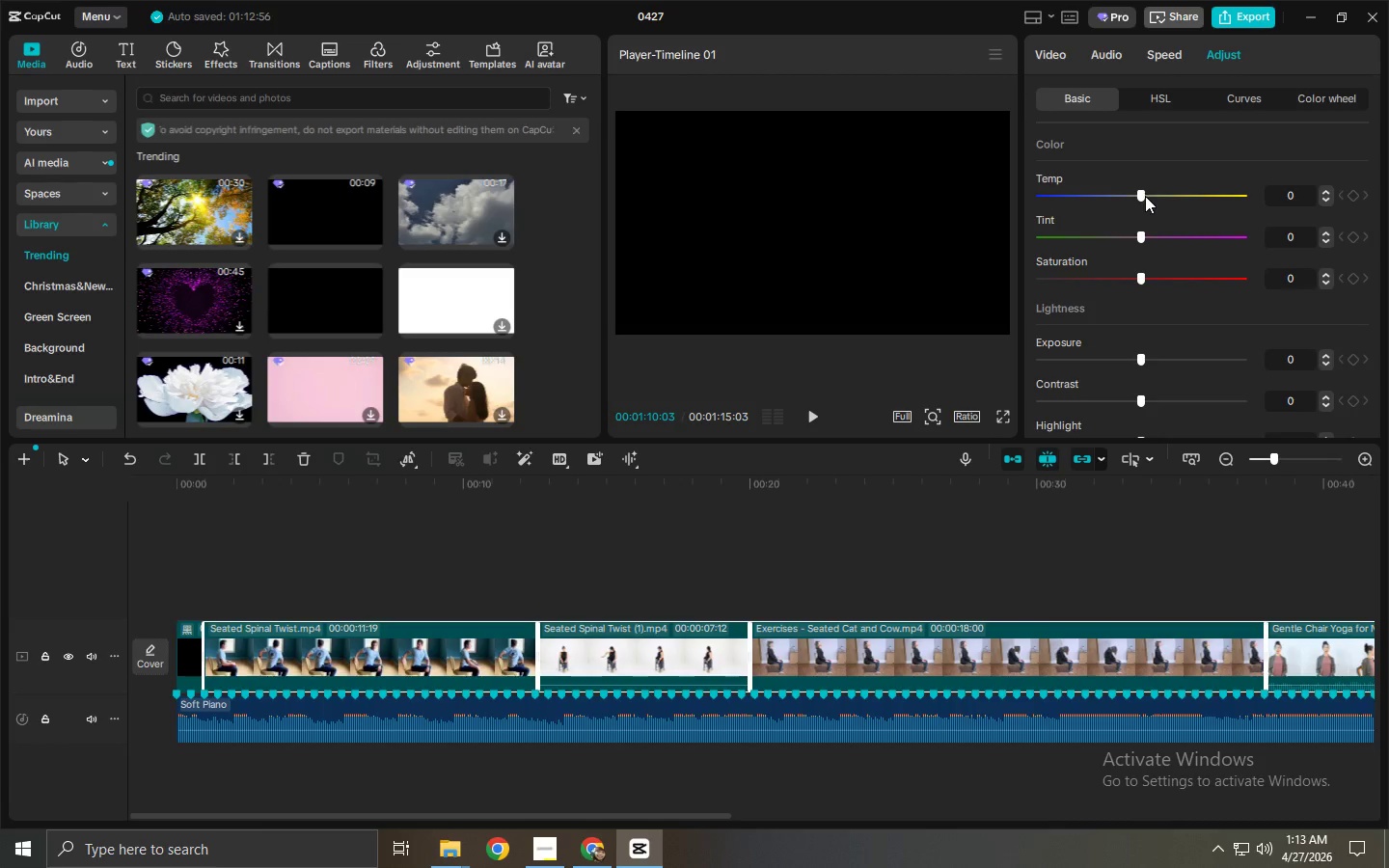 
left_click_drag(start_coordinate=[1149, 363], to_coordinate=[1163, 366])
 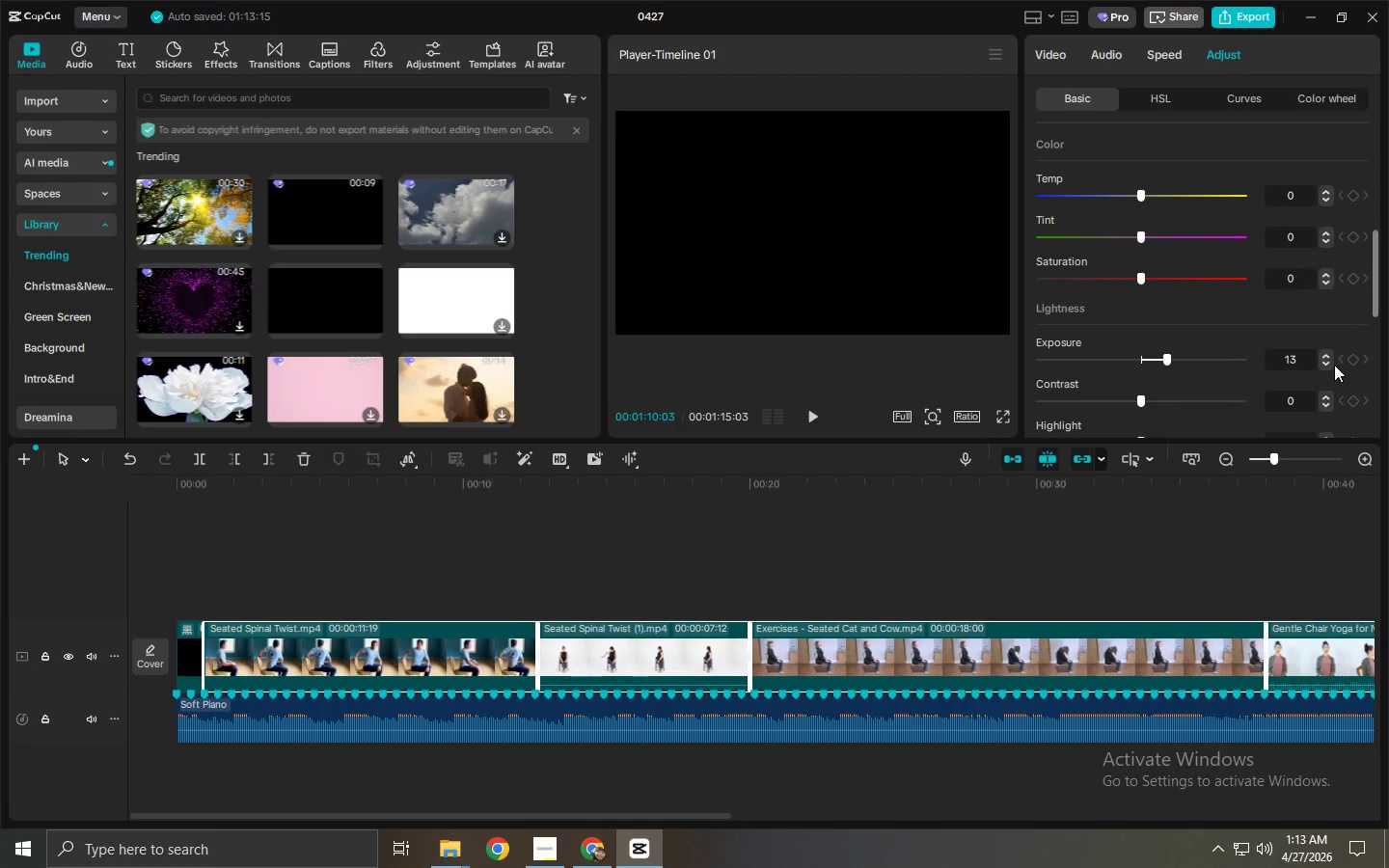 
double_click([1325, 365])
 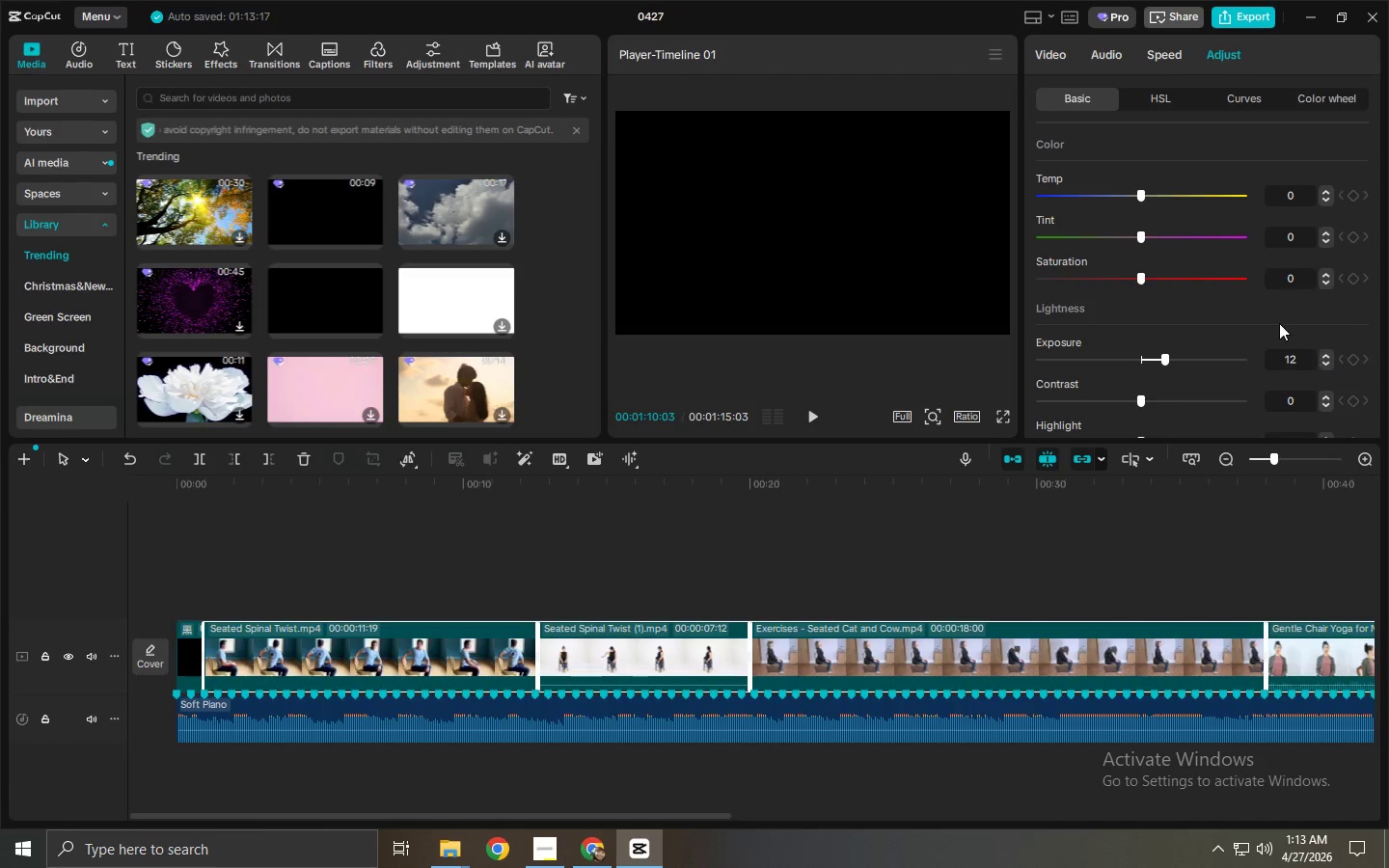 
scroll: coordinate [1267, 310], scroll_direction: down, amount: 4.0
 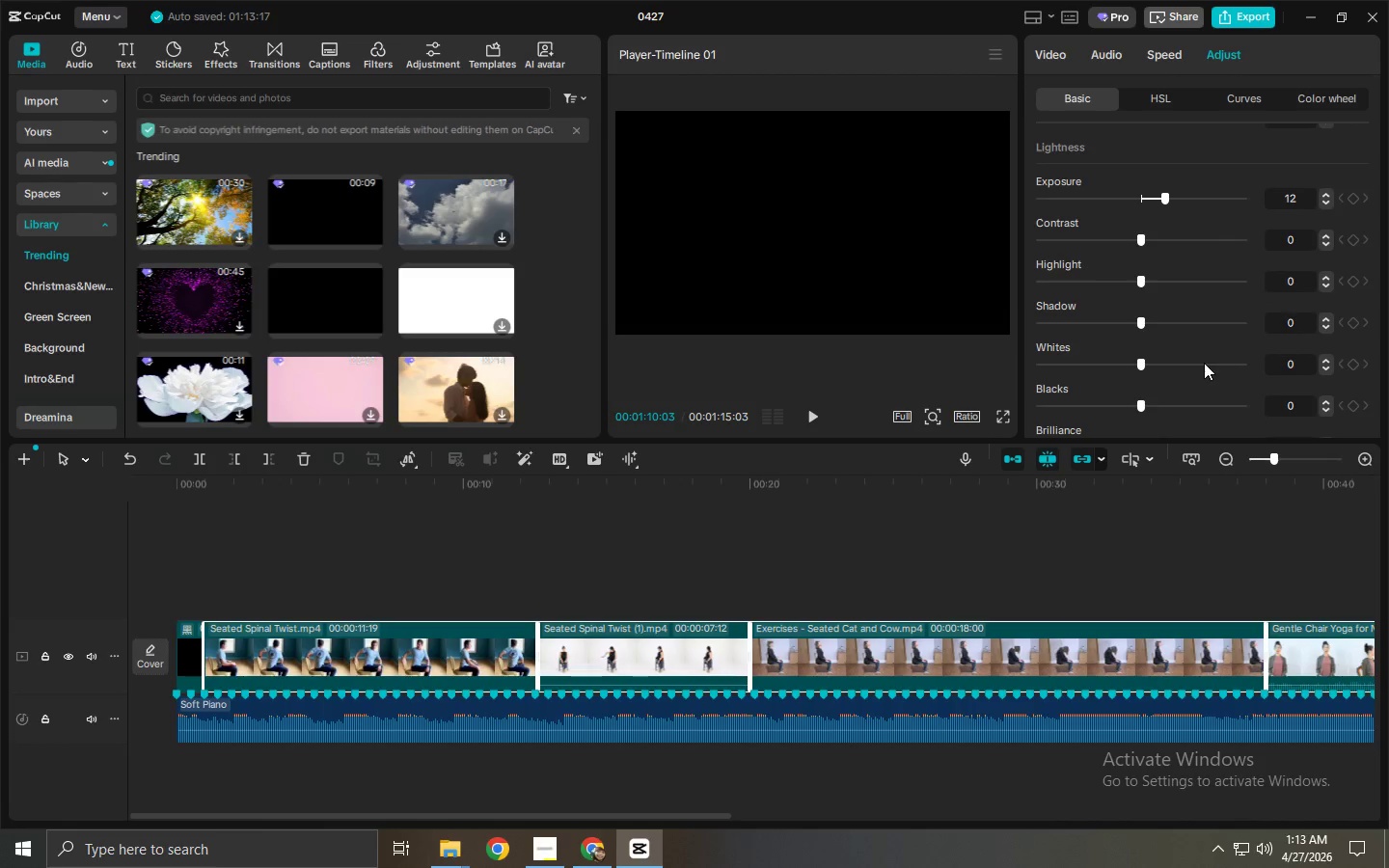 
left_click_drag(start_coordinate=[1142, 360], to_coordinate=[1158, 362])
 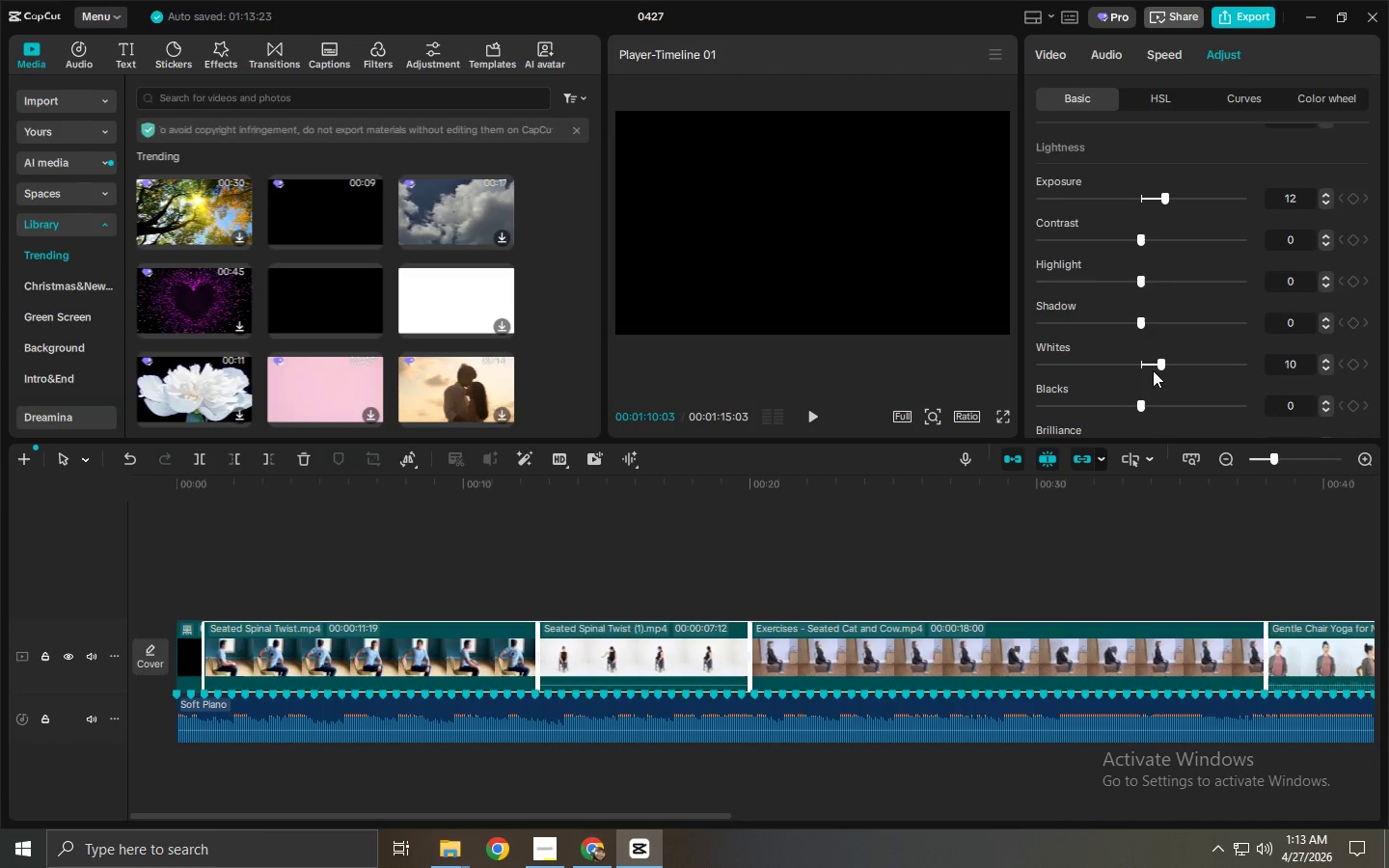 
scroll: coordinate [1147, 312], scroll_direction: up, amount: 3.0
 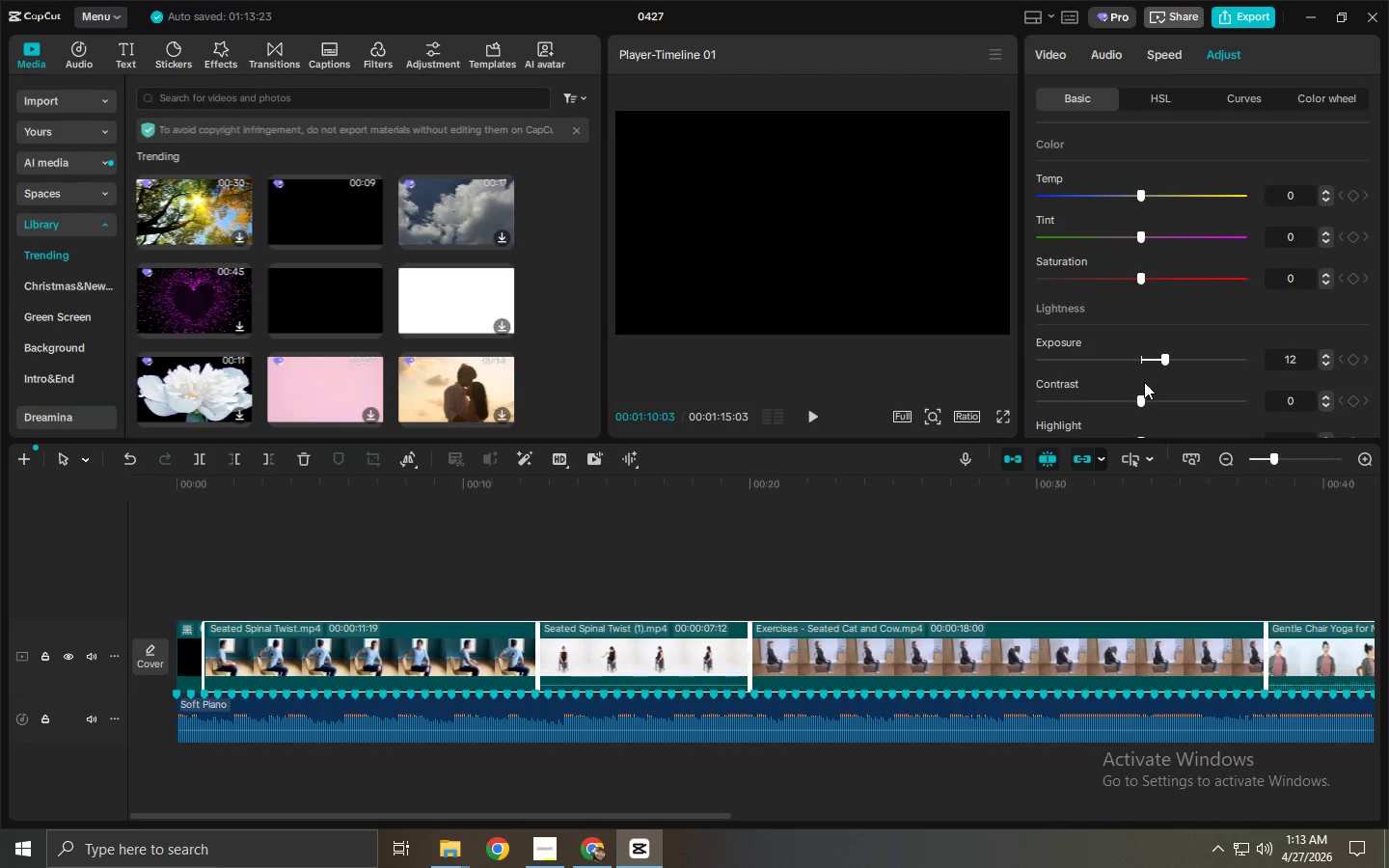 
left_click_drag(start_coordinate=[1144, 403], to_coordinate=[1127, 400])
 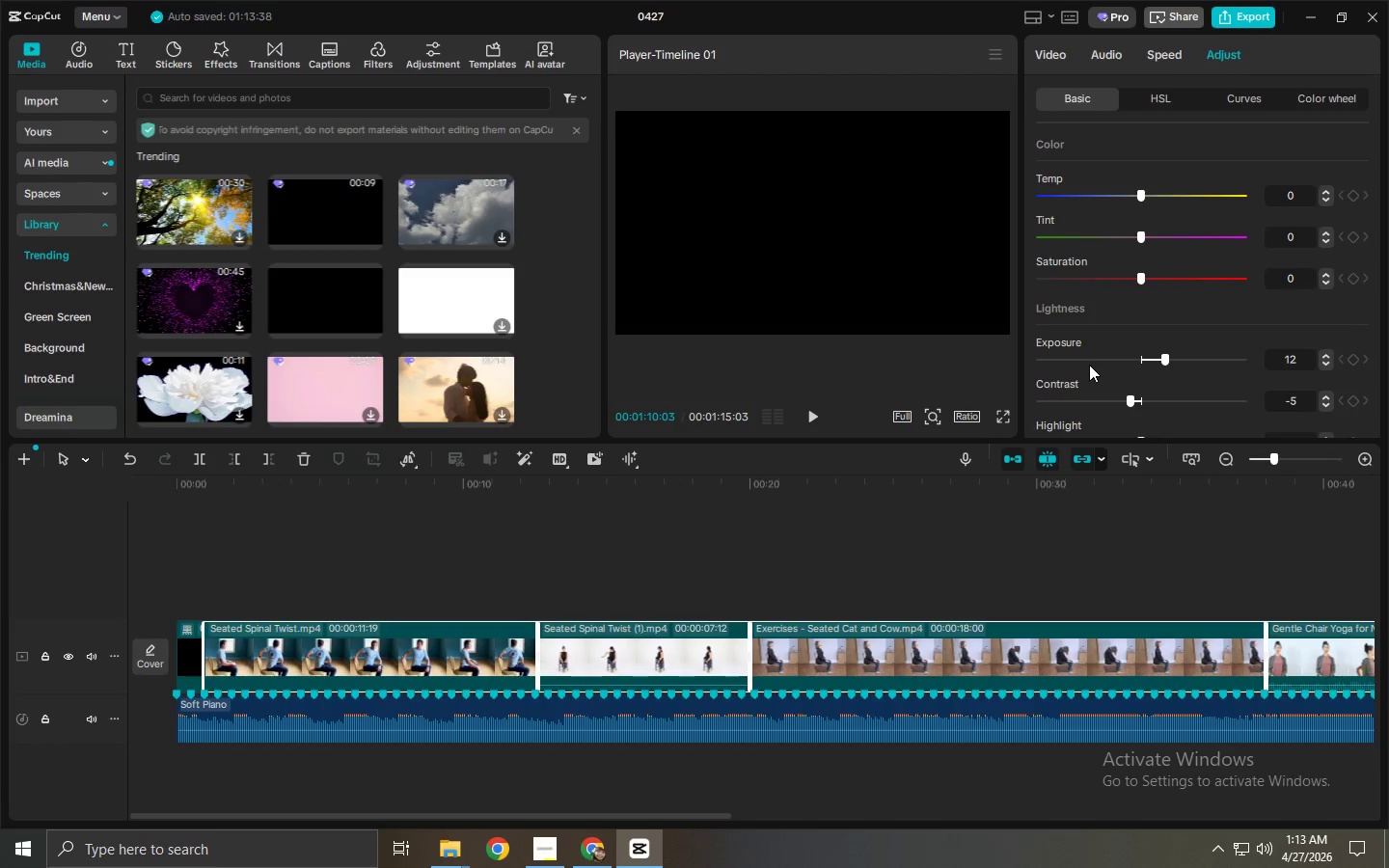 
wait(17.22)
 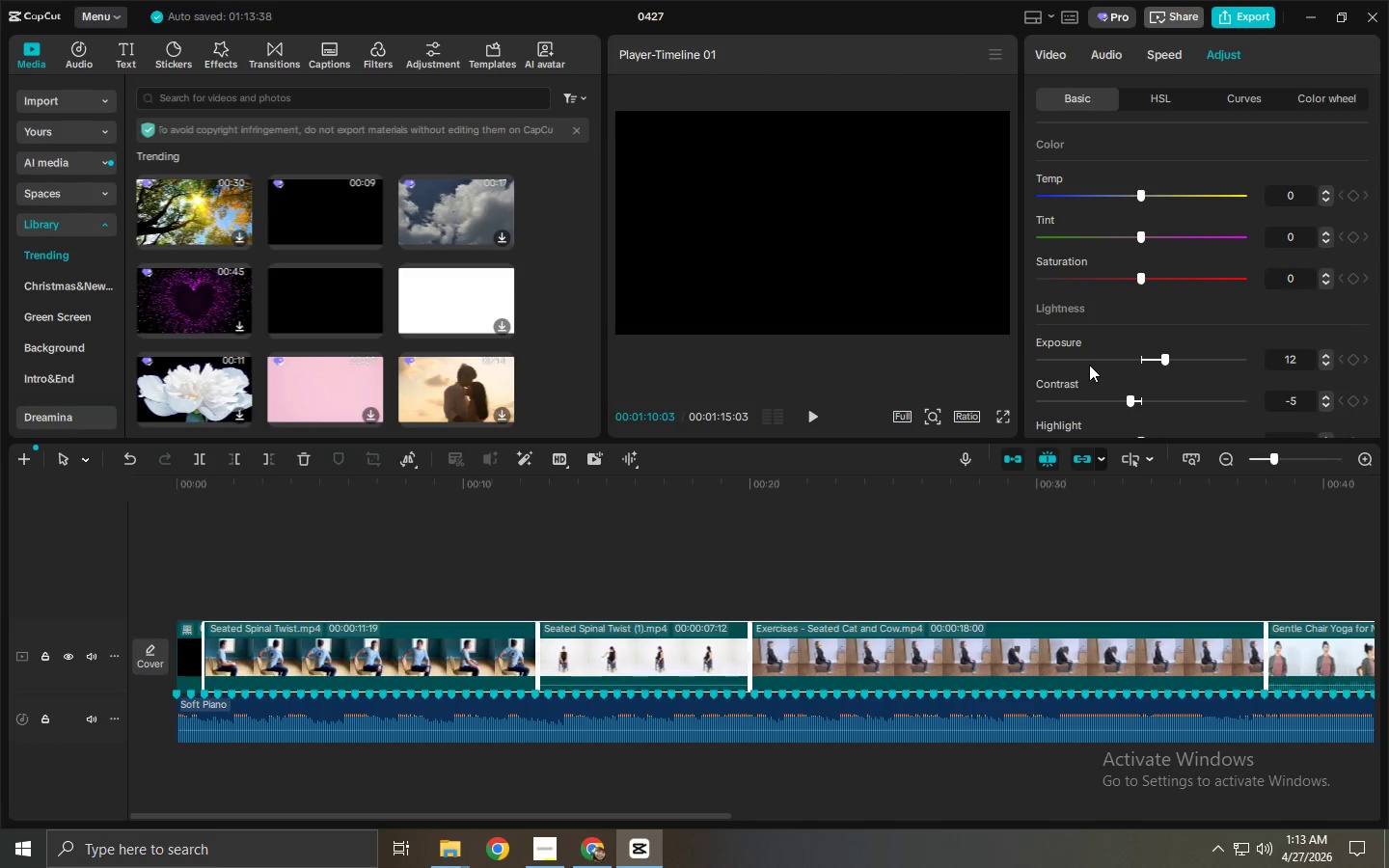 
left_click_drag(start_coordinate=[1194, 495], to_coordinate=[1022, 522])
 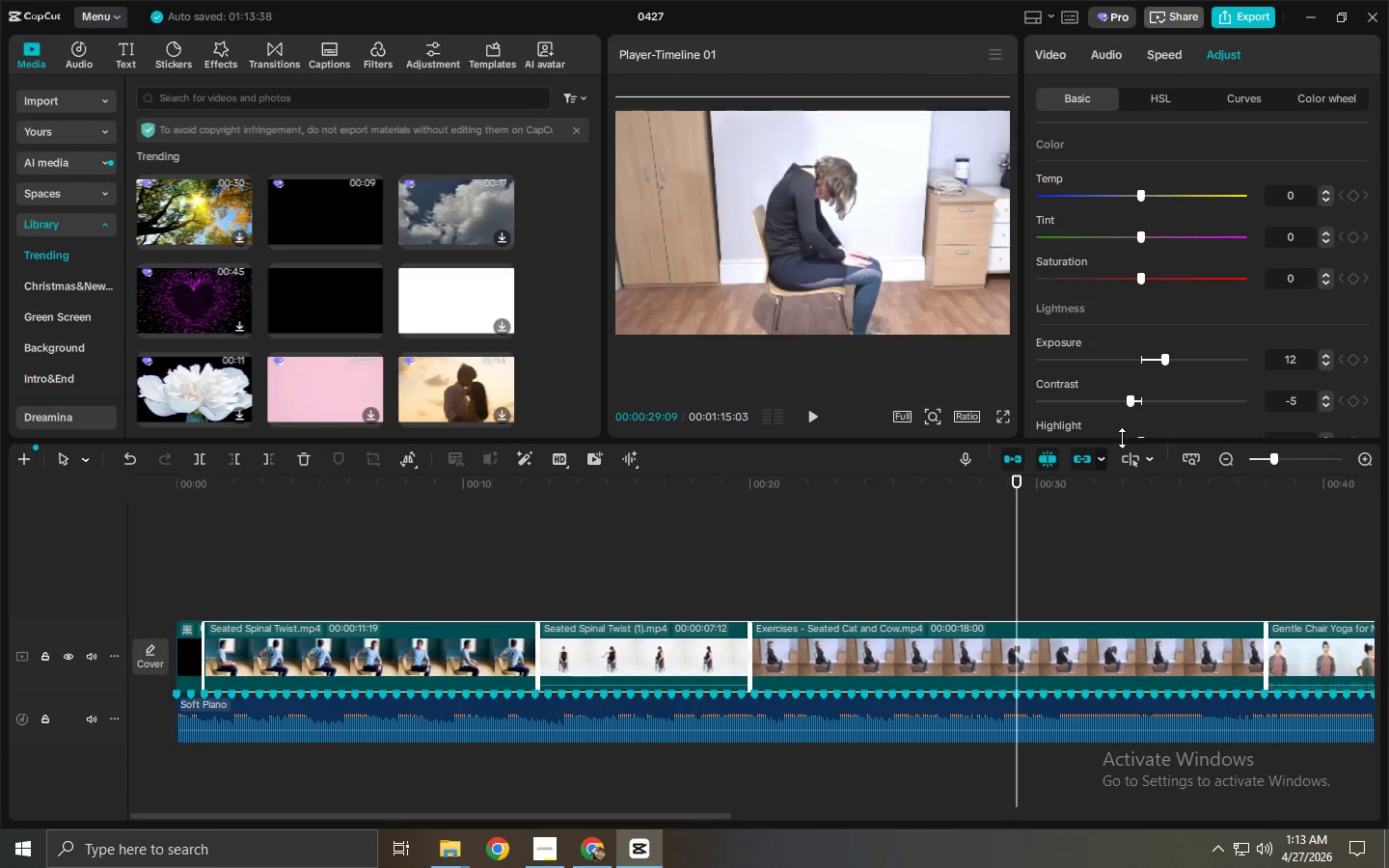 
scroll: coordinate [1189, 319], scroll_direction: down, amount: 4.0
 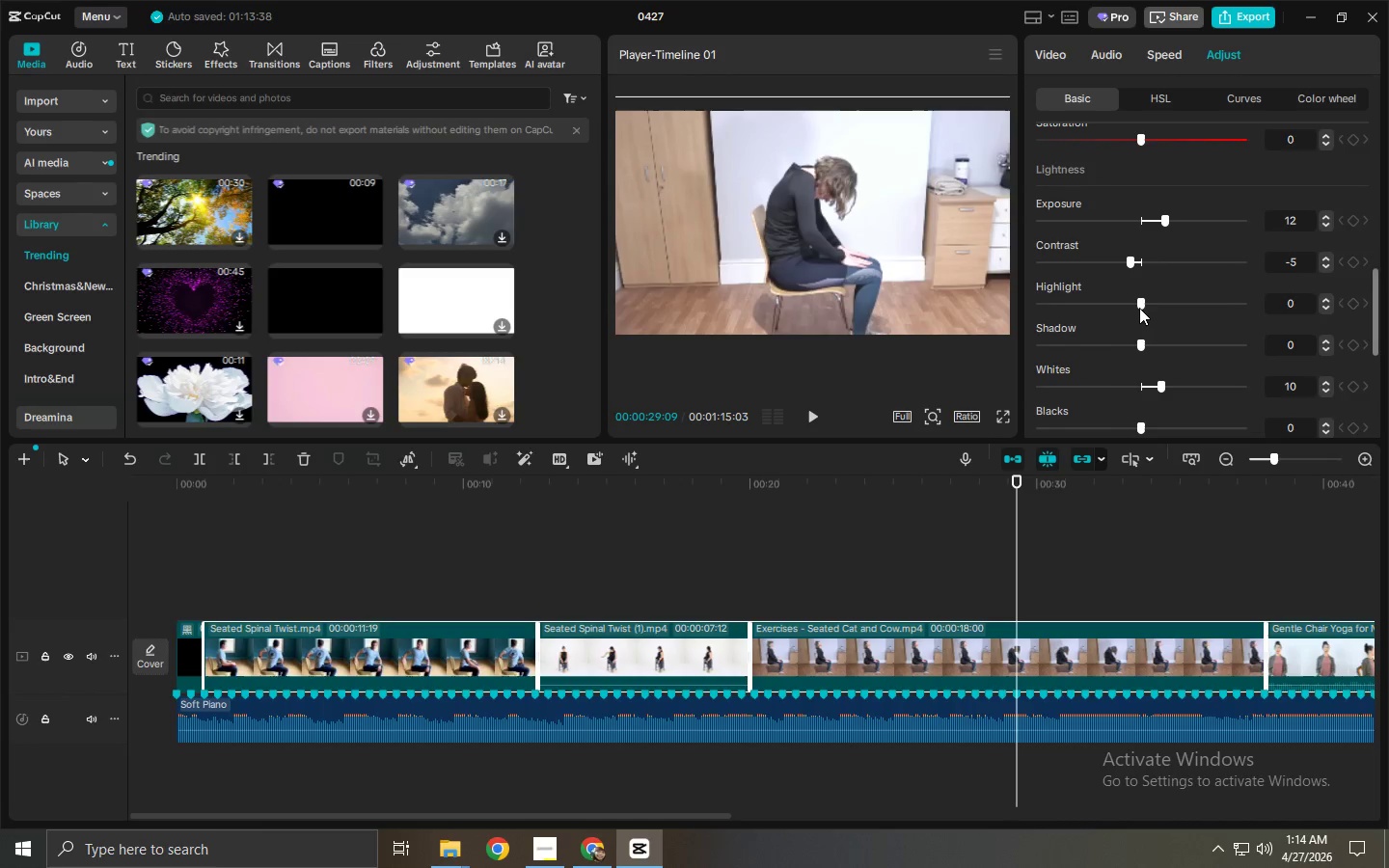 
left_click_drag(start_coordinate=[1139, 308], to_coordinate=[1098, 300])
 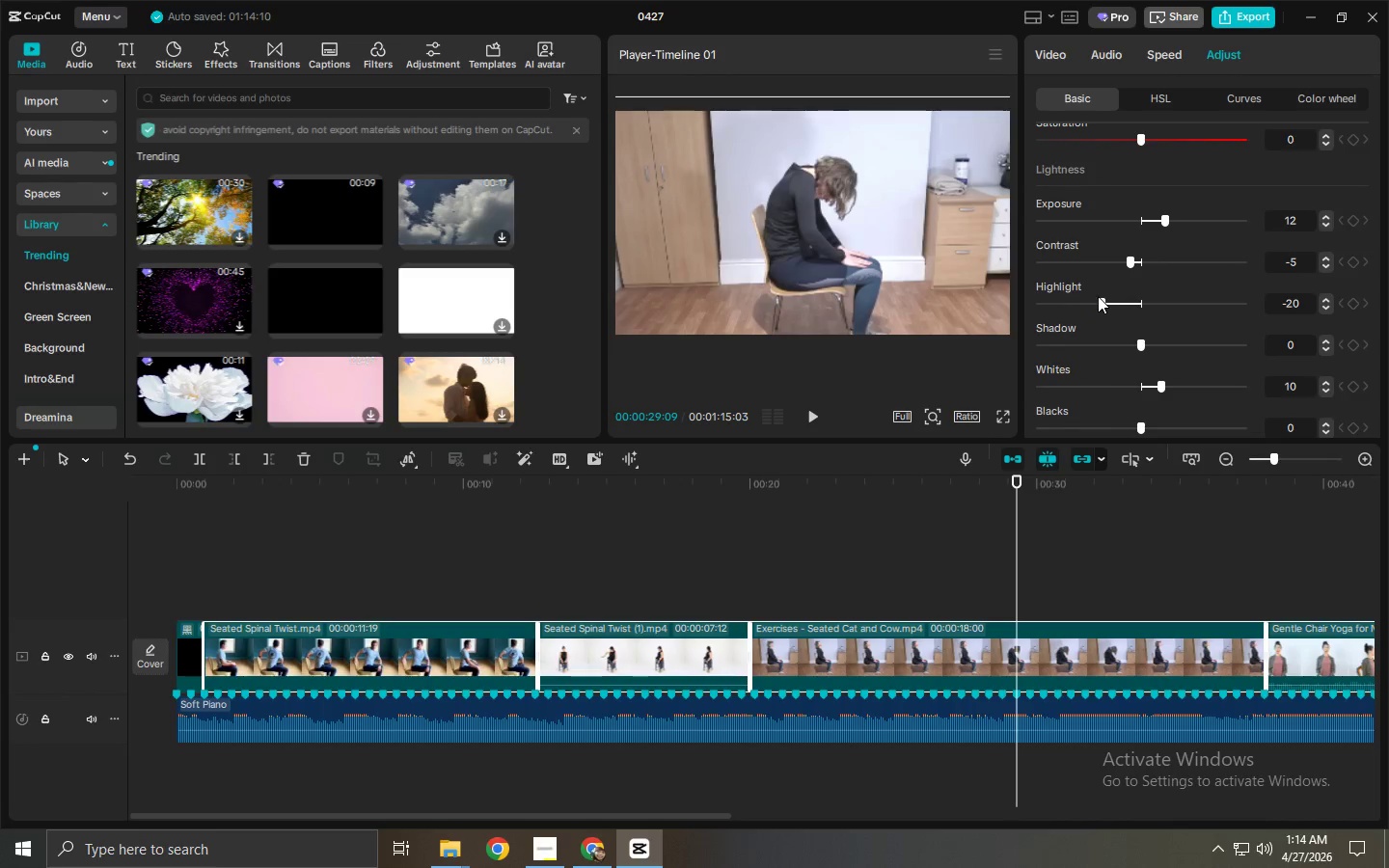 
scroll: coordinate [1166, 309], scroll_direction: down, amount: 3.0
 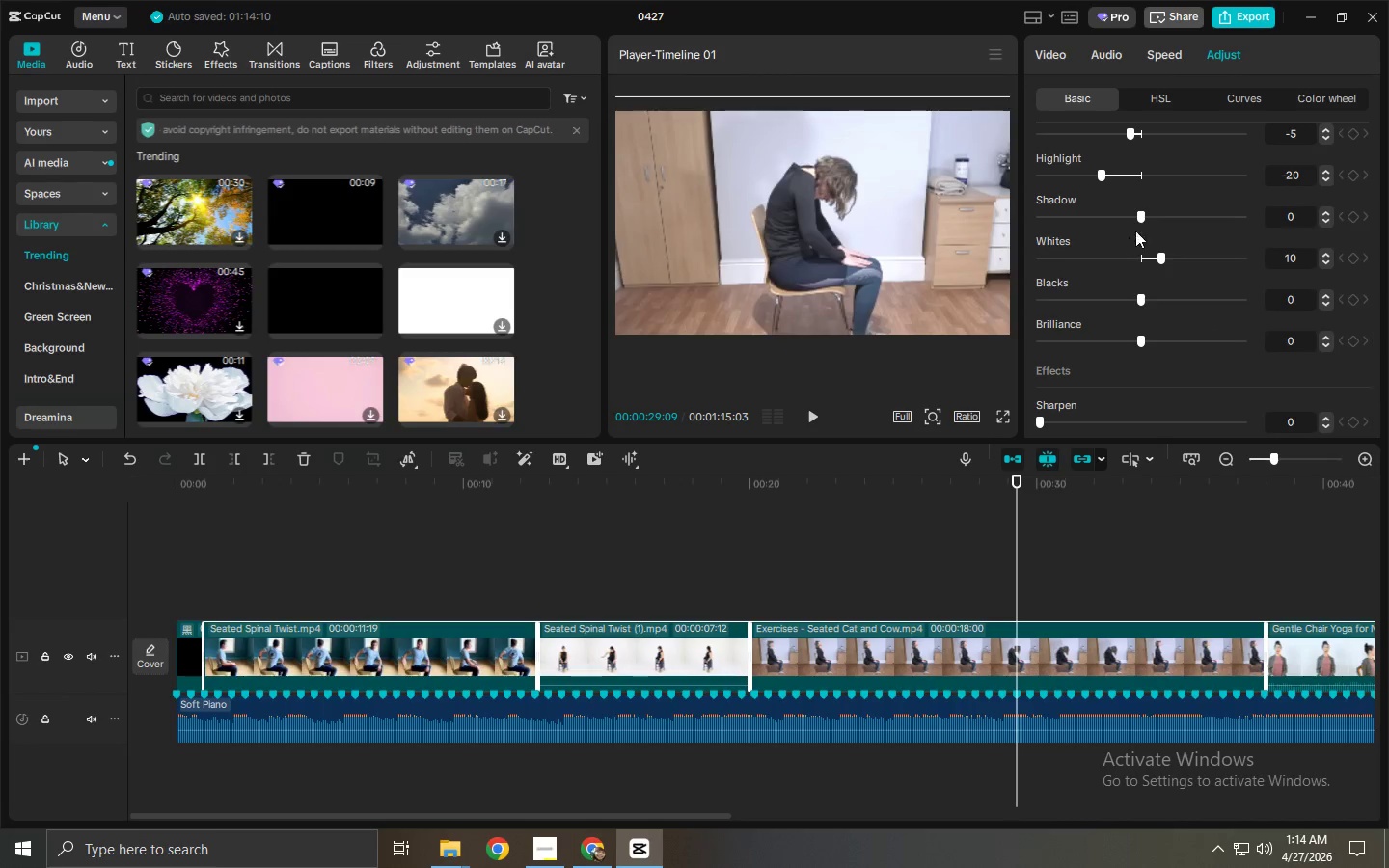 
left_click_drag(start_coordinate=[1147, 219], to_coordinate=[1168, 221])
 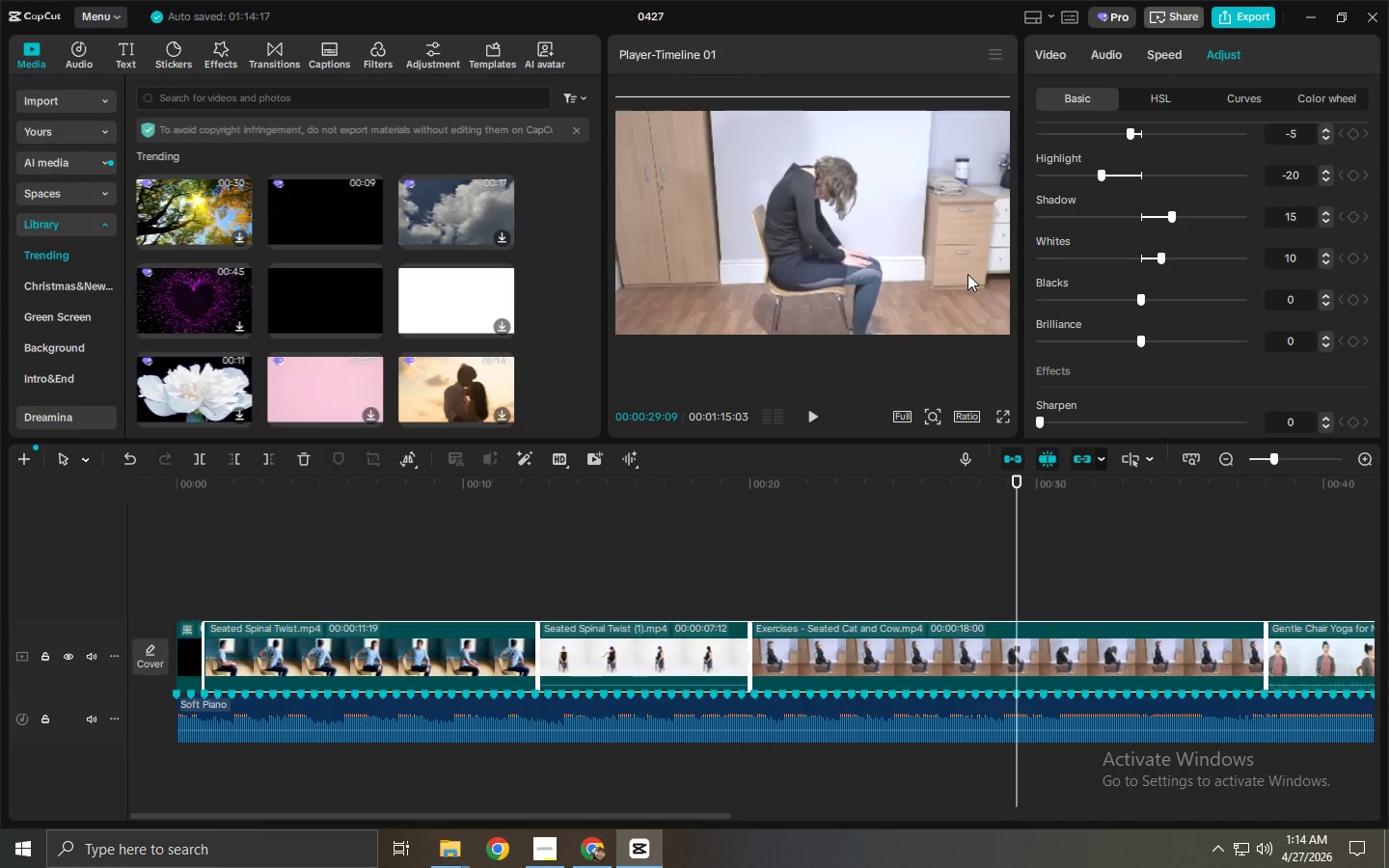 
wait(10.08)
 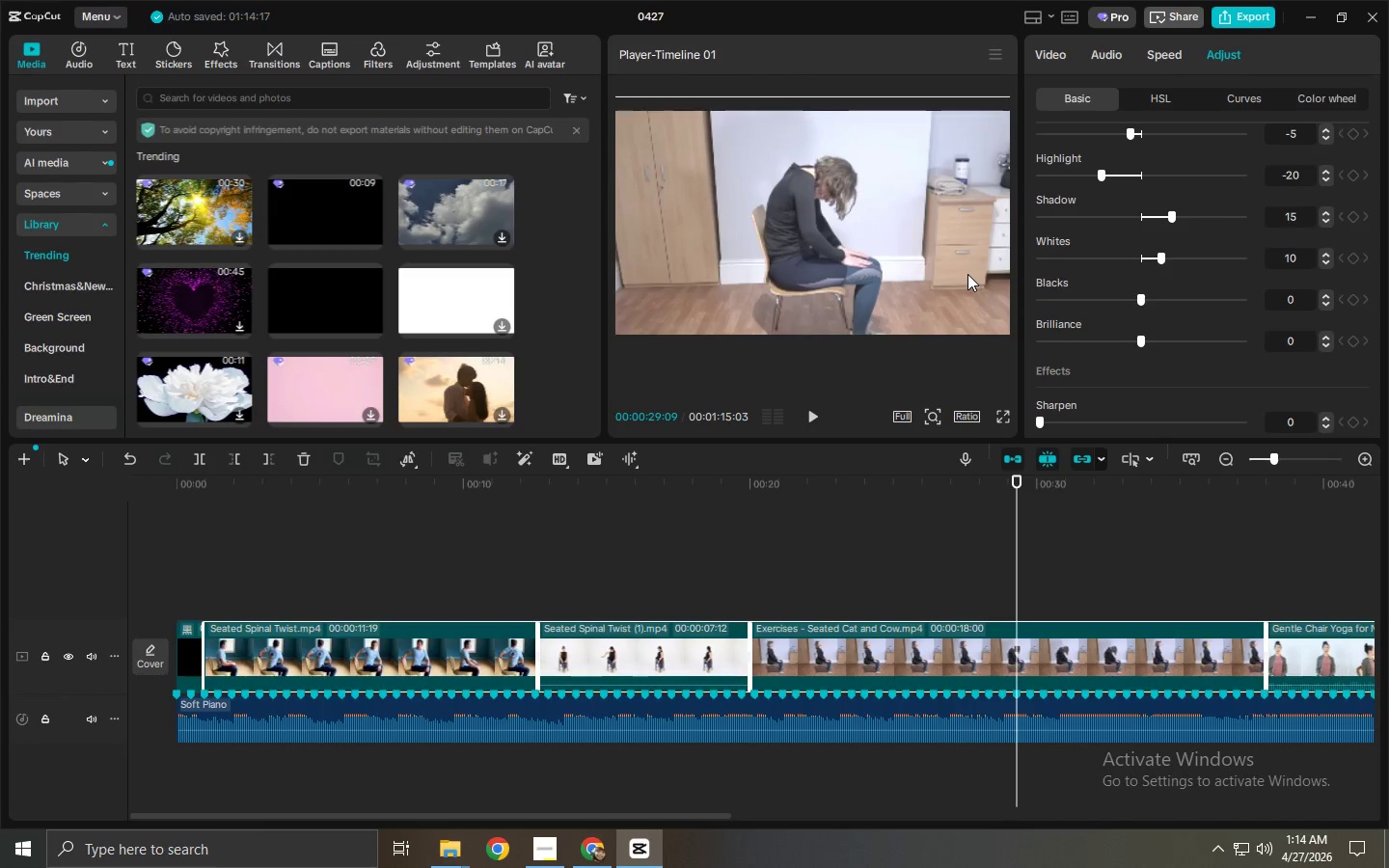 
key(ArrowLeft)
 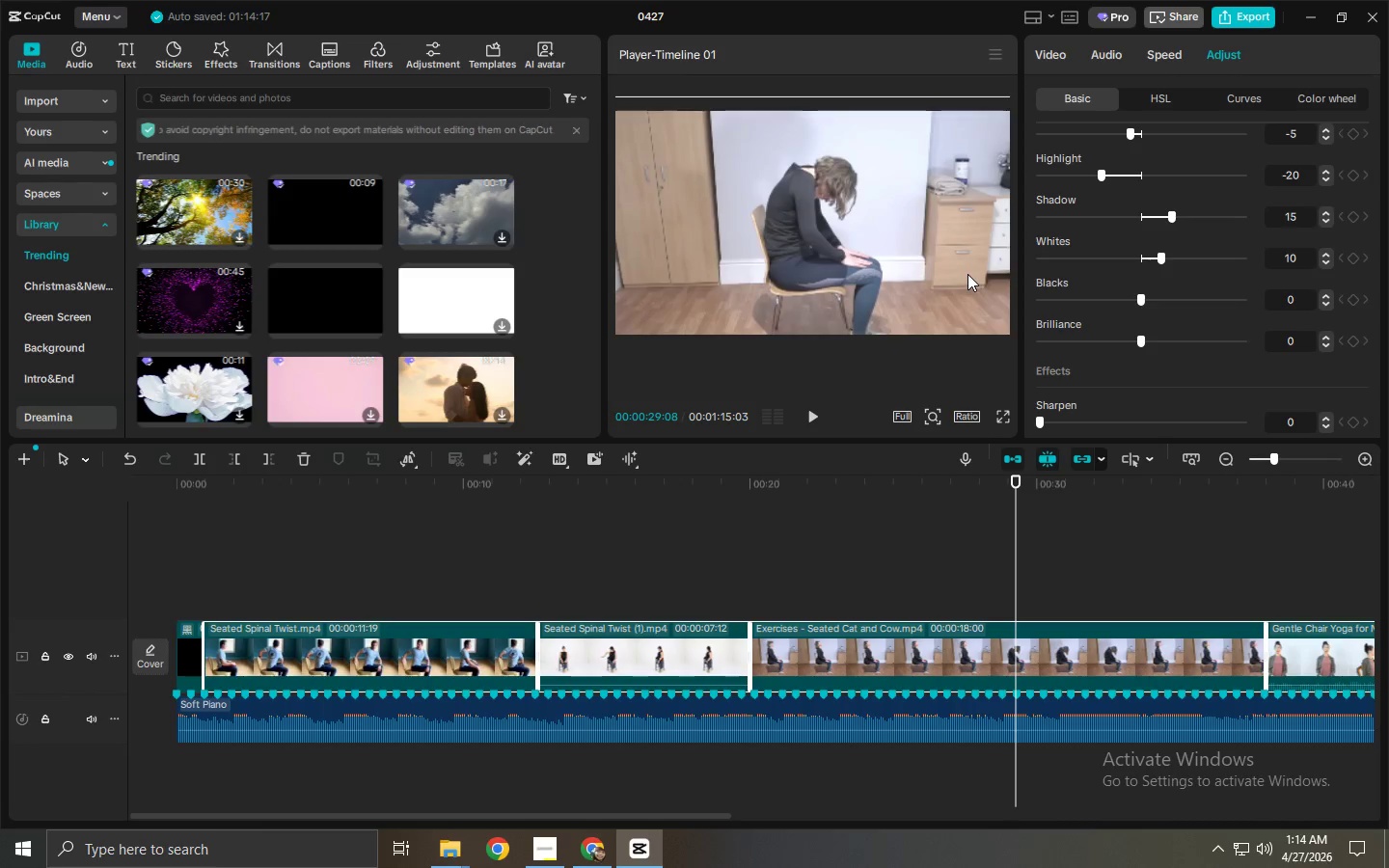 
wait(15.77)
 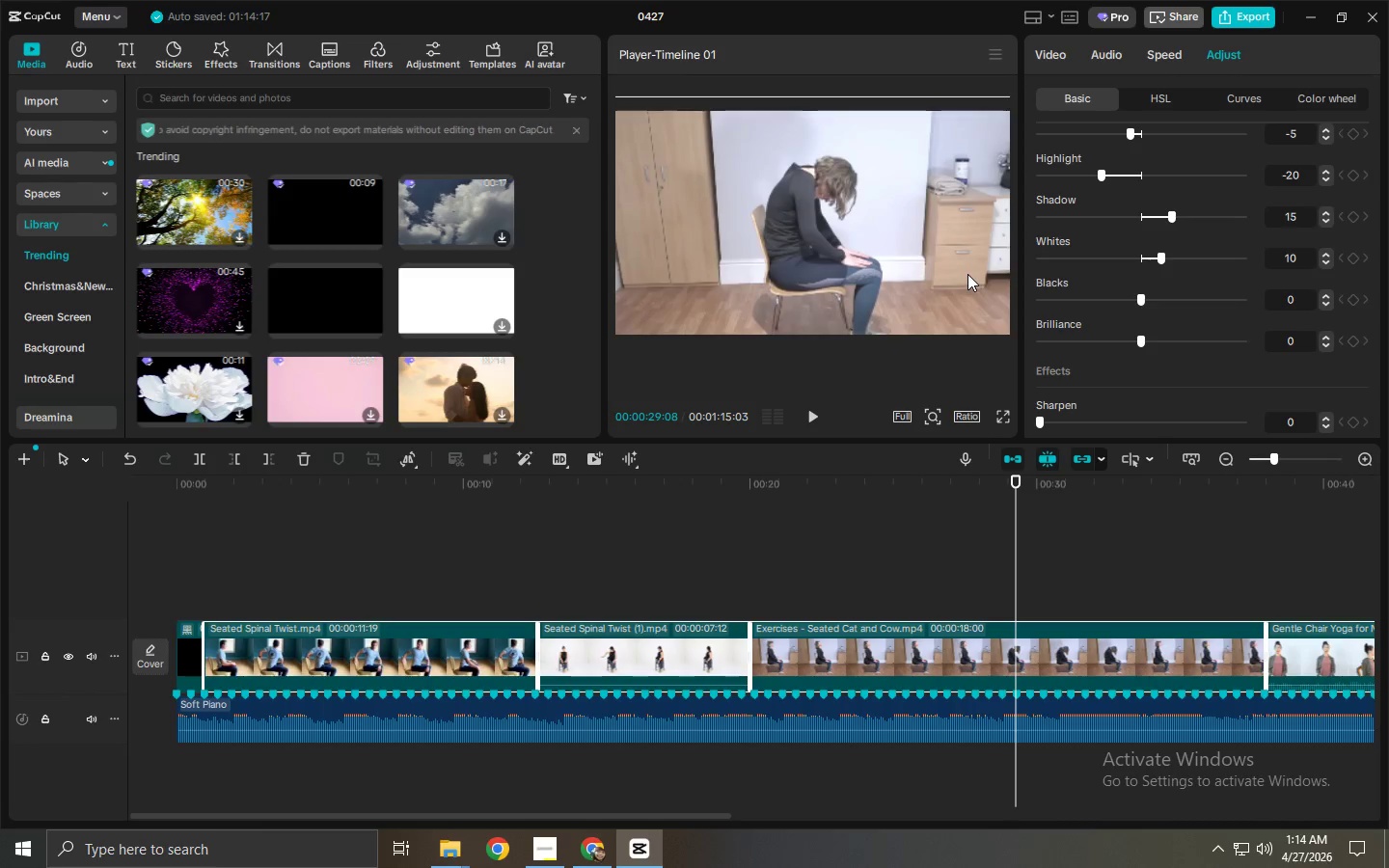 
key(Space)
 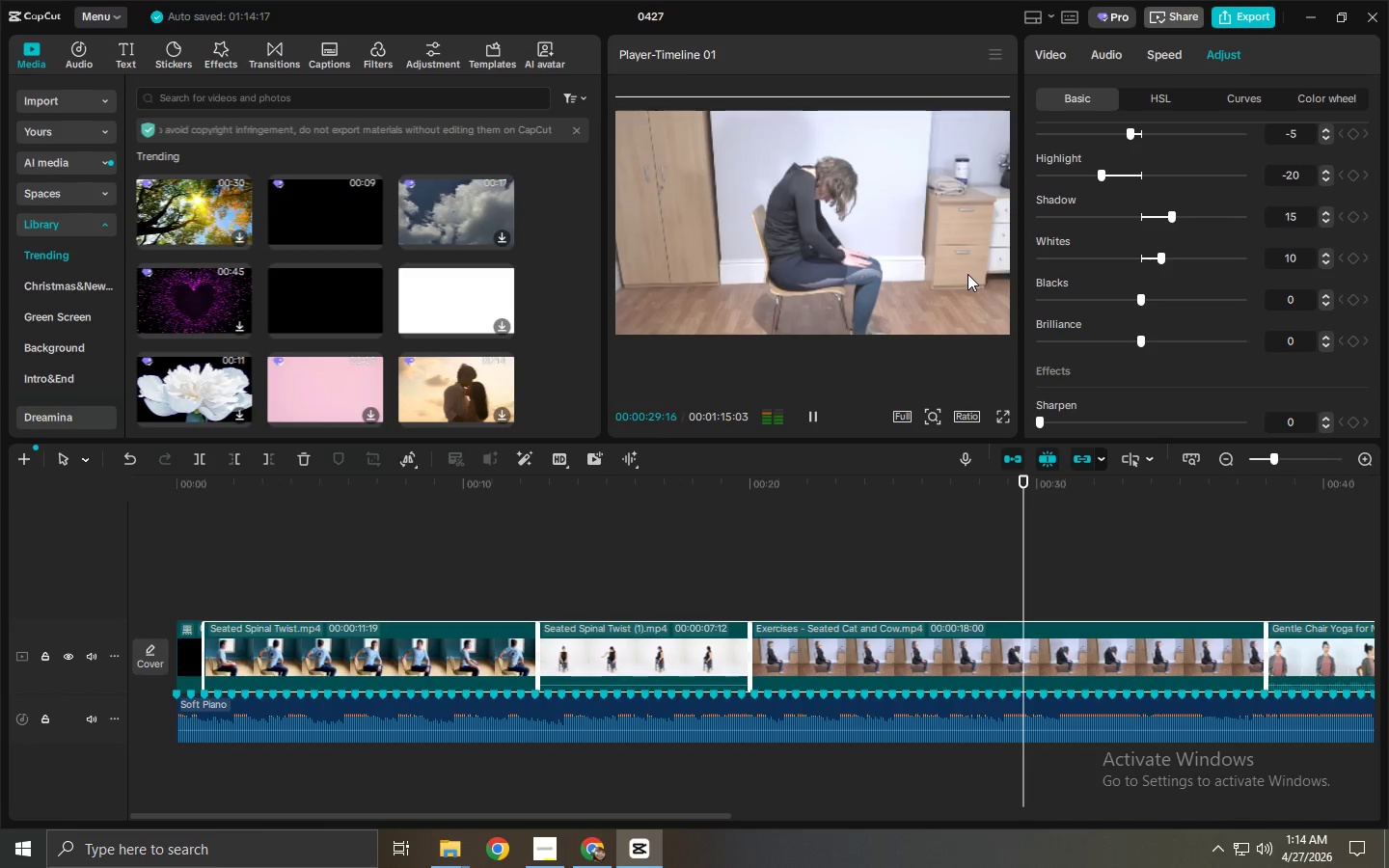 
key(Space)
 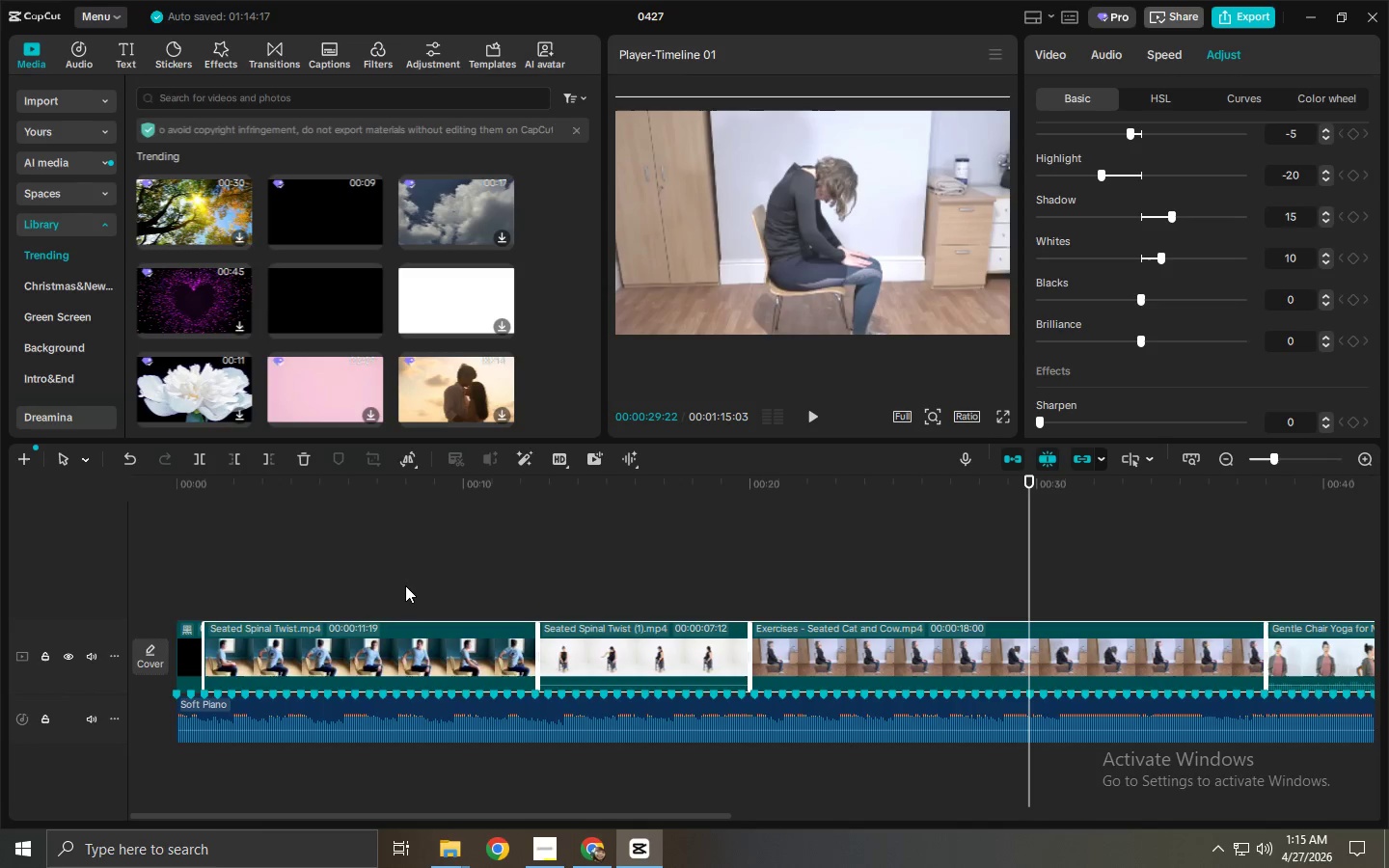 
wait(28.45)
 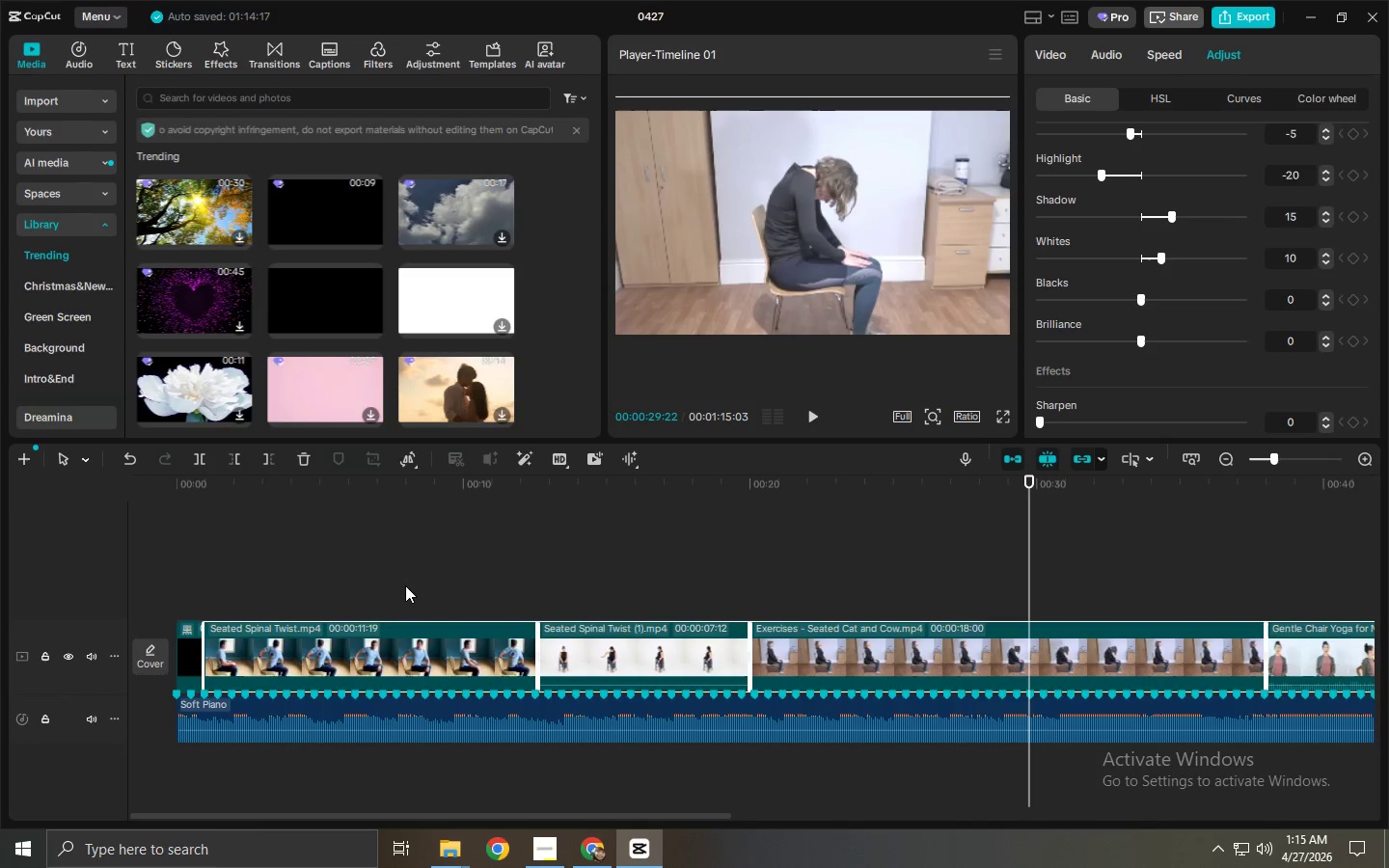 
left_click([315, 658])
 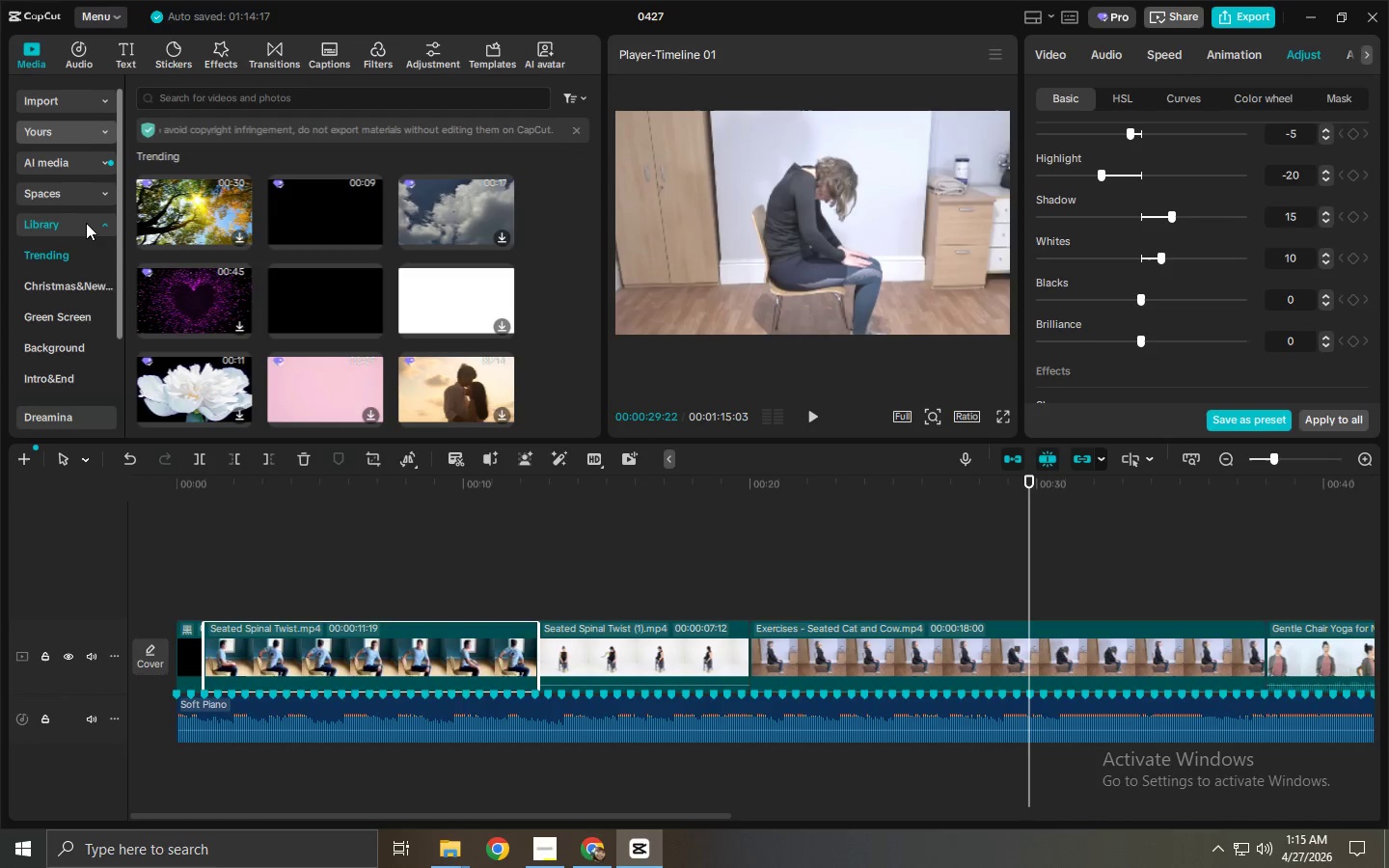 
scroll: coordinate [80, 317], scroll_direction: down, amount: 2.0
 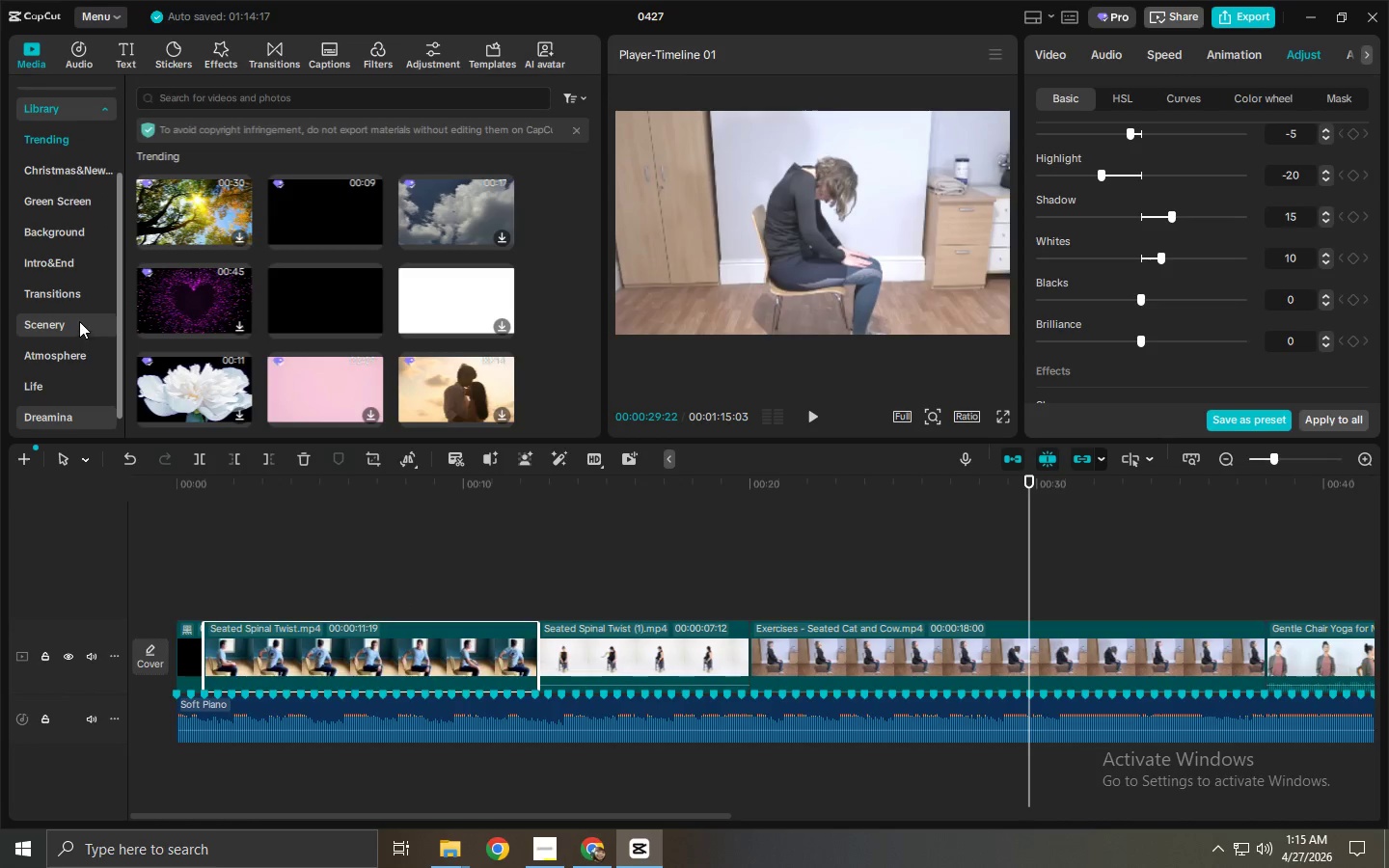 
scroll: coordinate [90, 258], scroll_direction: up, amount: 6.0
 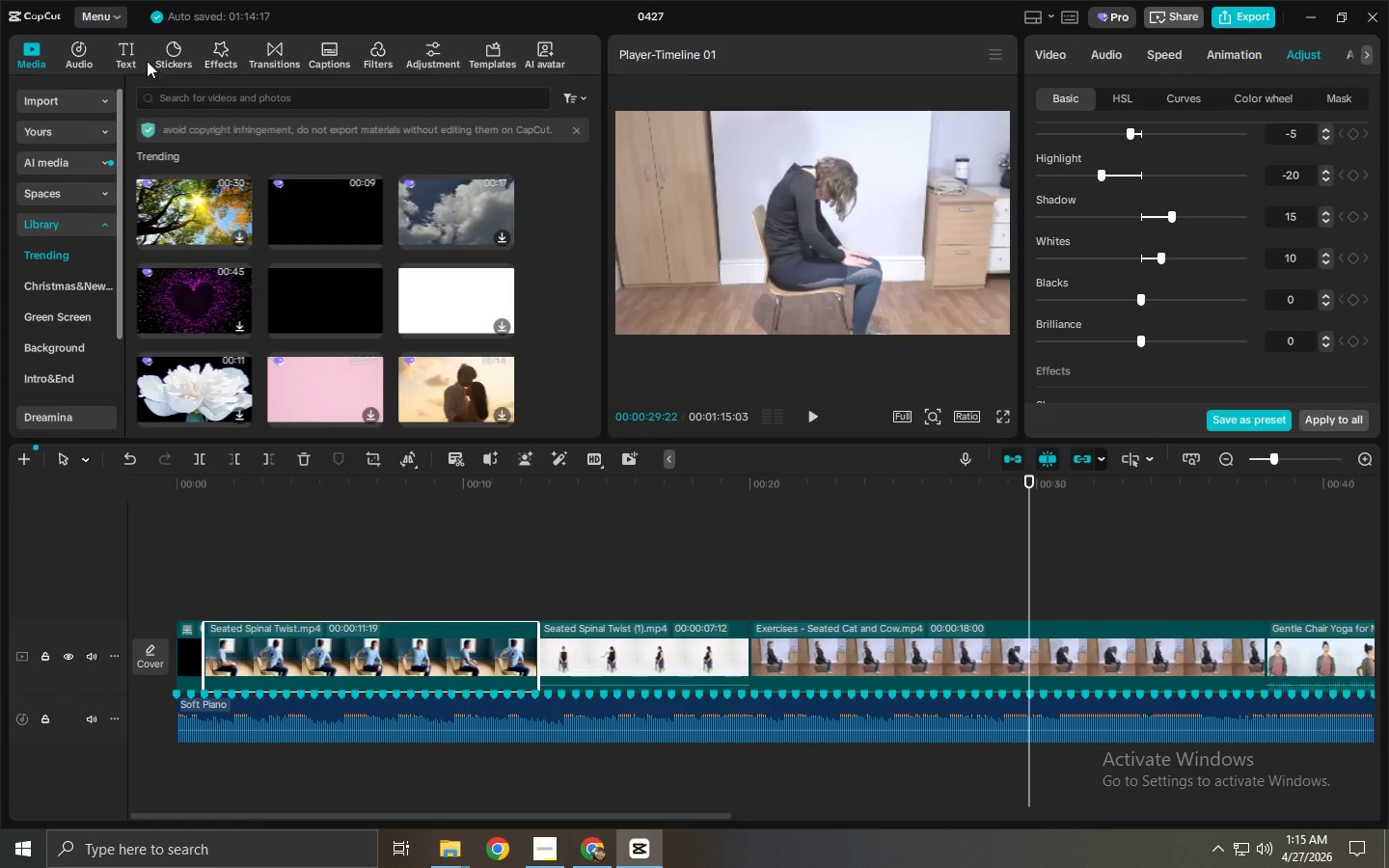 
left_click([122, 52])
 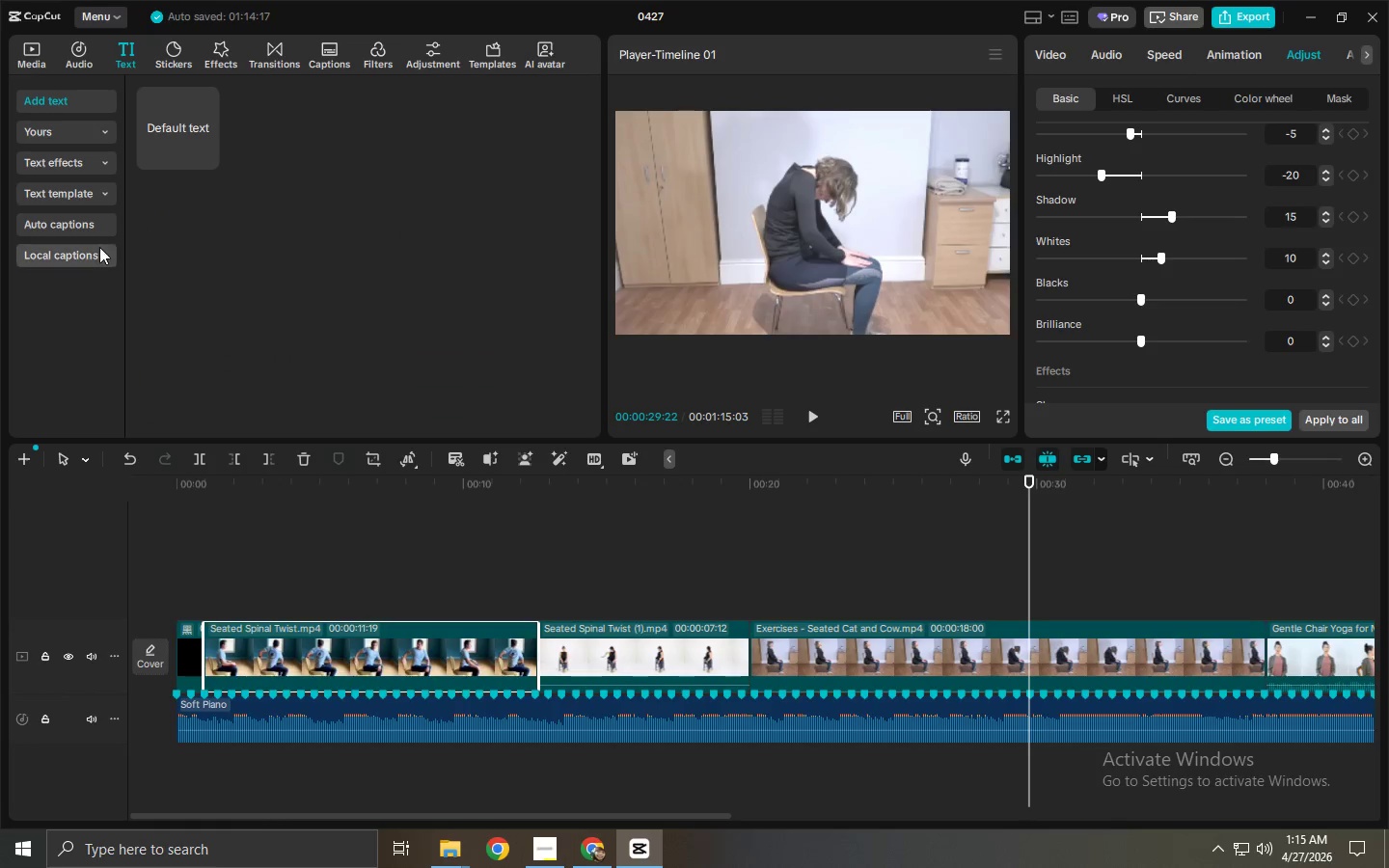 
left_click([86, 235])
 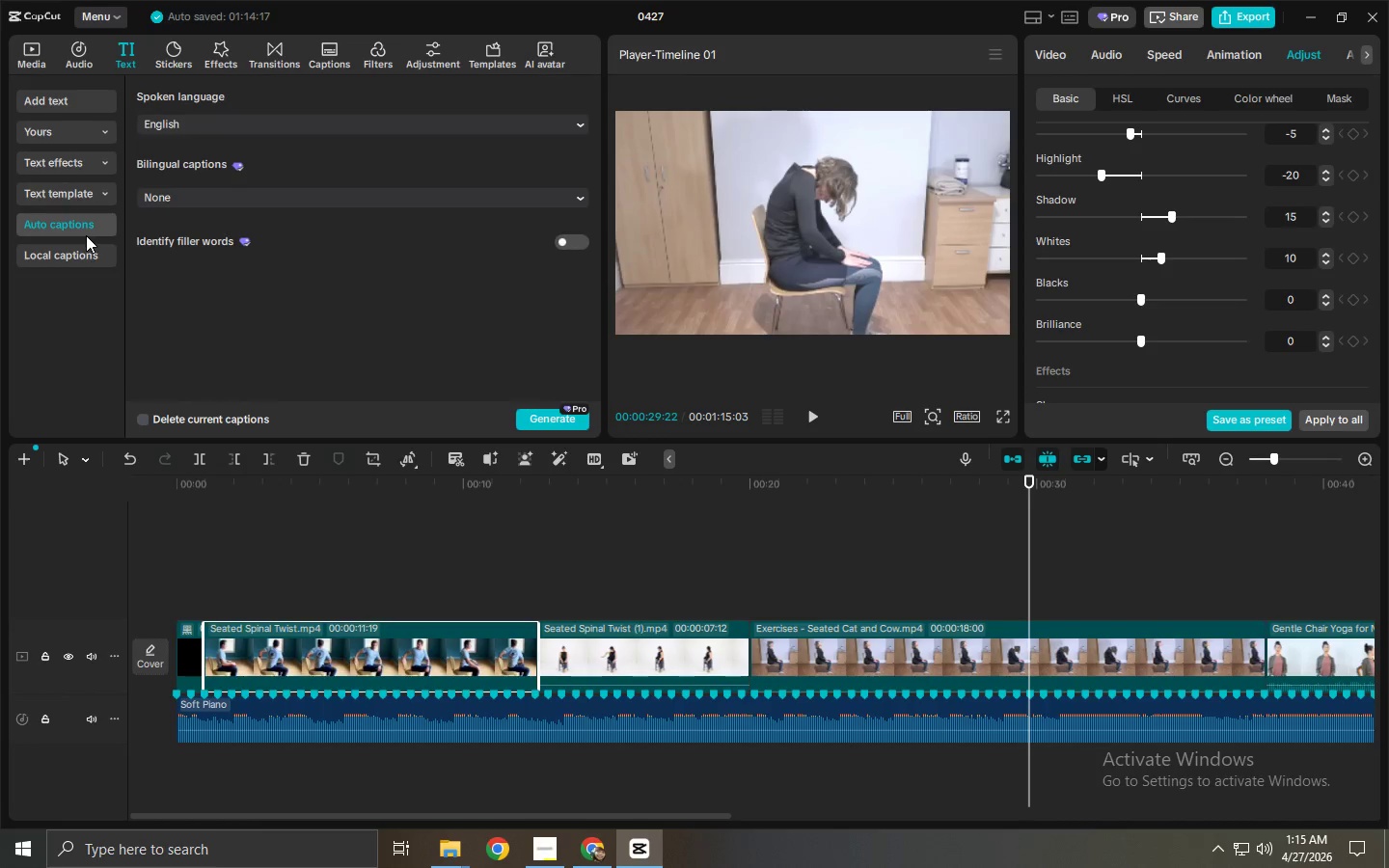 
left_click([566, 420])
 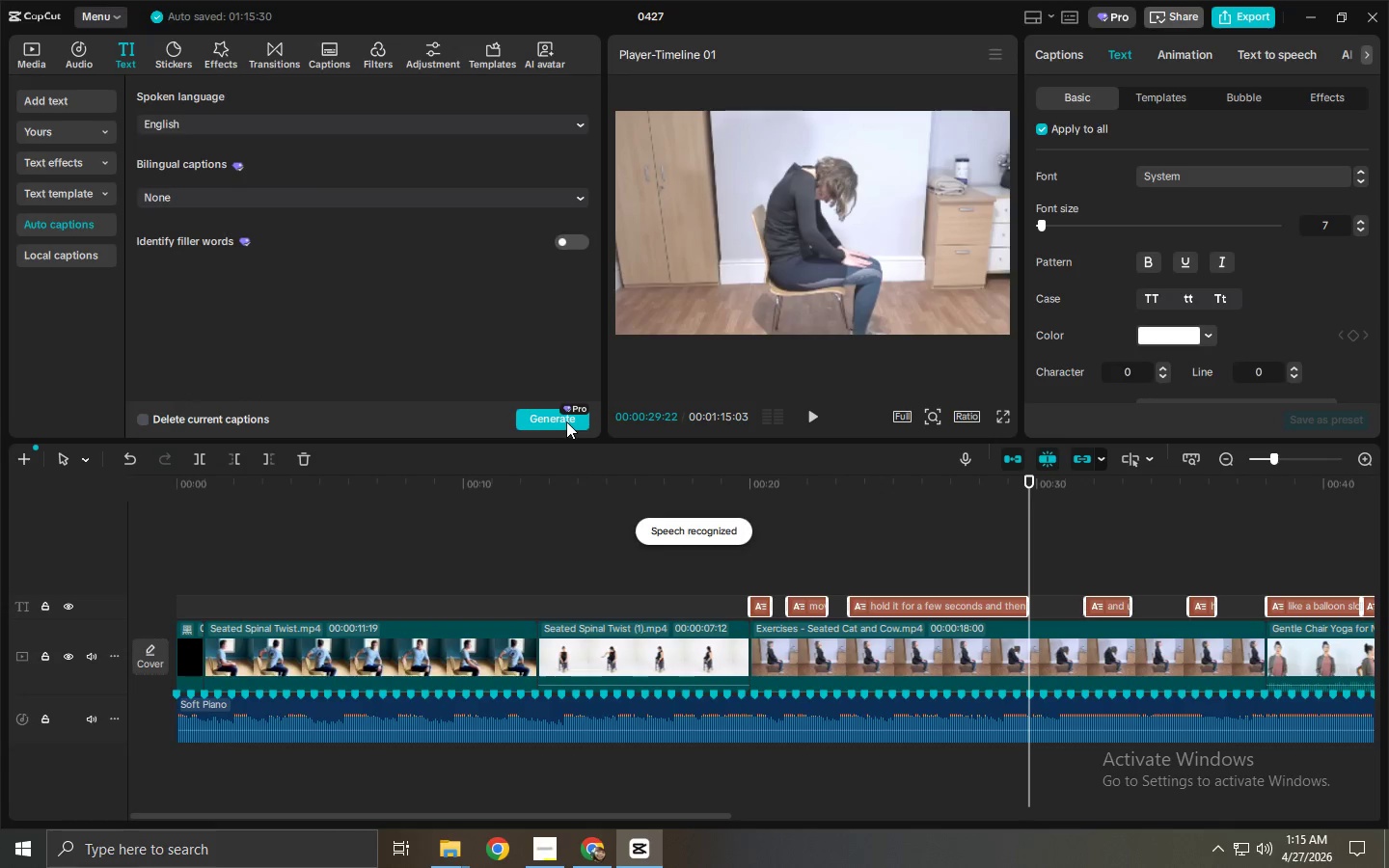 
wait(18.62)
 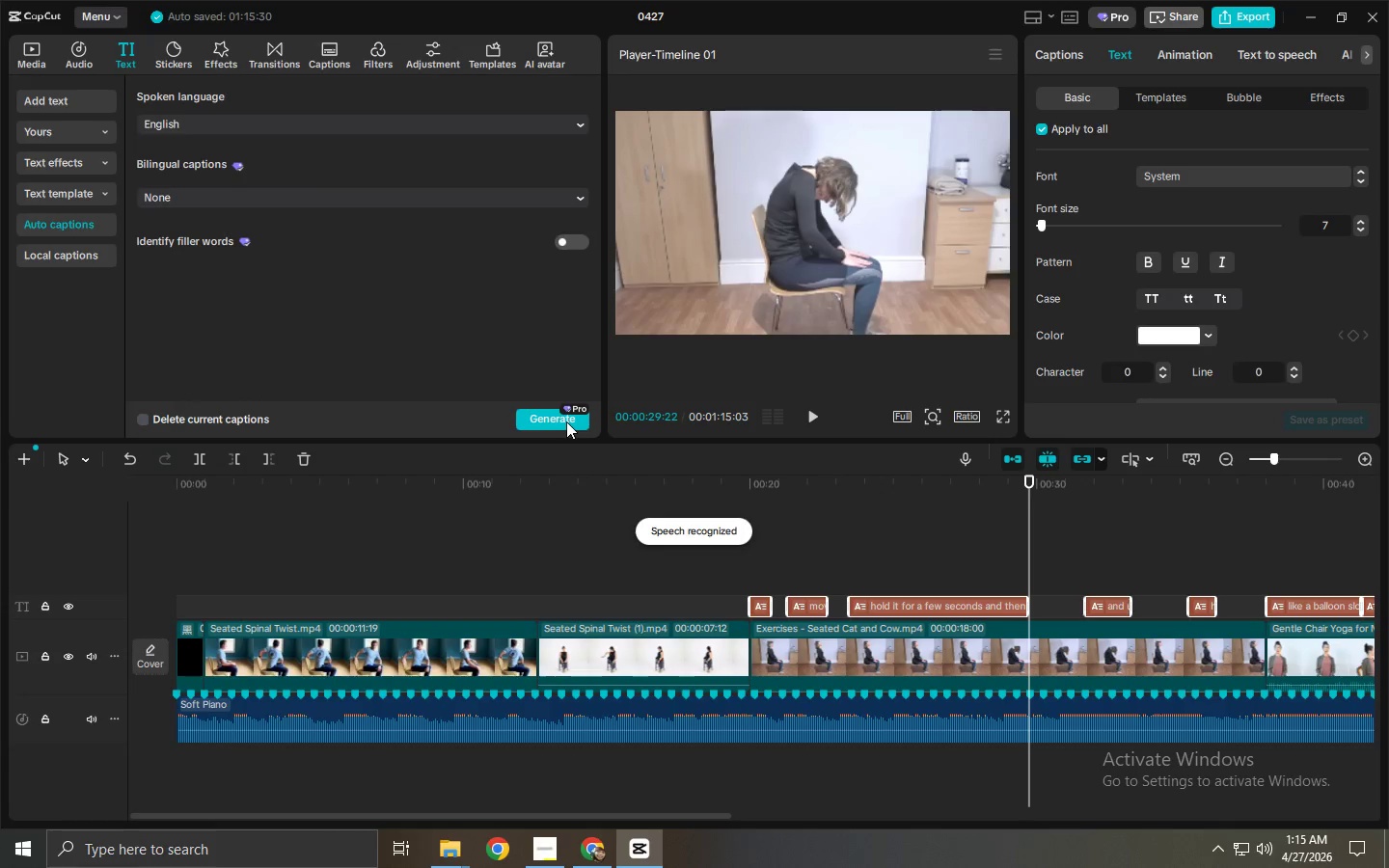 
left_click([68, 97])
 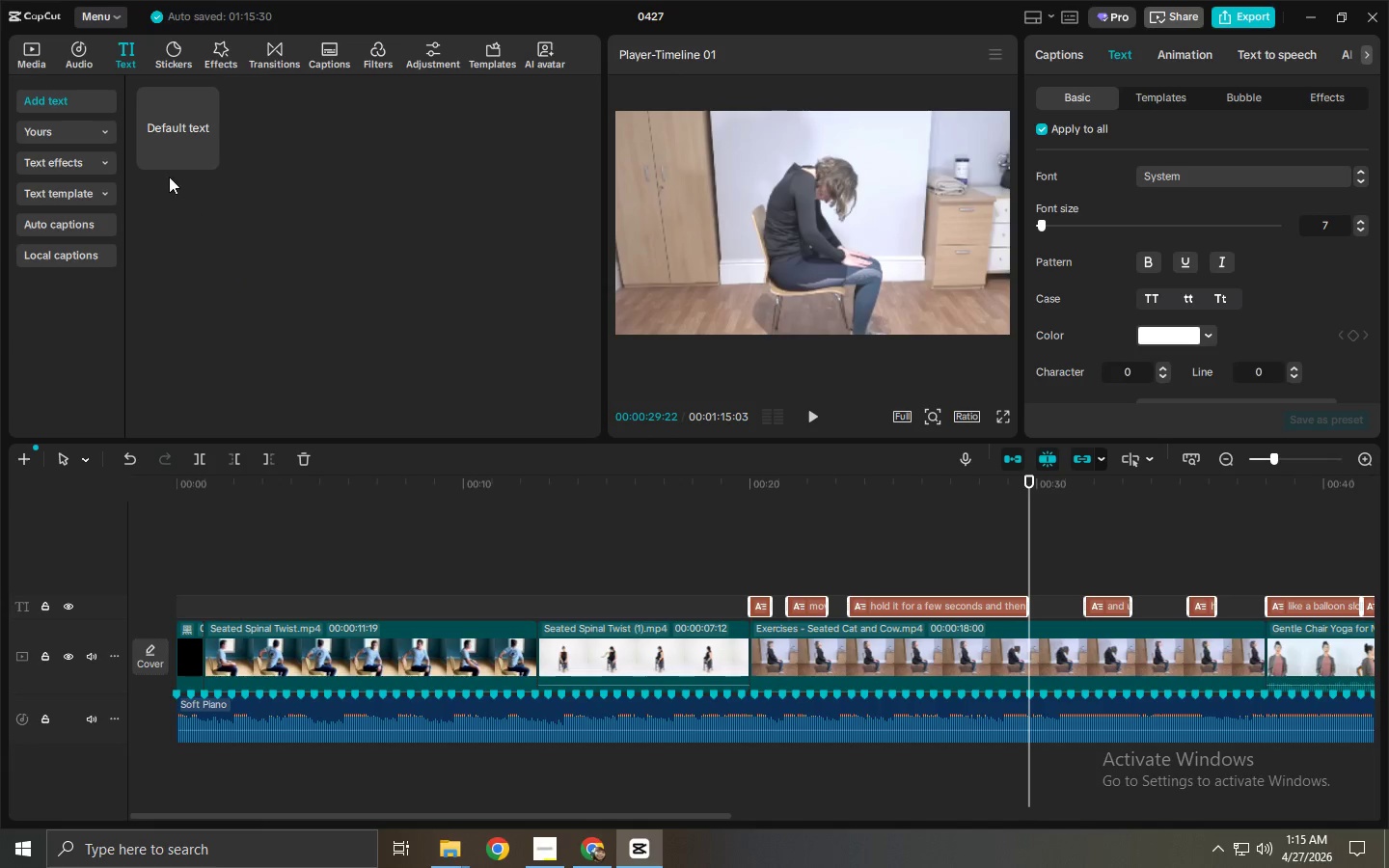 
left_click_drag(start_coordinate=[168, 140], to_coordinate=[201, 604])
 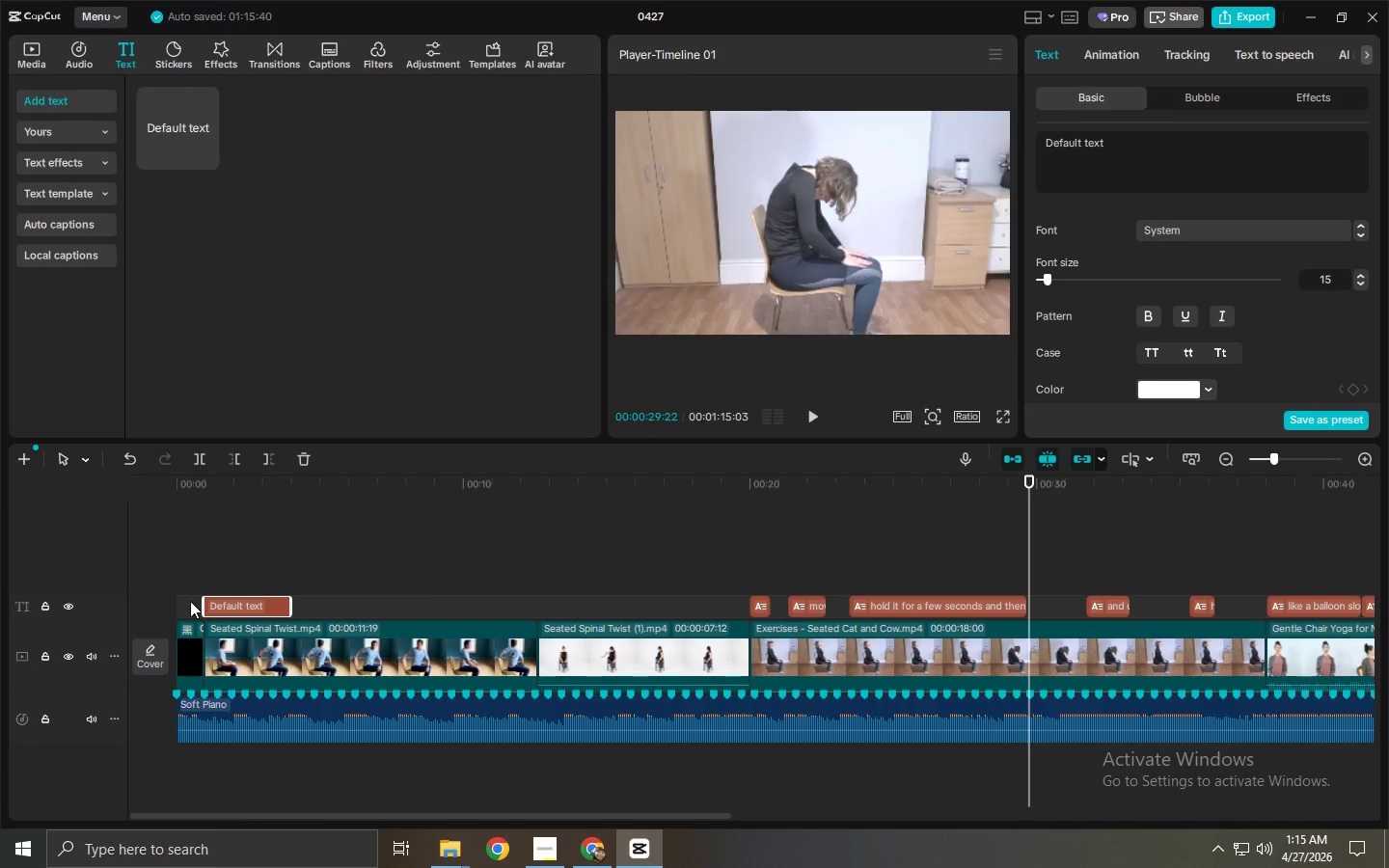 
wait(7.8)
 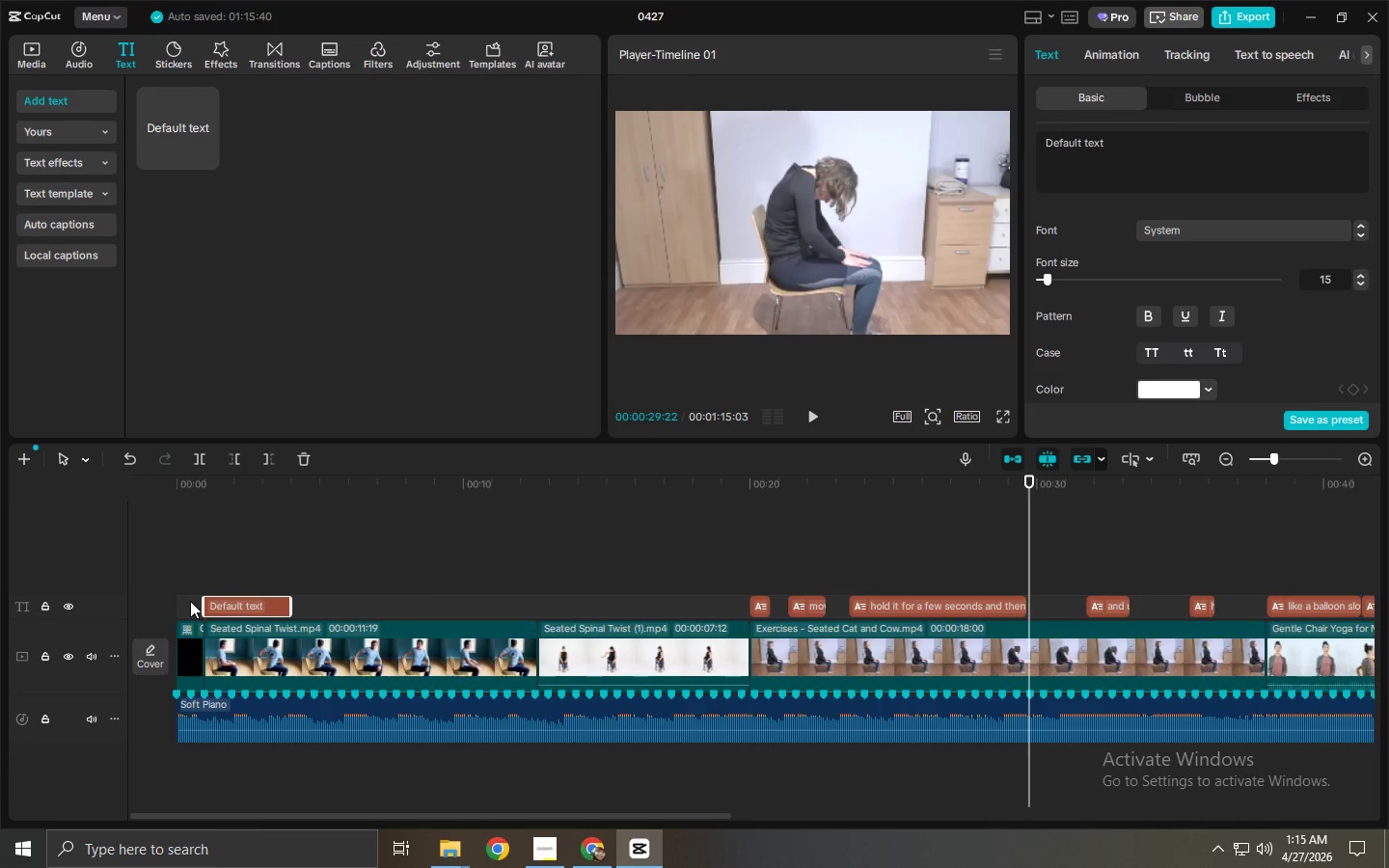 
type(Si)
 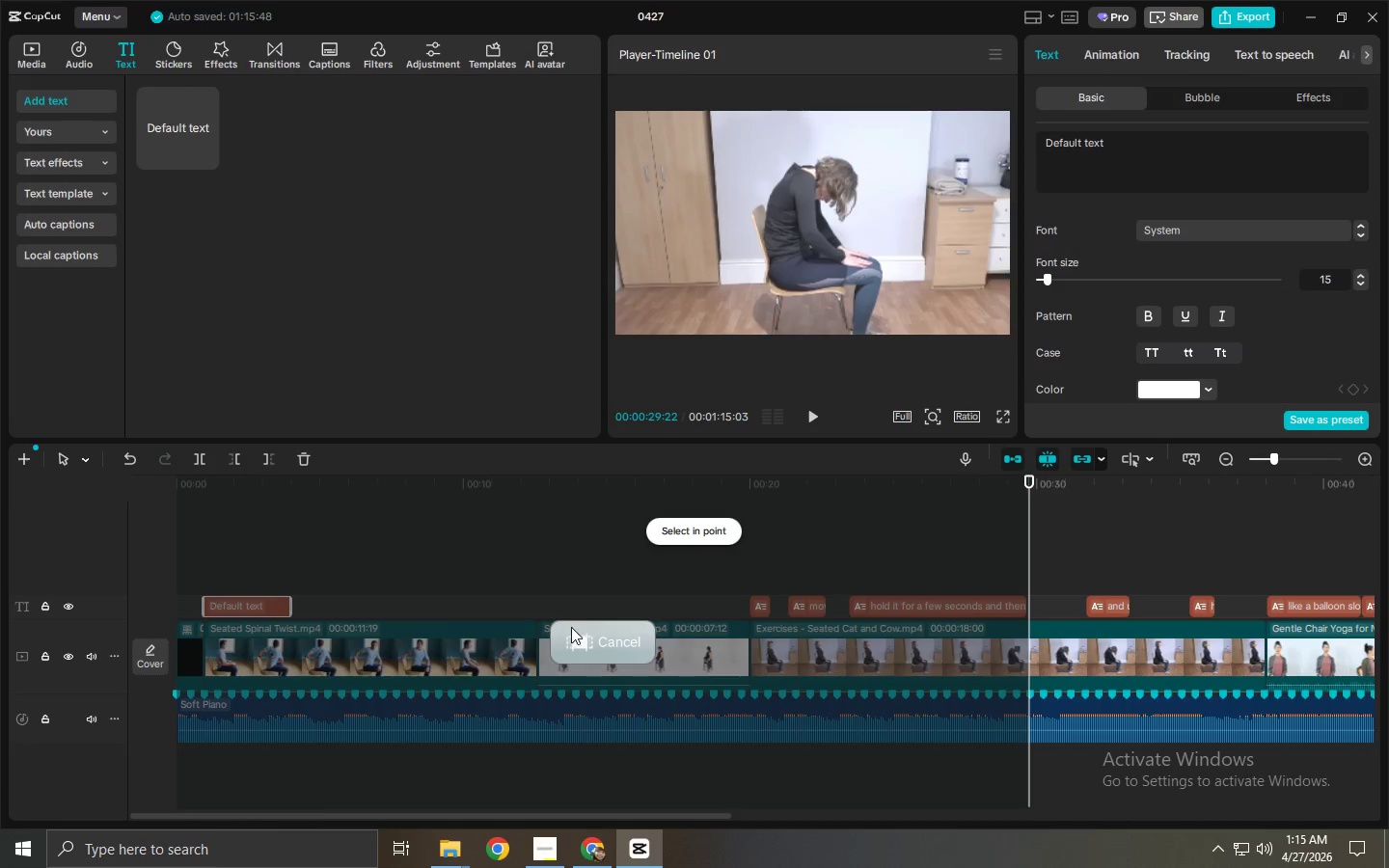 
left_click([273, 613])
 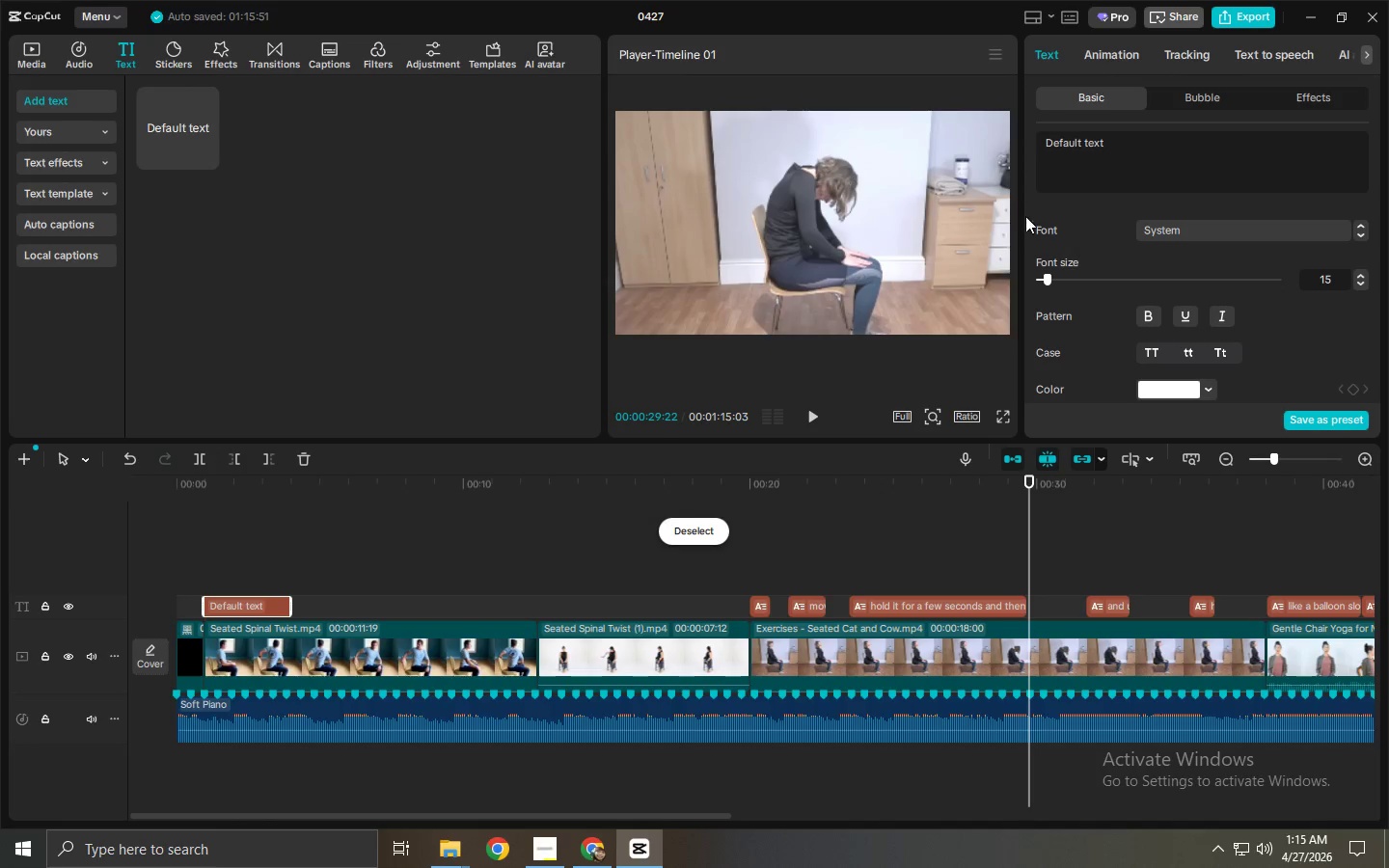 
left_click([1111, 146])
 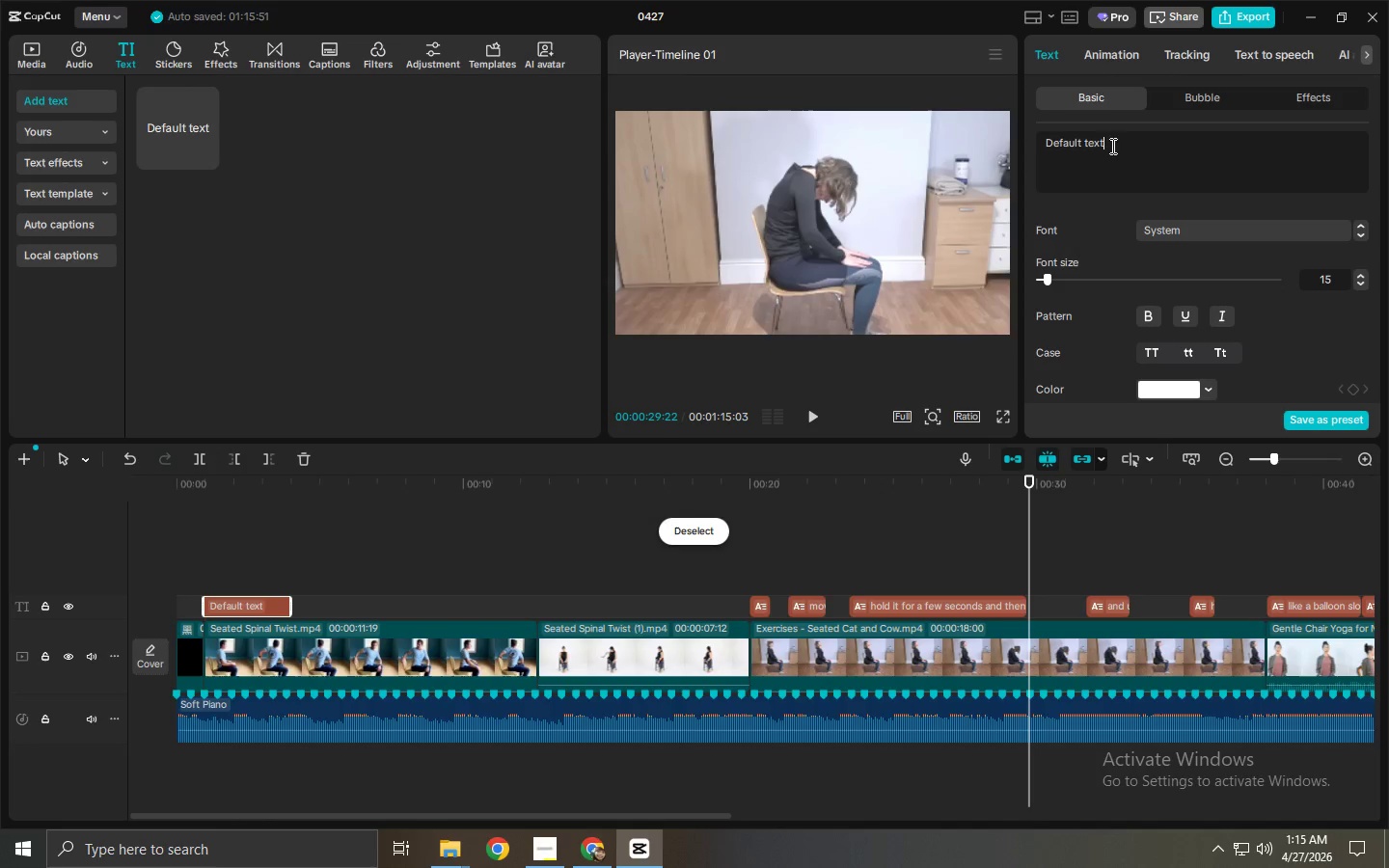 
key(Control+ControlLeft)
 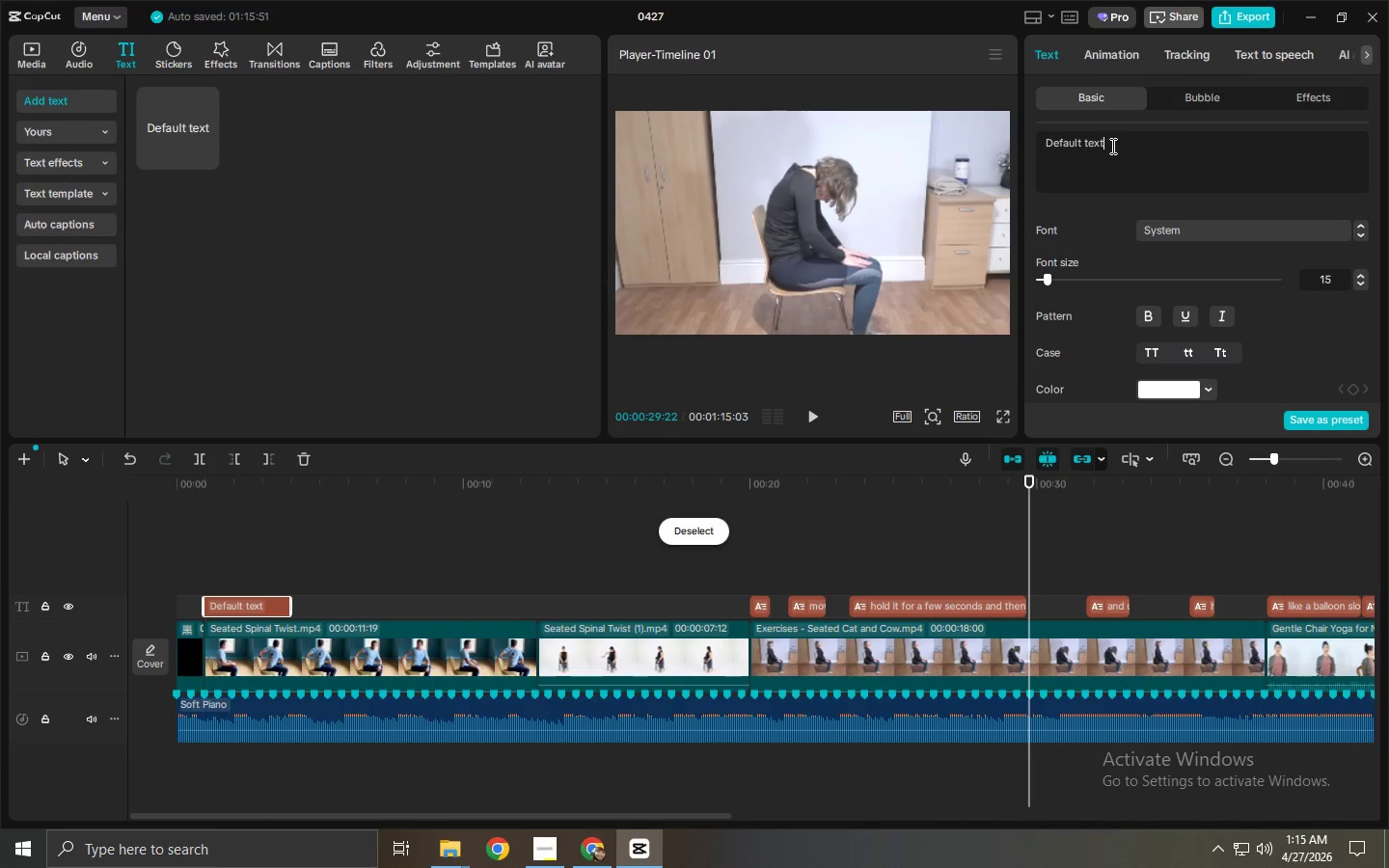 
key(Control+A)
 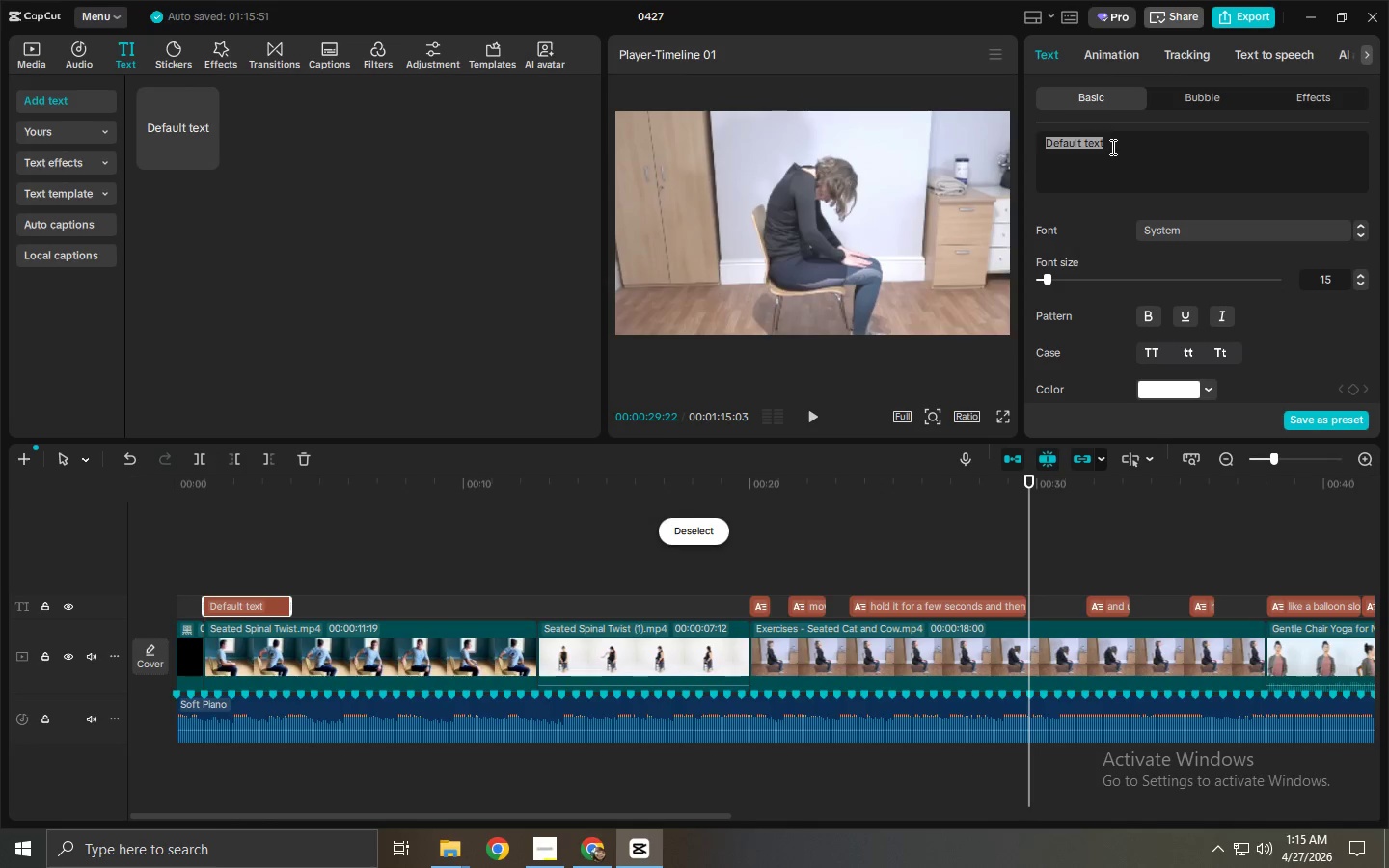 
type(Sit tall. Inhale to lenggh)
key(Backspace)
type(th)
key(Backspace)
key(Backspace)
key(Backspace)
type(then)
 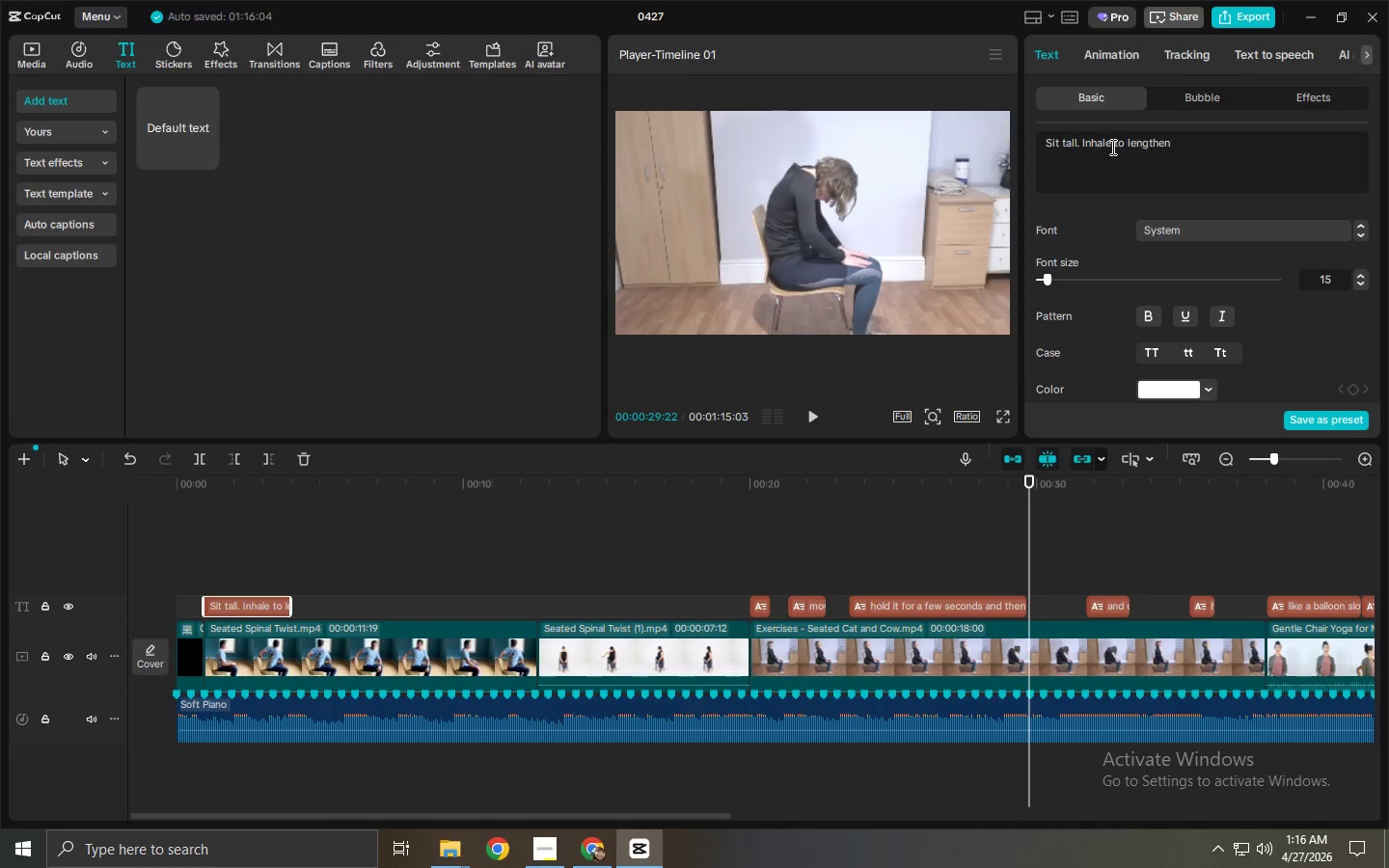 
type( upur spine...)
 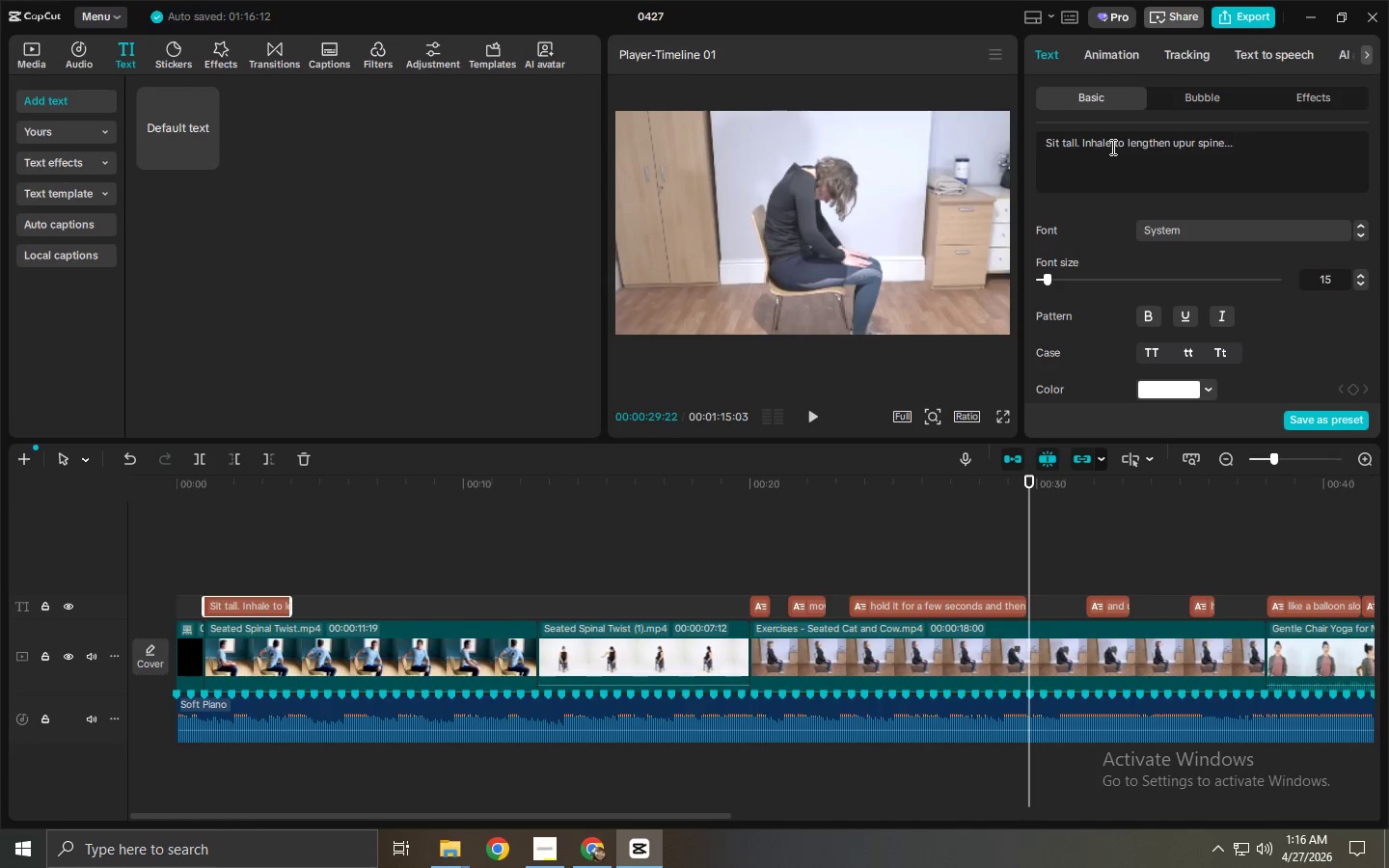 
key(Enter)
 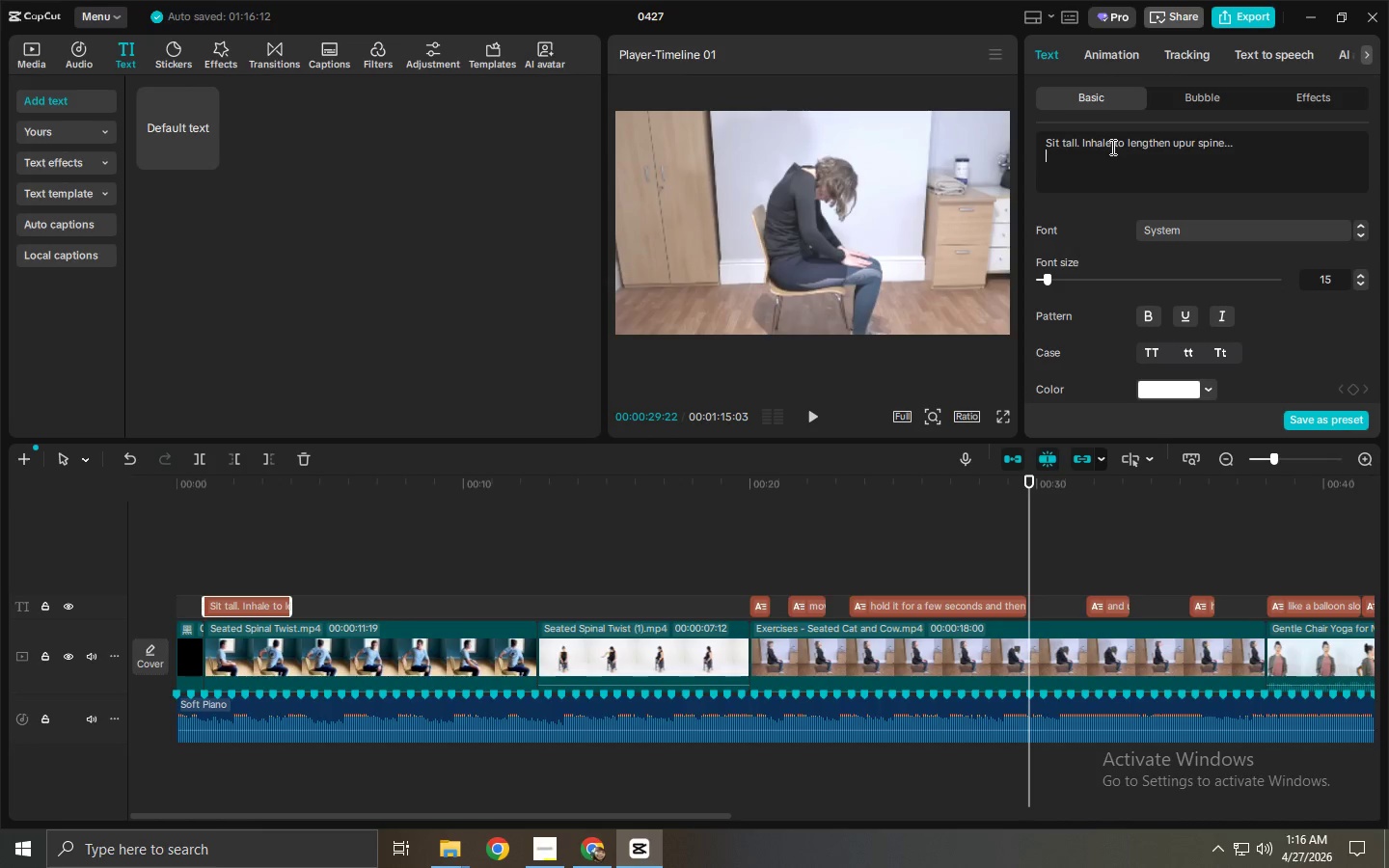 
type(Exha;e[PageUp][PageUp][PageUp][PageUp][PageUp][PageUp][PageUp][PageUp])
key(Backspace)
key(Backspace)
key(Backspace)
key(Backspace)
key(Backspace)
key(Backspace)
key(Backspace)
type( Exha;e)
key(Backspace)
key(Backspace)
type(le)
 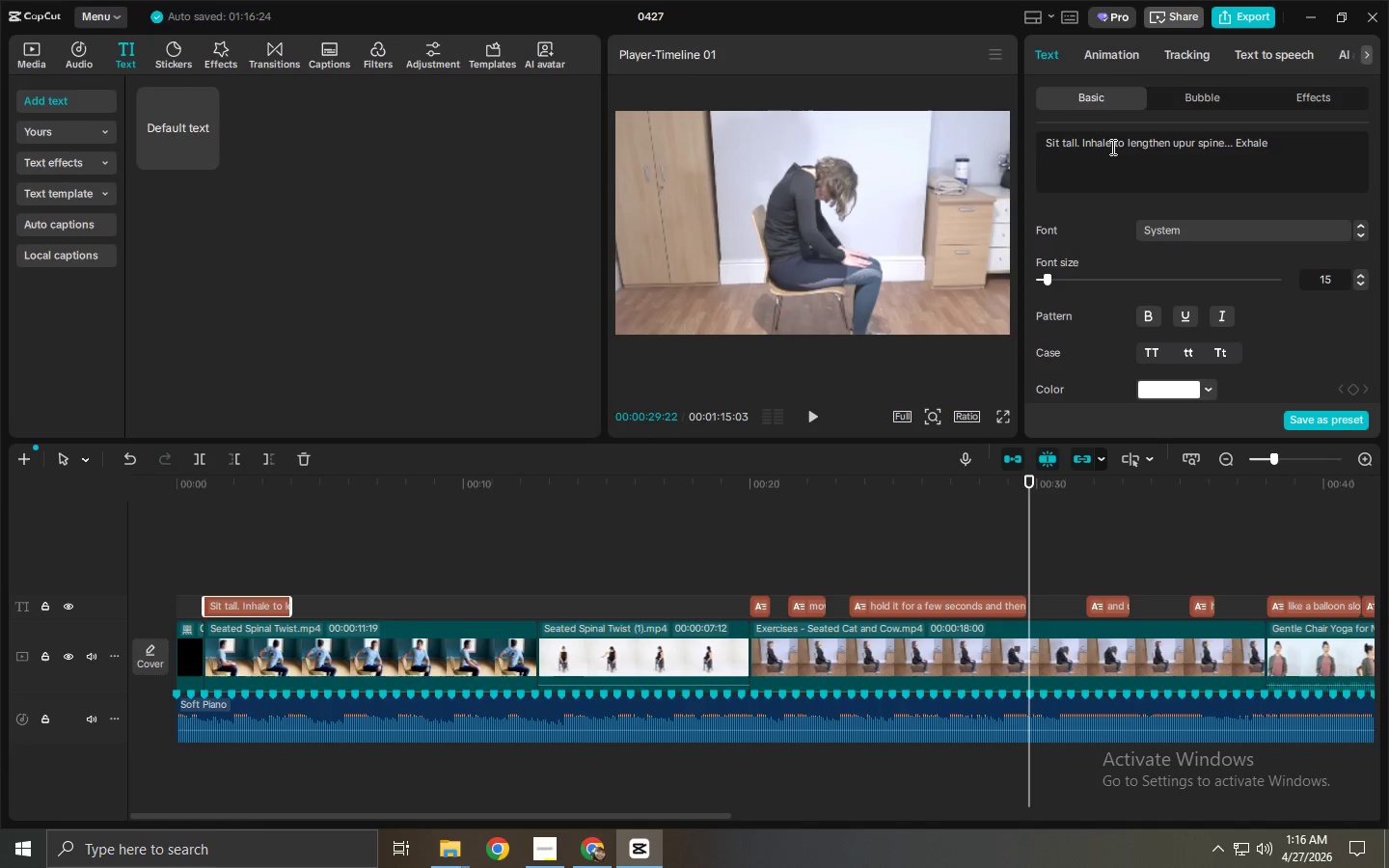 
wait(18.91)
 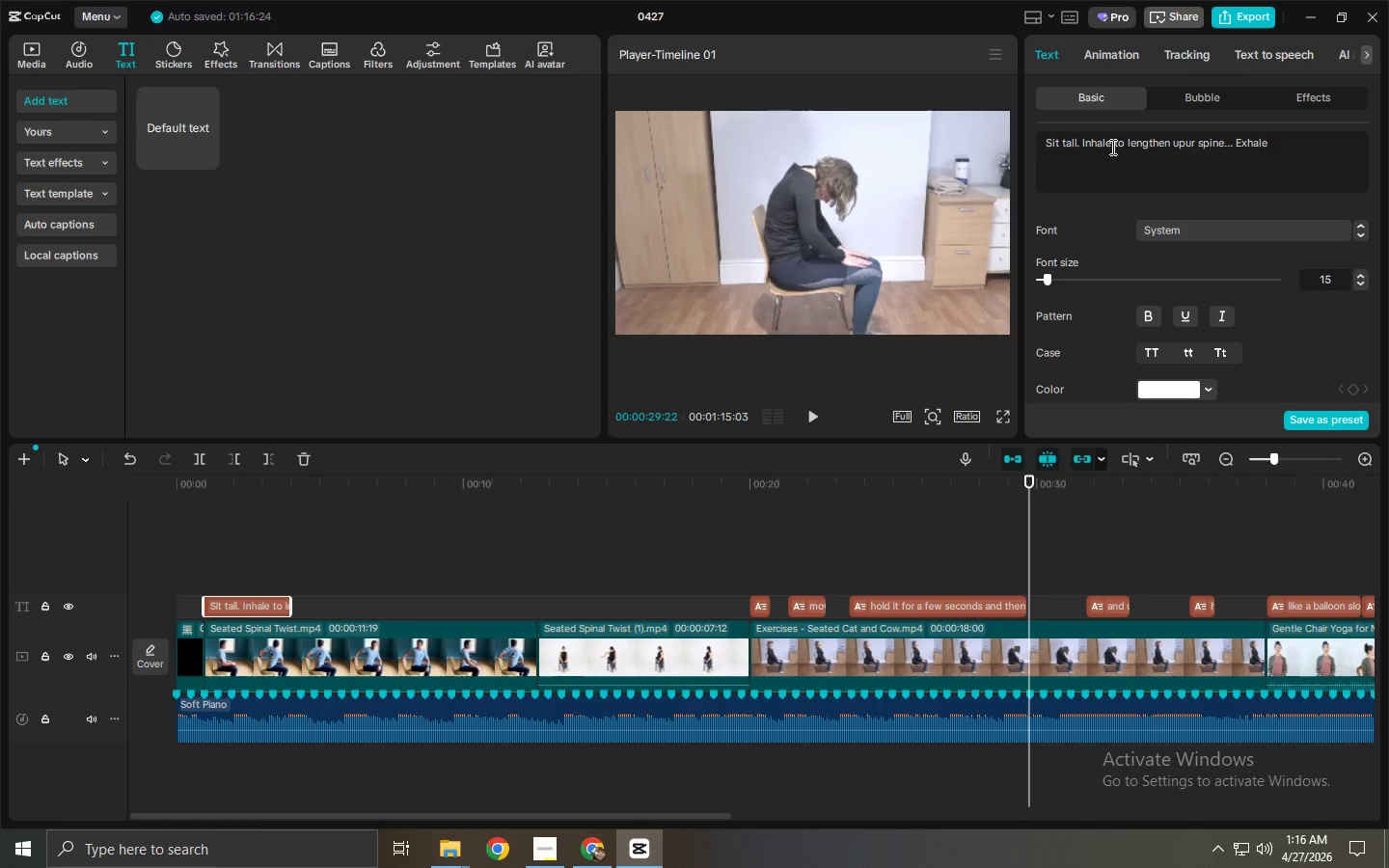 
left_click([272, 609])
 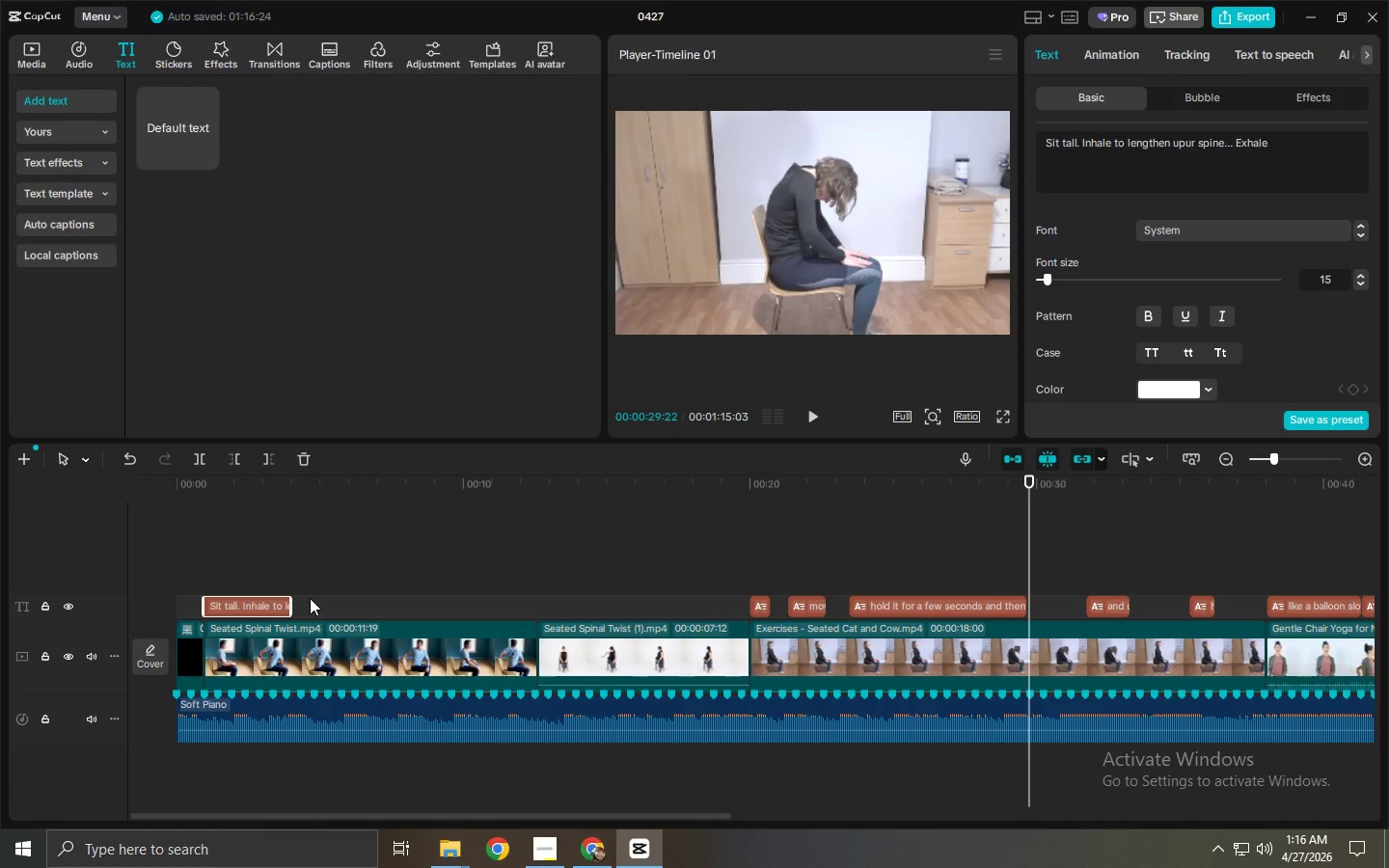 
key(Insert)
 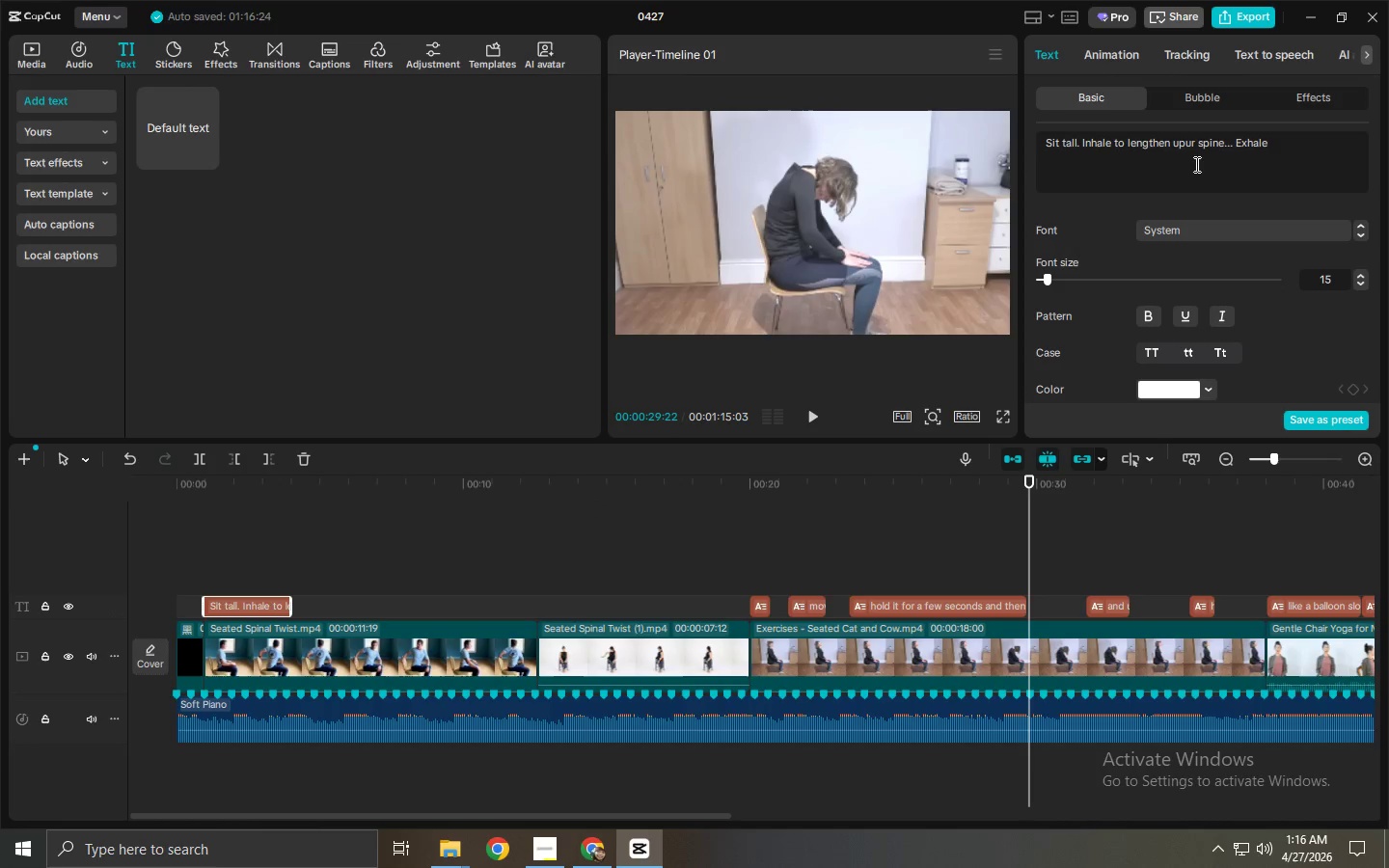 
left_click([1261, 132])
 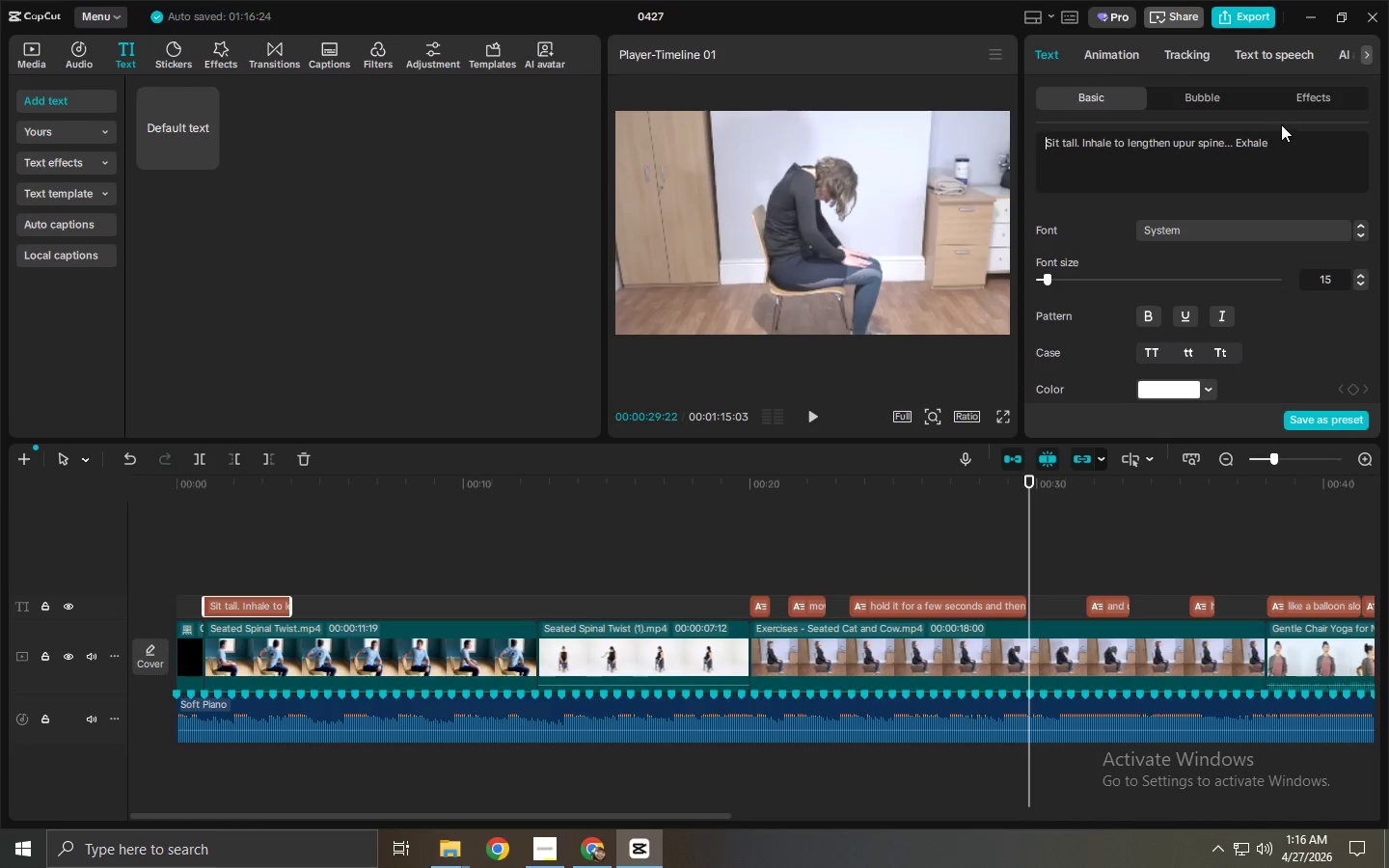 
left_click([1286, 147])
 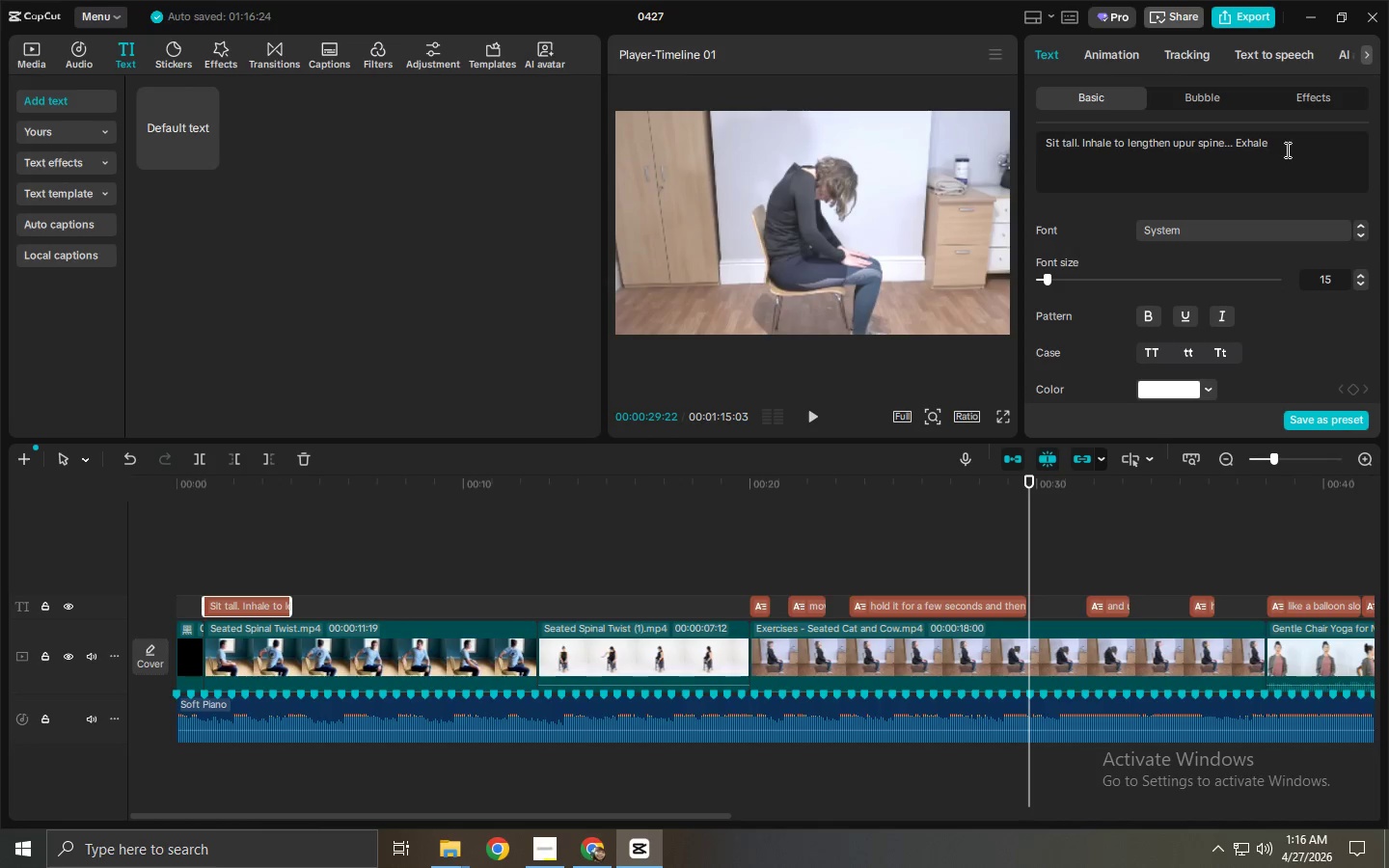 
type(, gently twist to spine)
 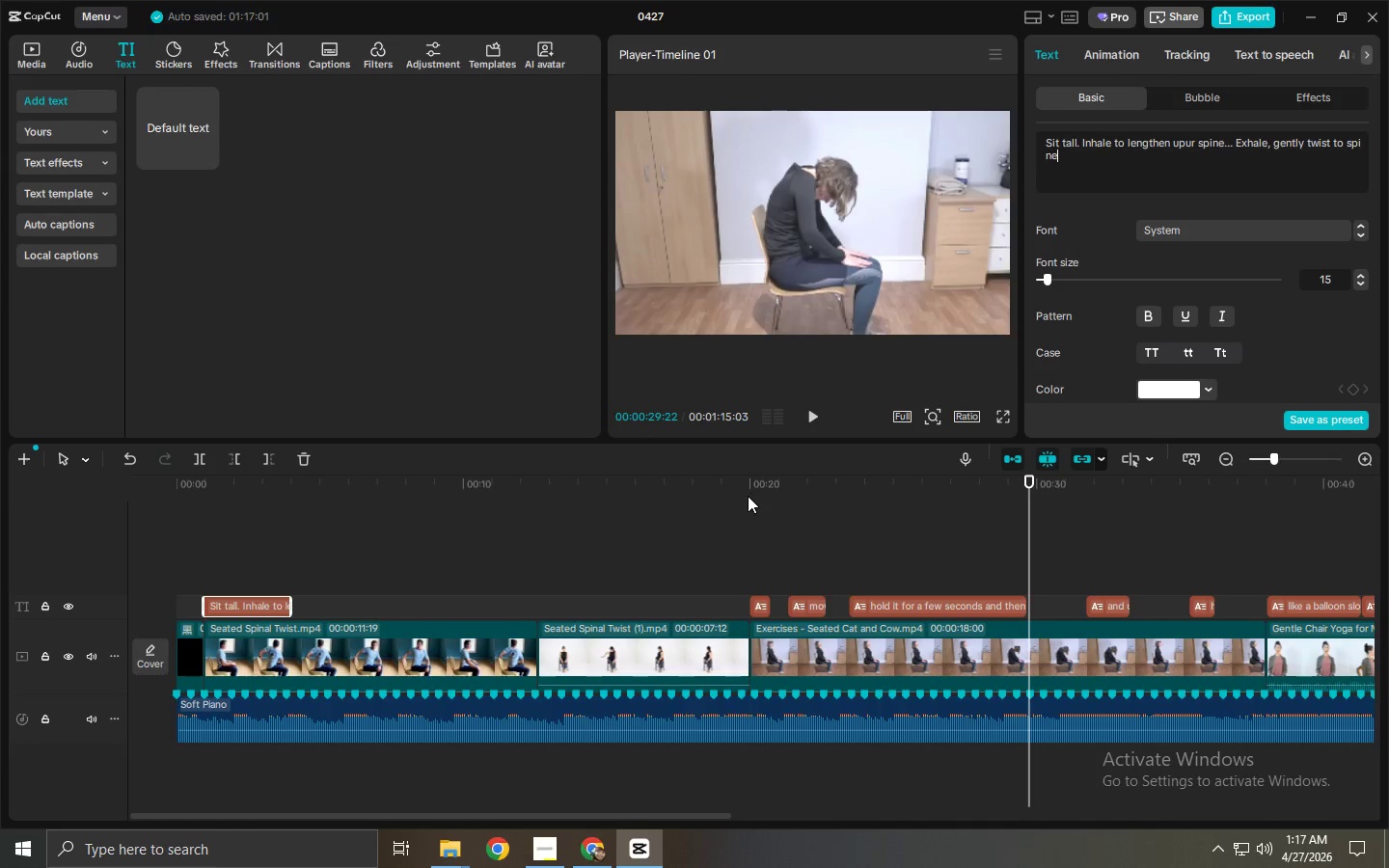 
key(Space)
 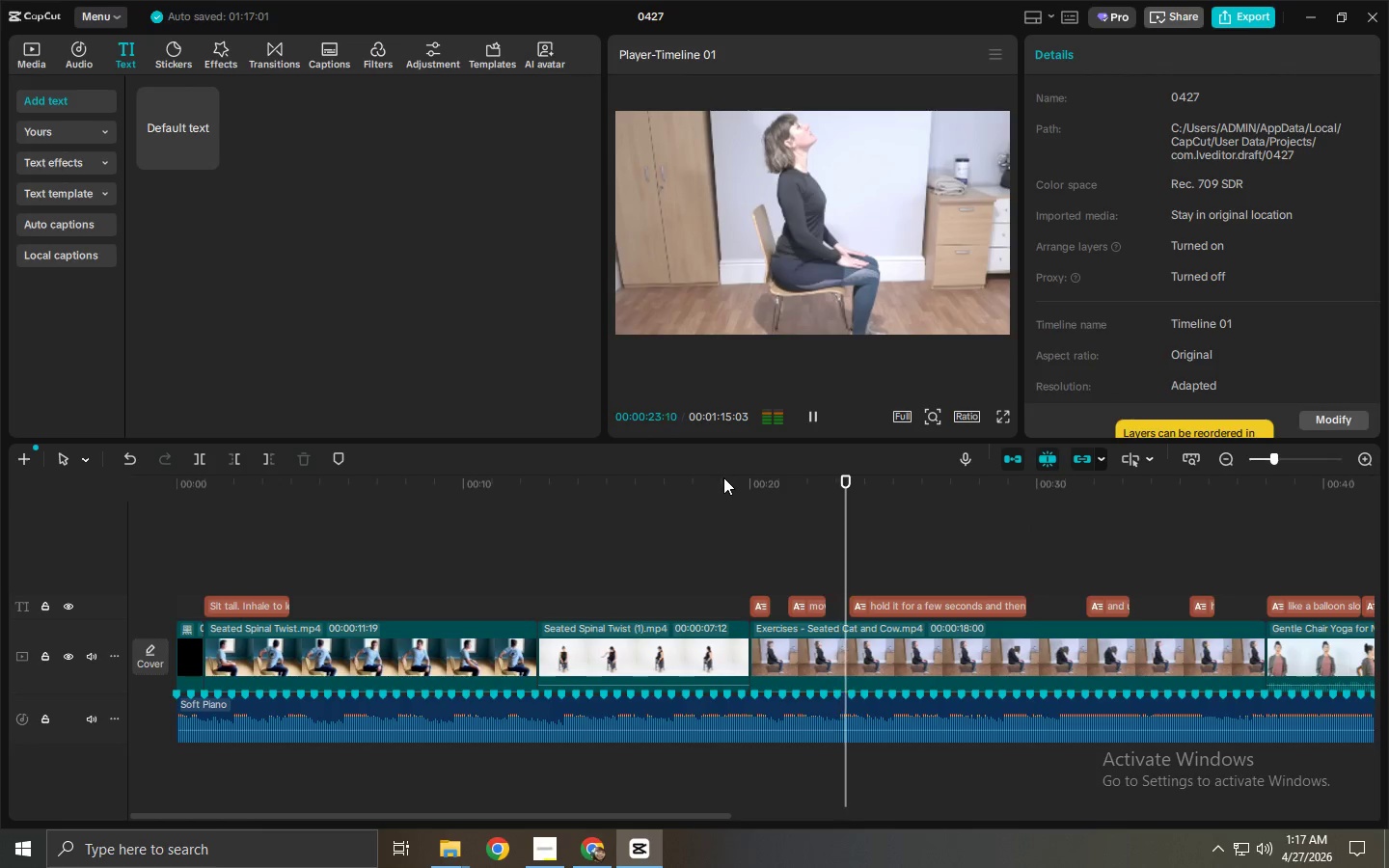 
key(Space)
 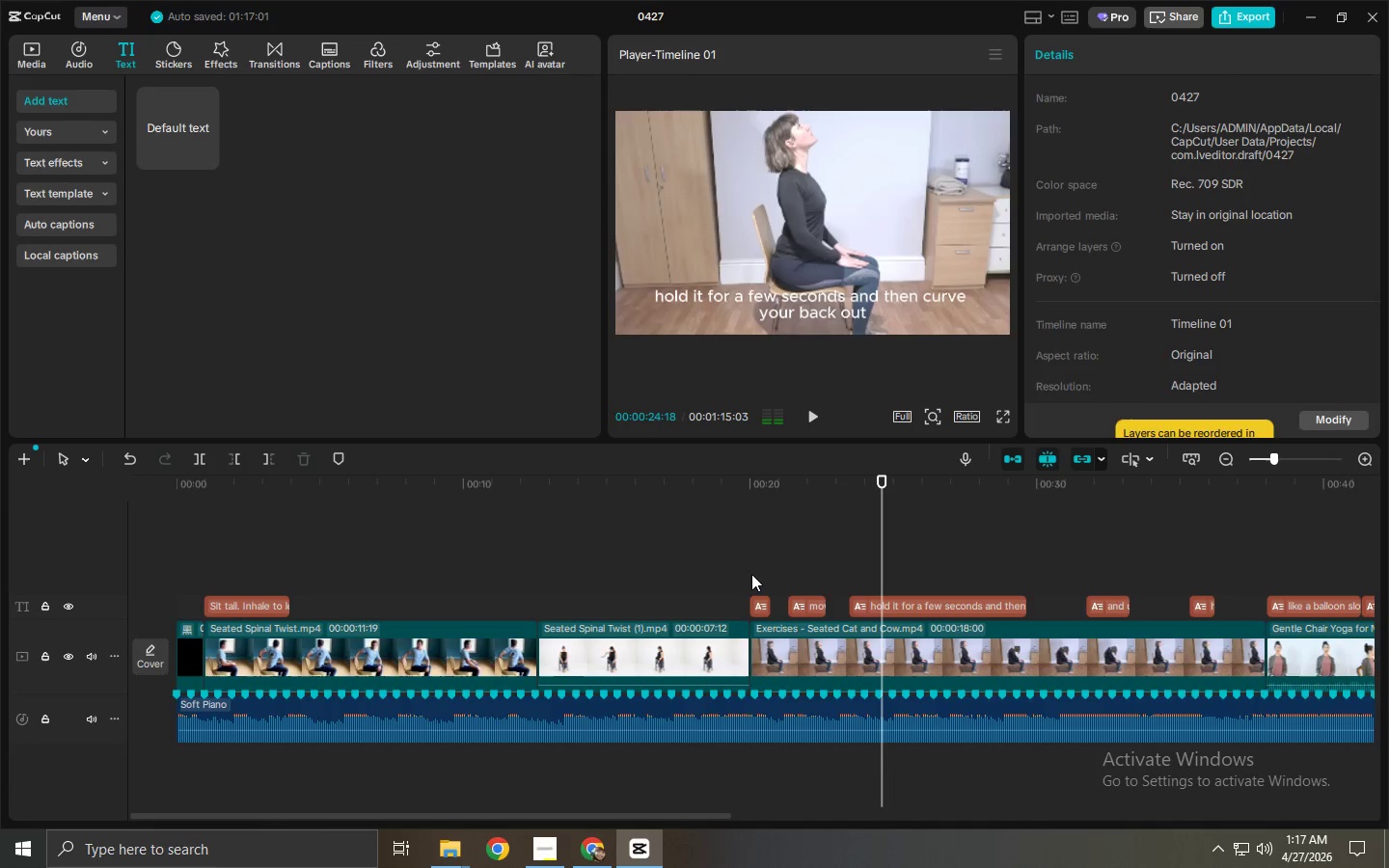 
left_click_drag(start_coordinate=[750, 574], to_coordinate=[0, 604])
 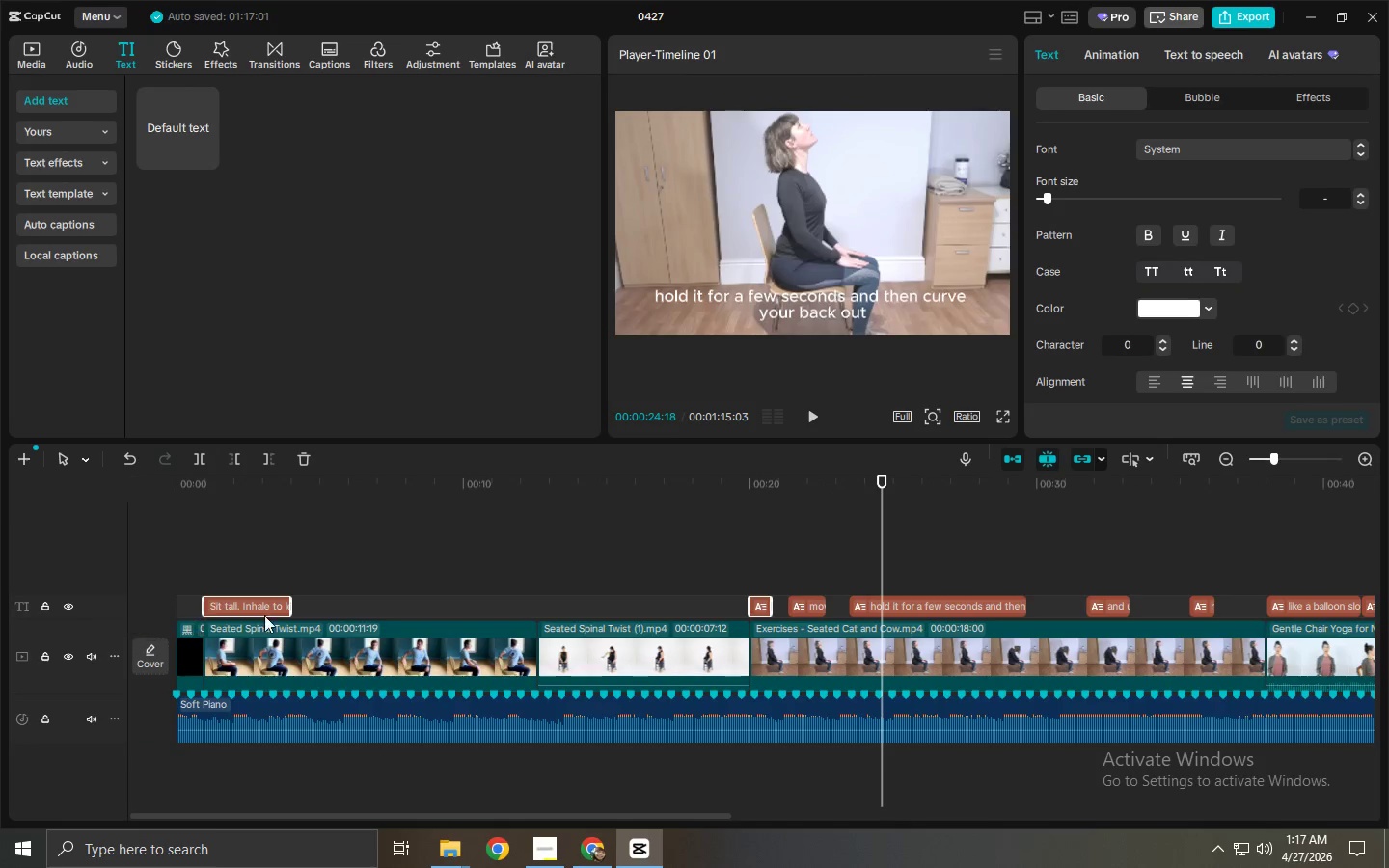 
left_click([275, 611])
 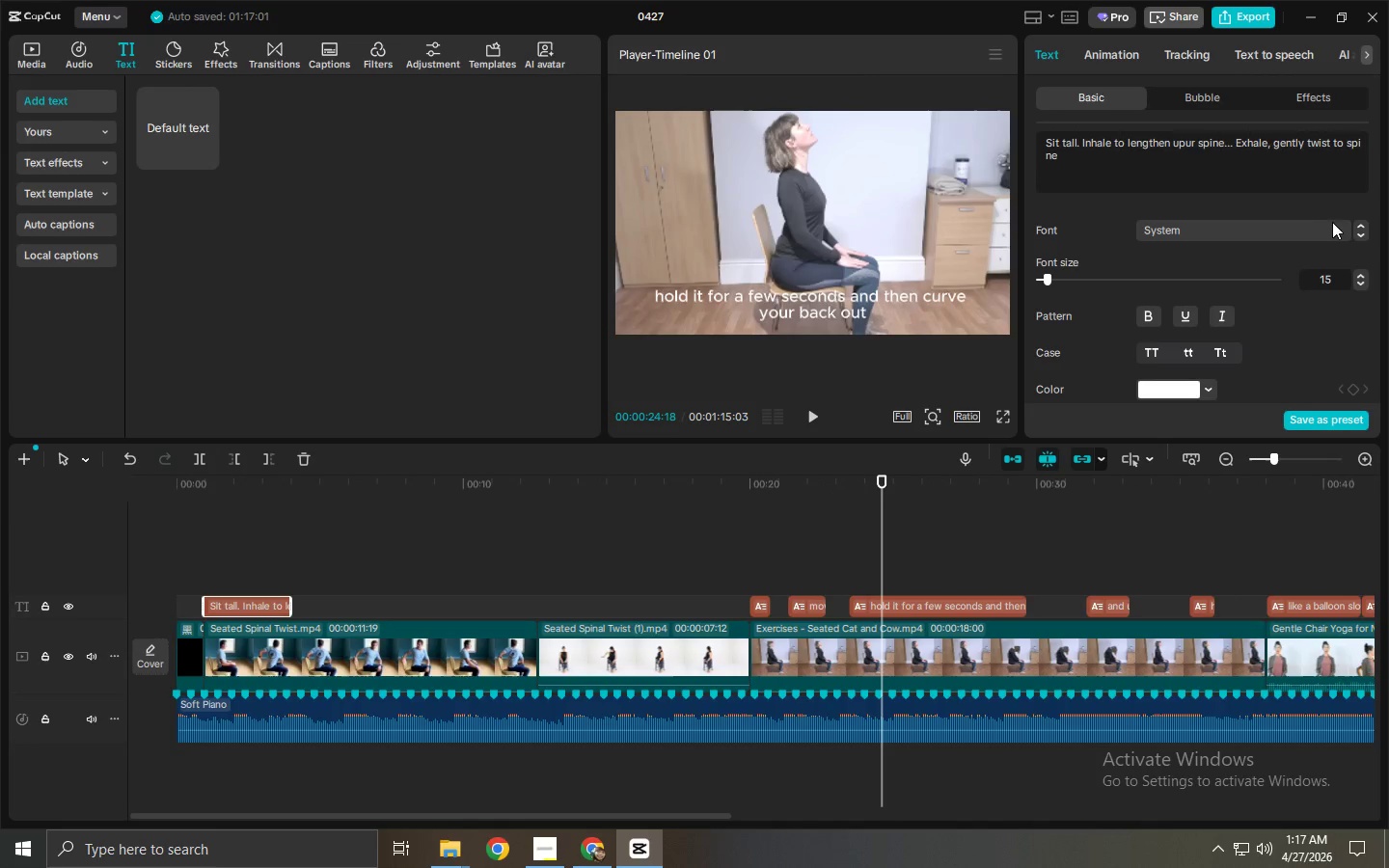 
left_click([1304, 191])
 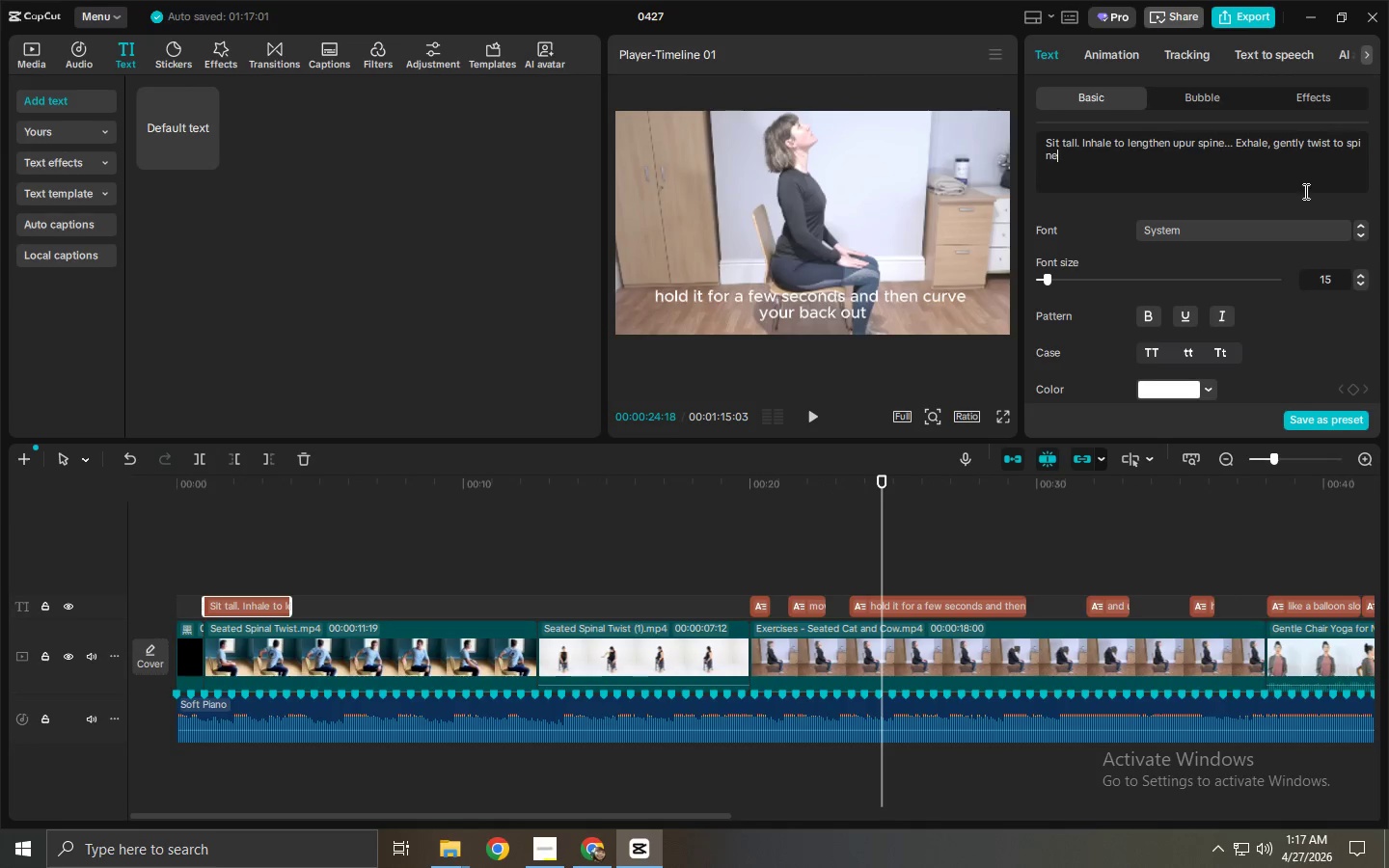 
key(Control+A)
 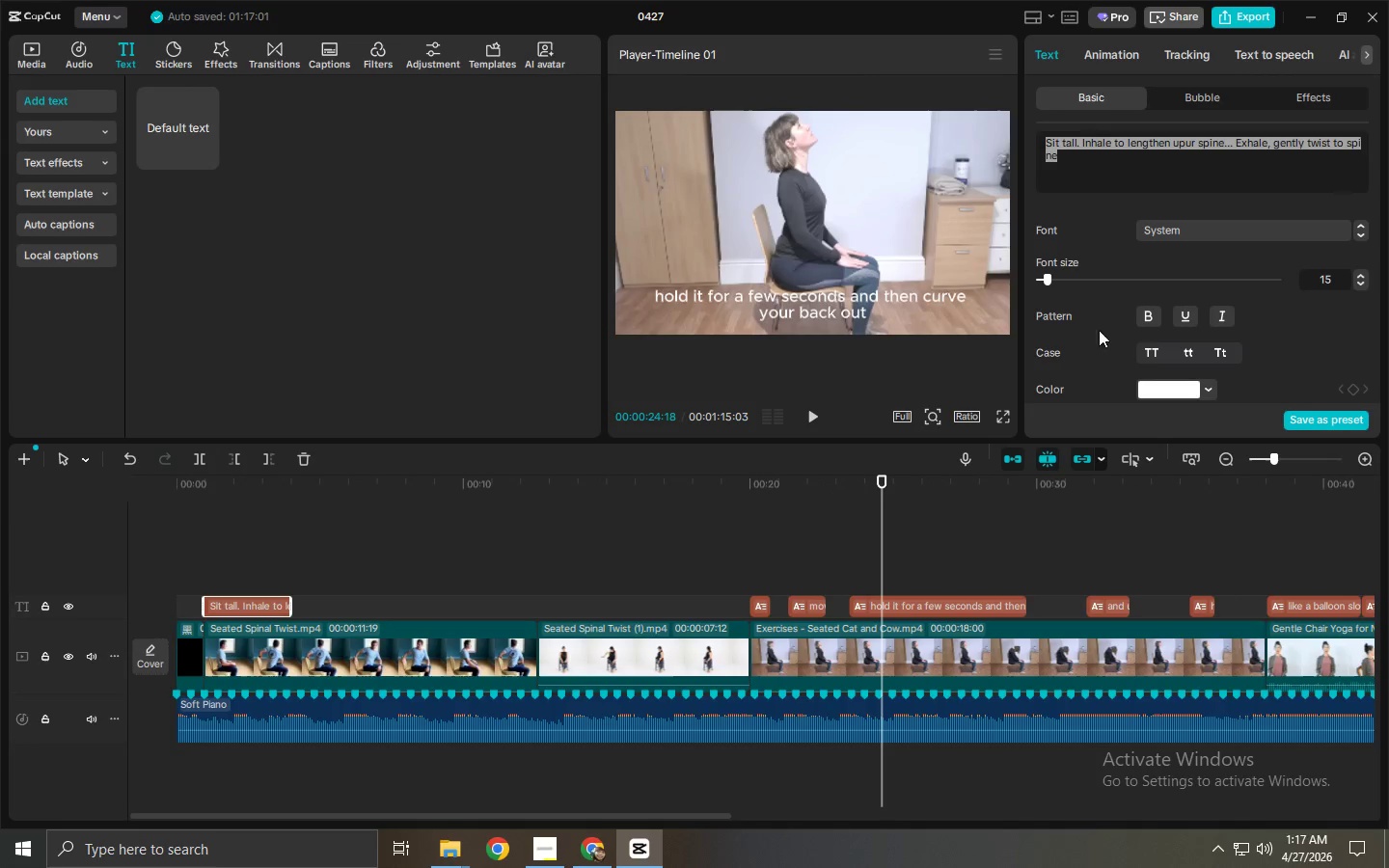 
key(Control+ControlLeft)
 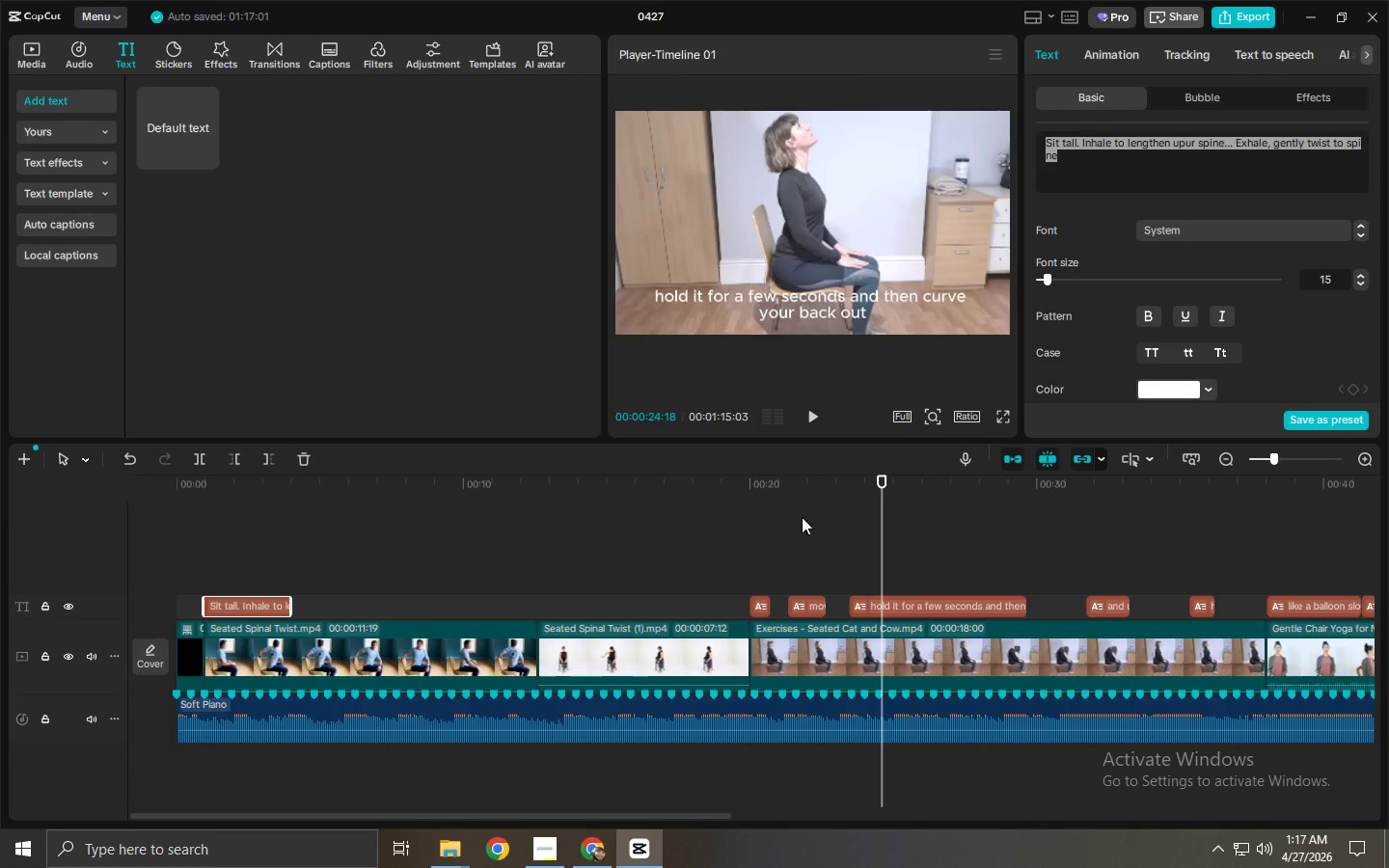 
key(Control+C)
 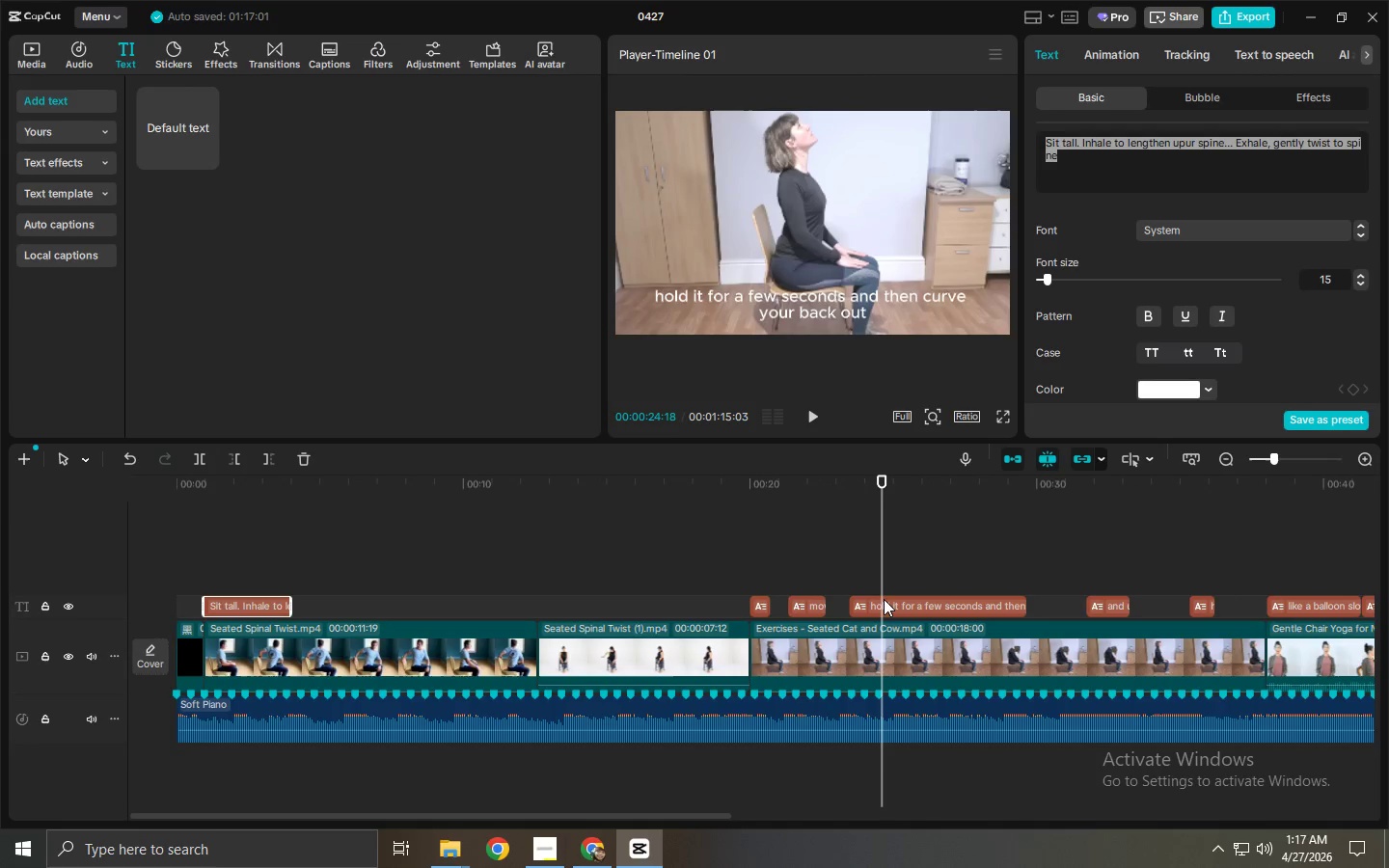 
left_click([892, 599])
 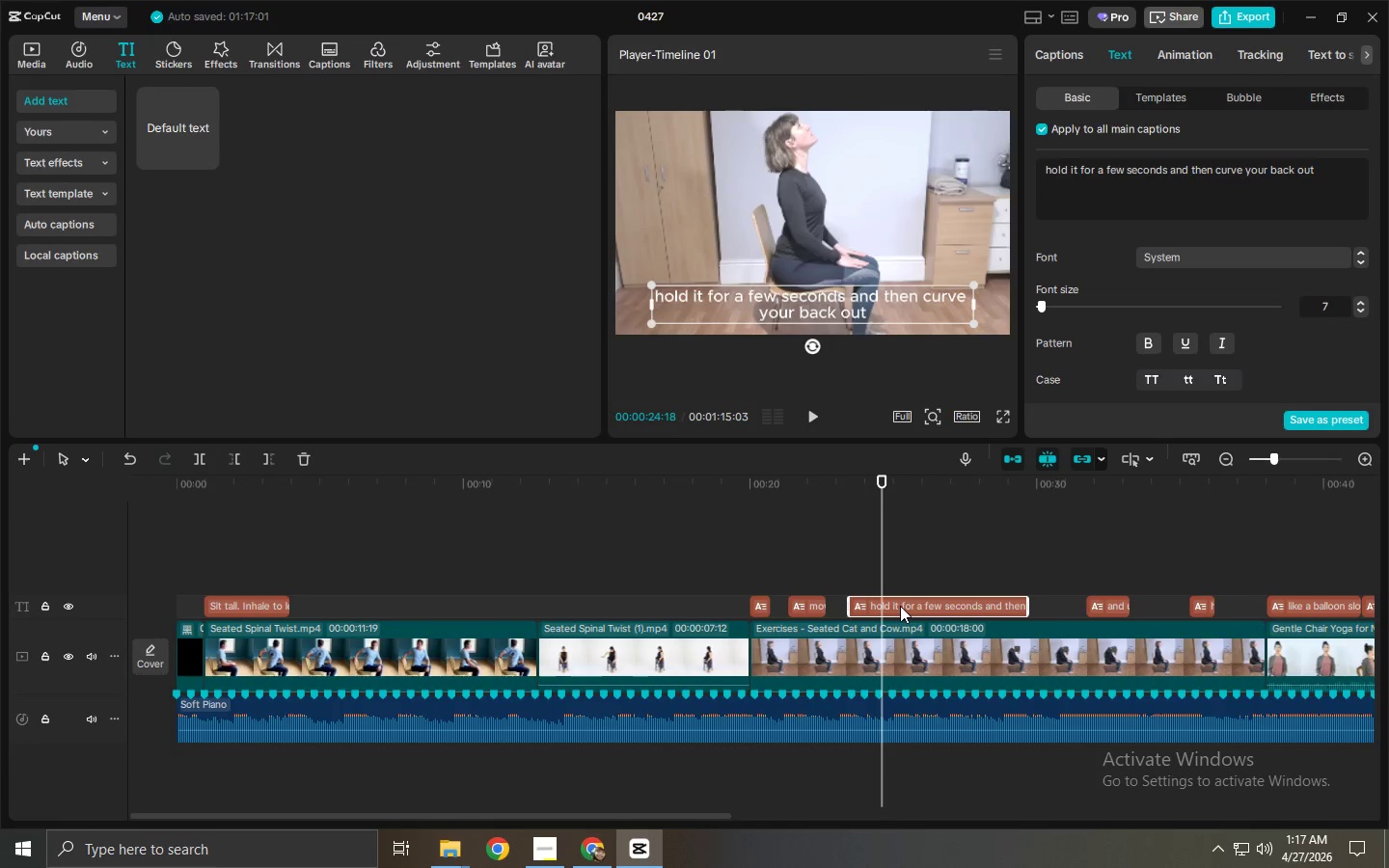 
left_click_drag(start_coordinate=[900, 606], to_coordinate=[557, 600])
 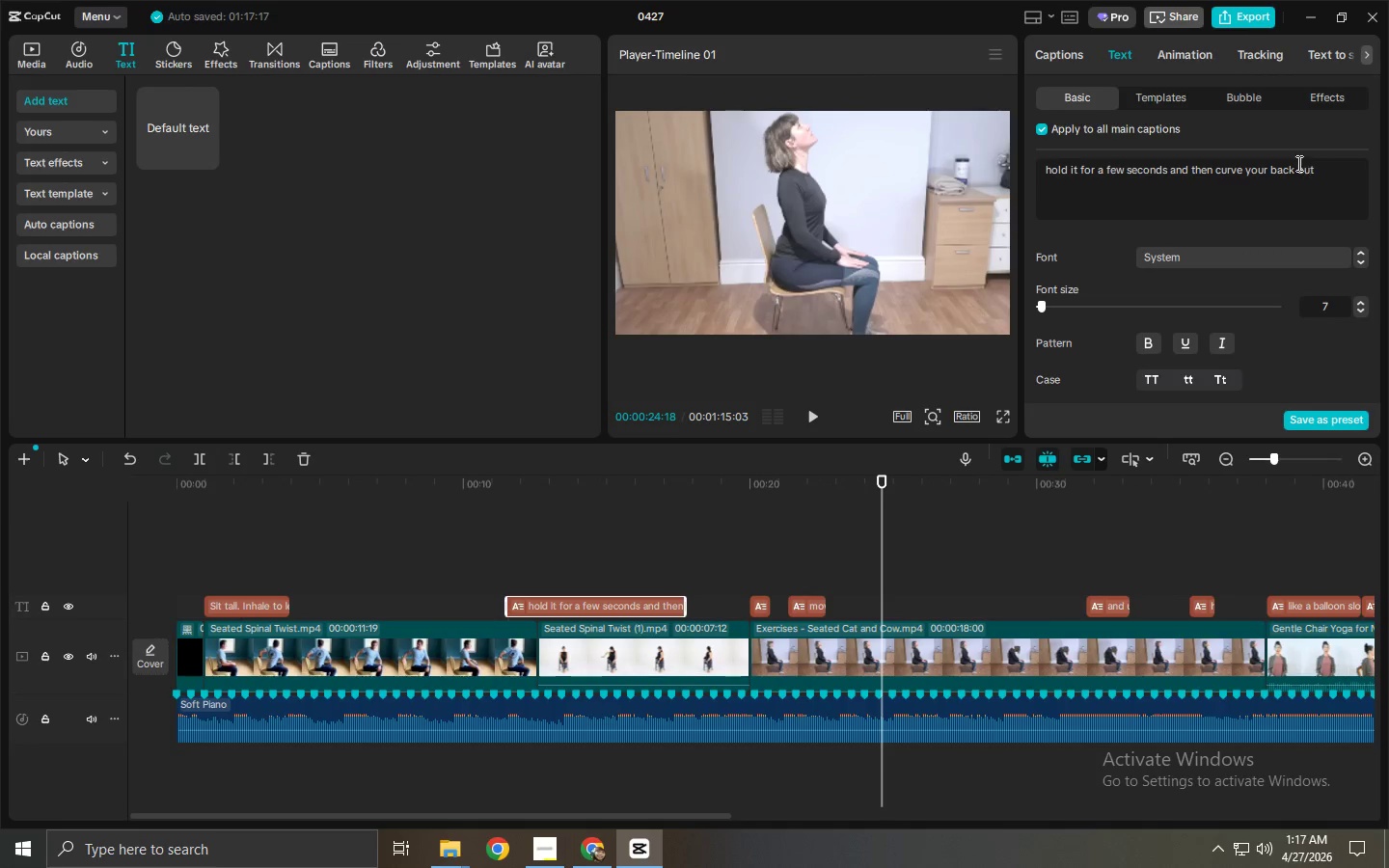 
double_click([1290, 186])
 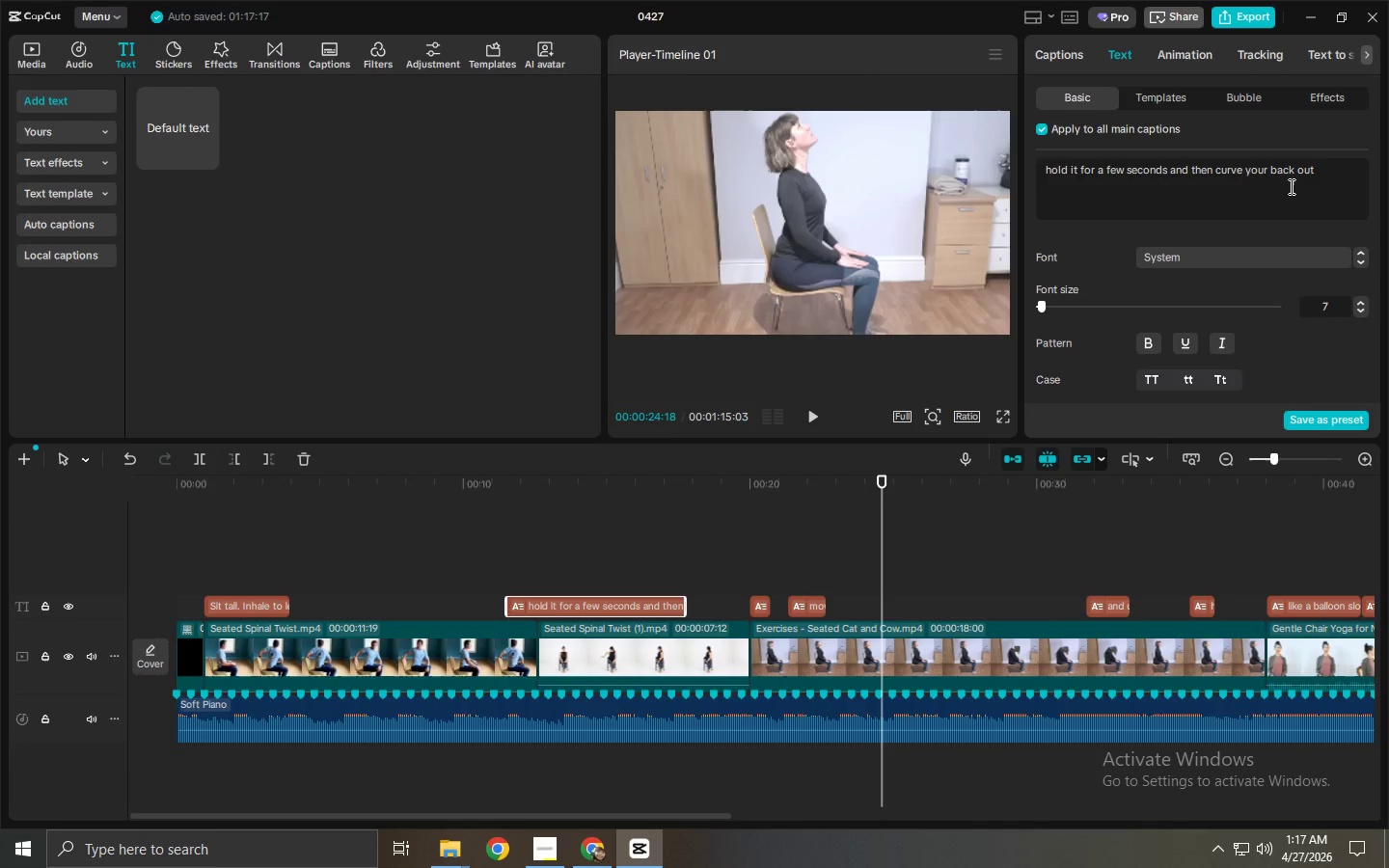 
key(Control+A)
 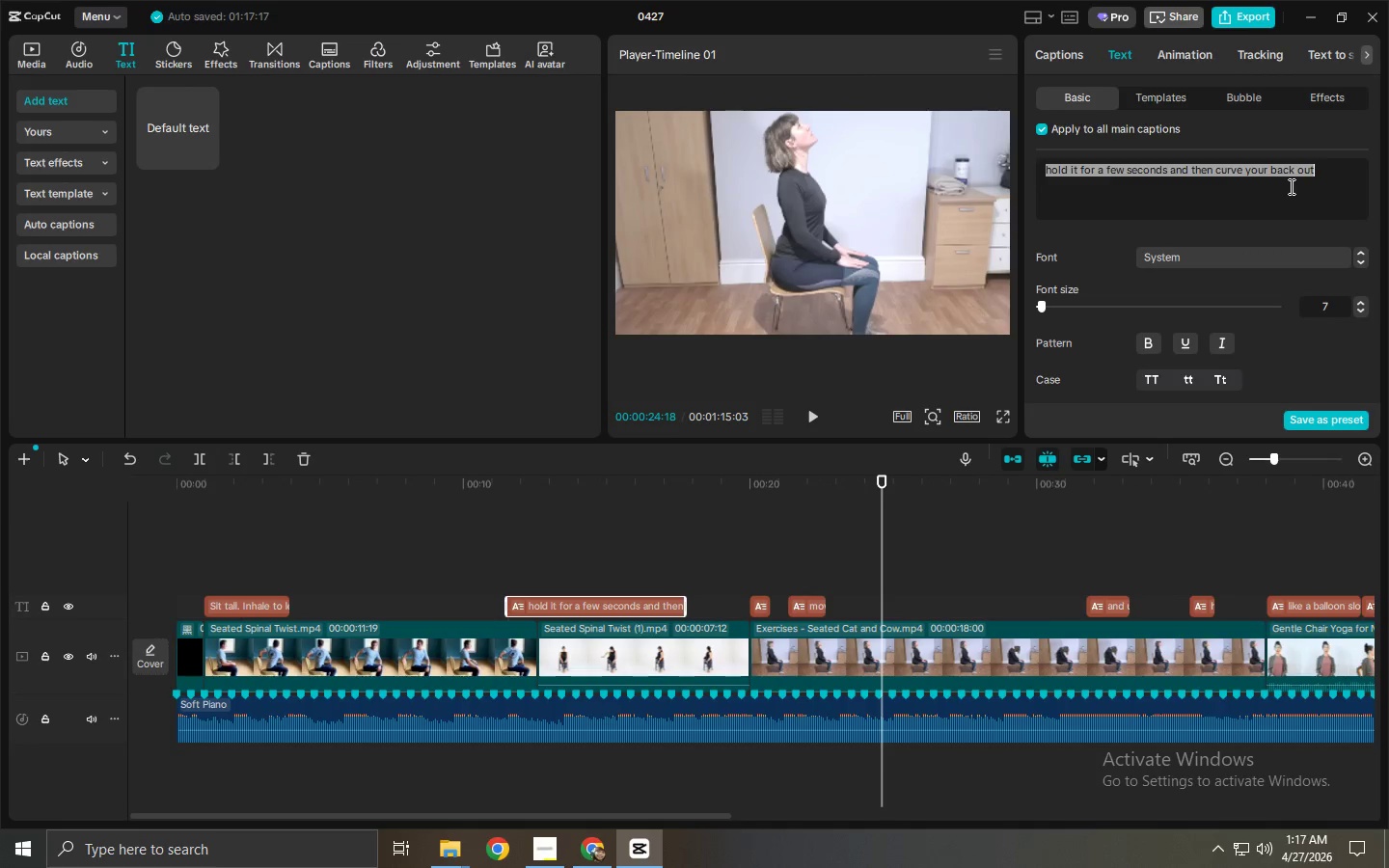 
key(Control+ControlLeft)
 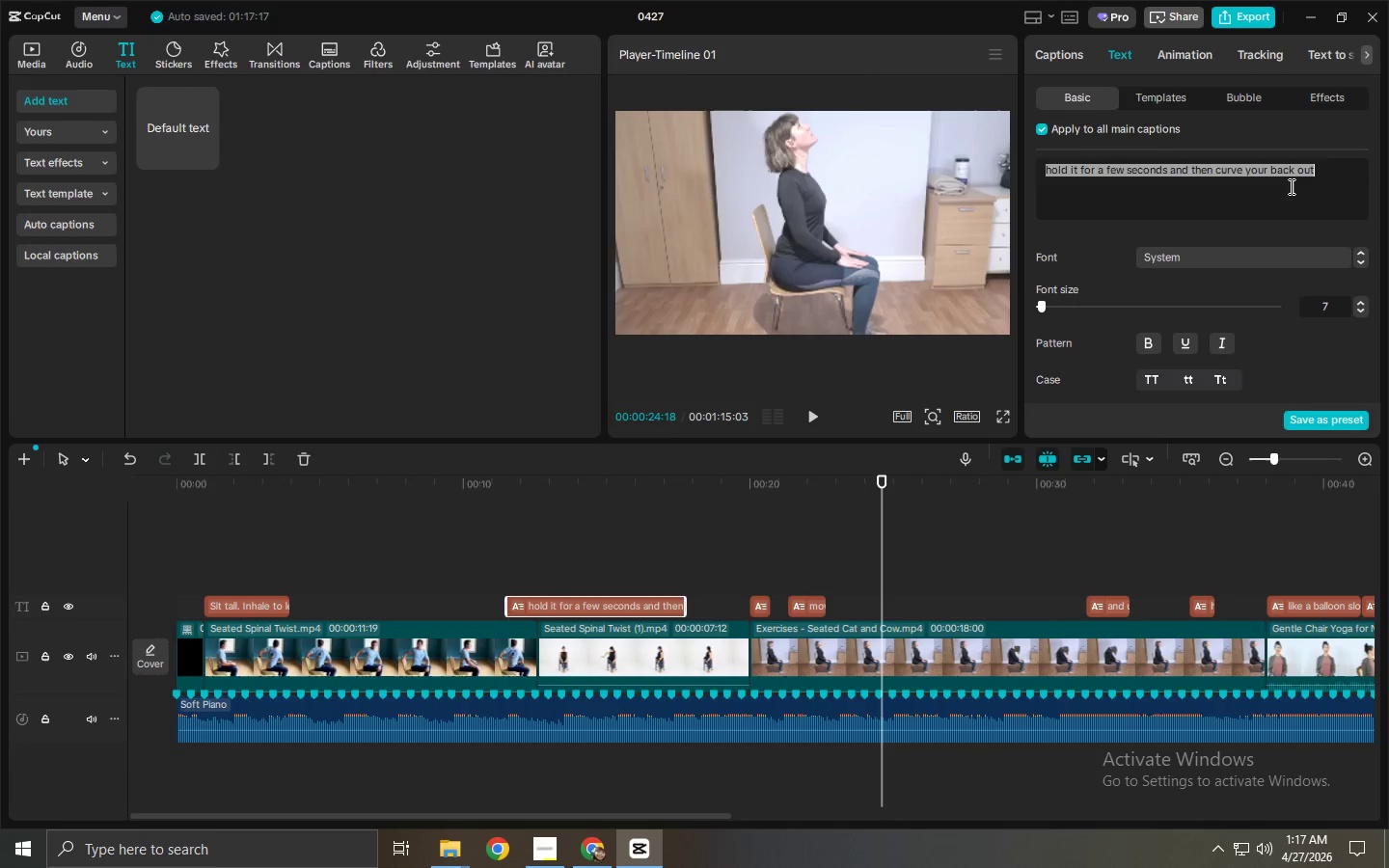 
key(Control+V)
 